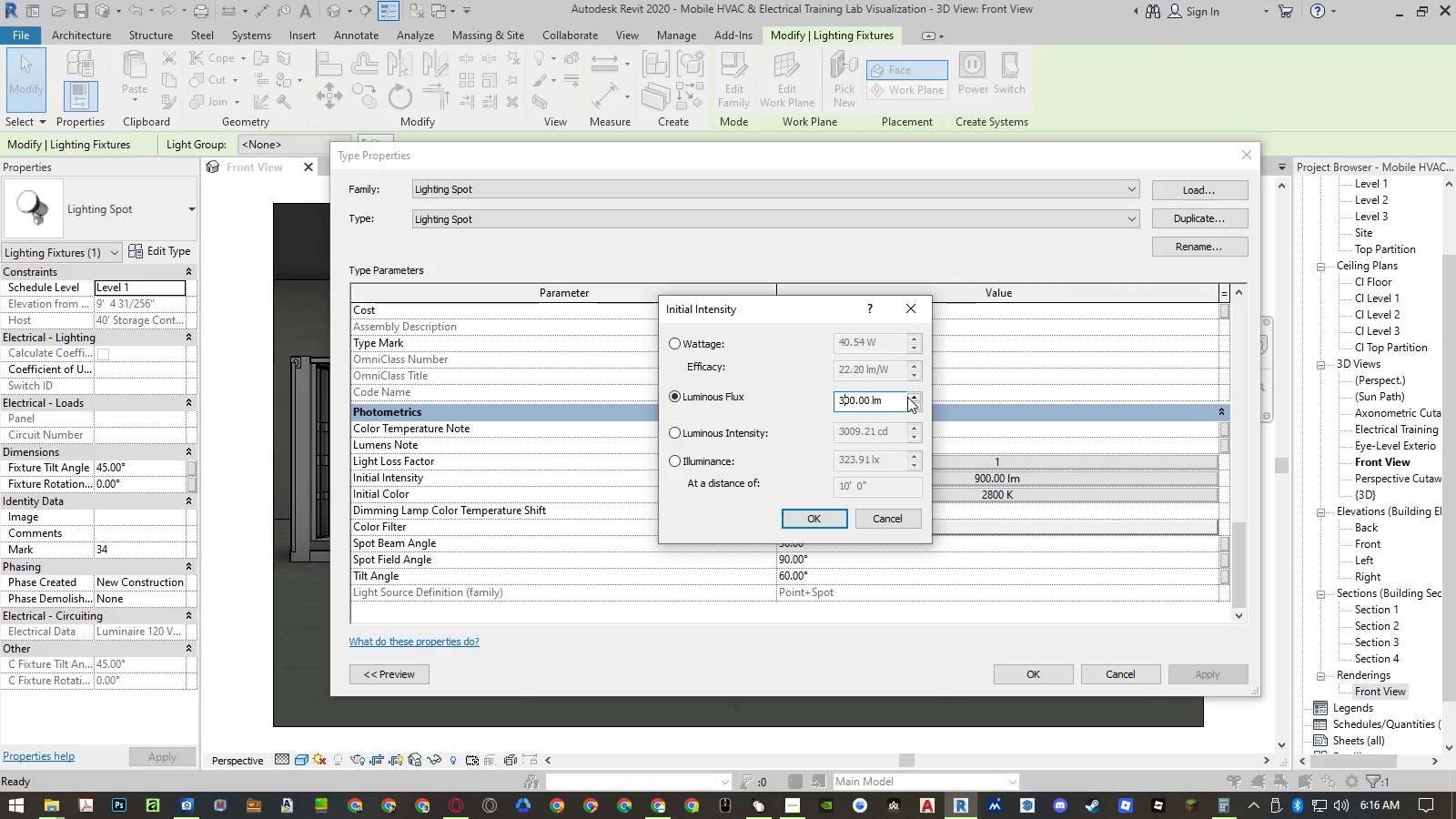 
key(Numpad0)
 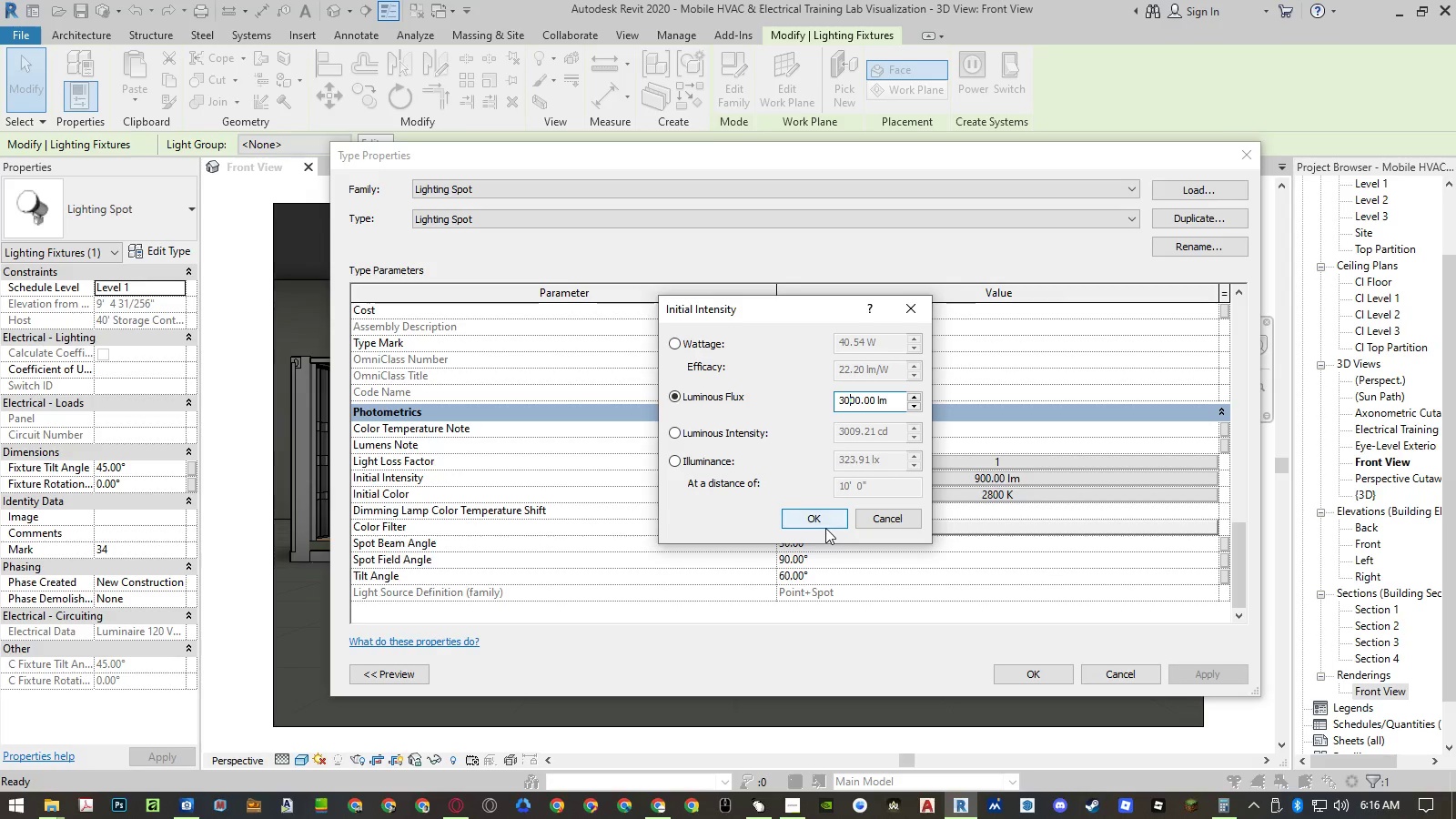 
left_click([824, 524])
 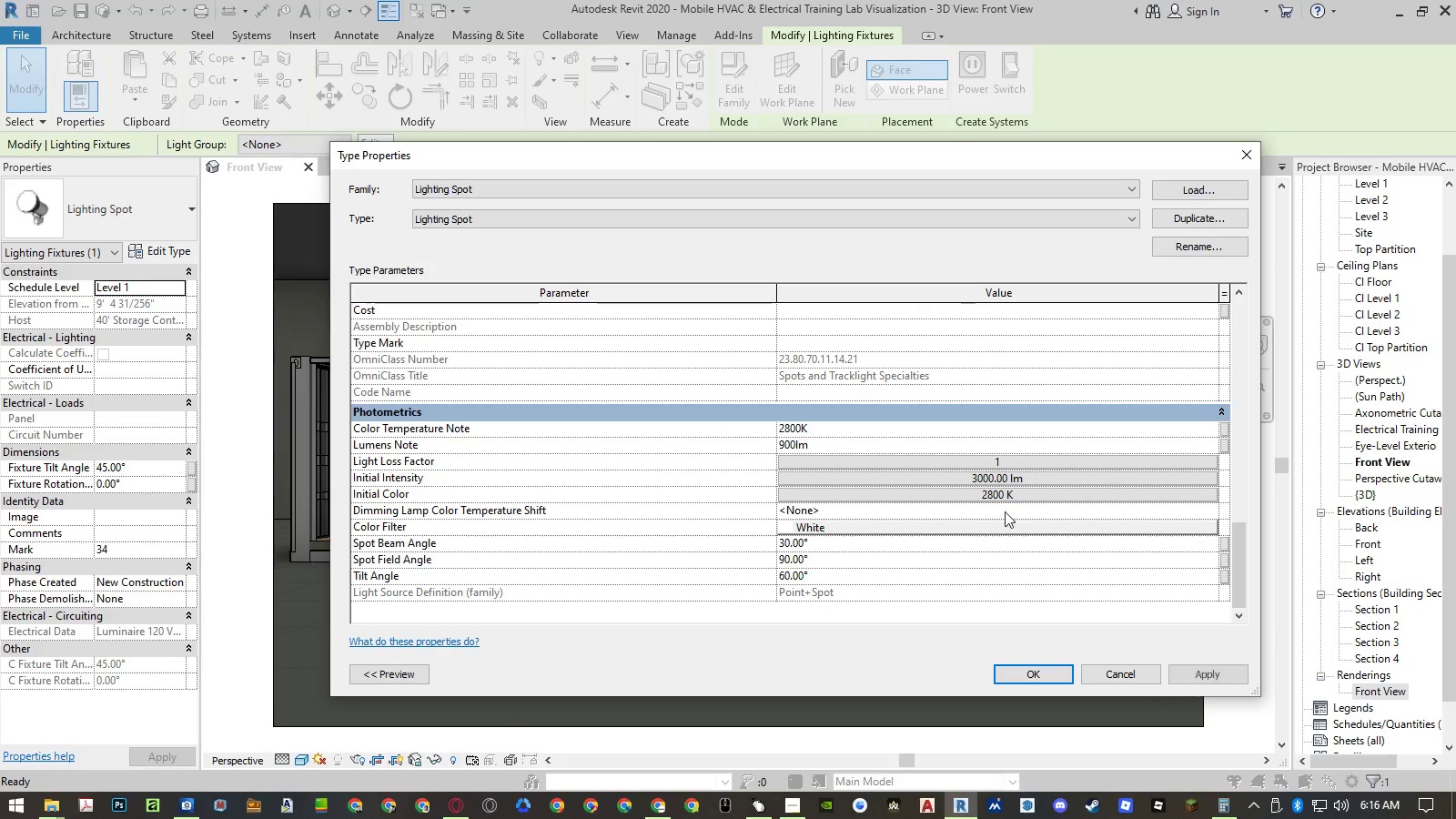 
left_click([1003, 496])
 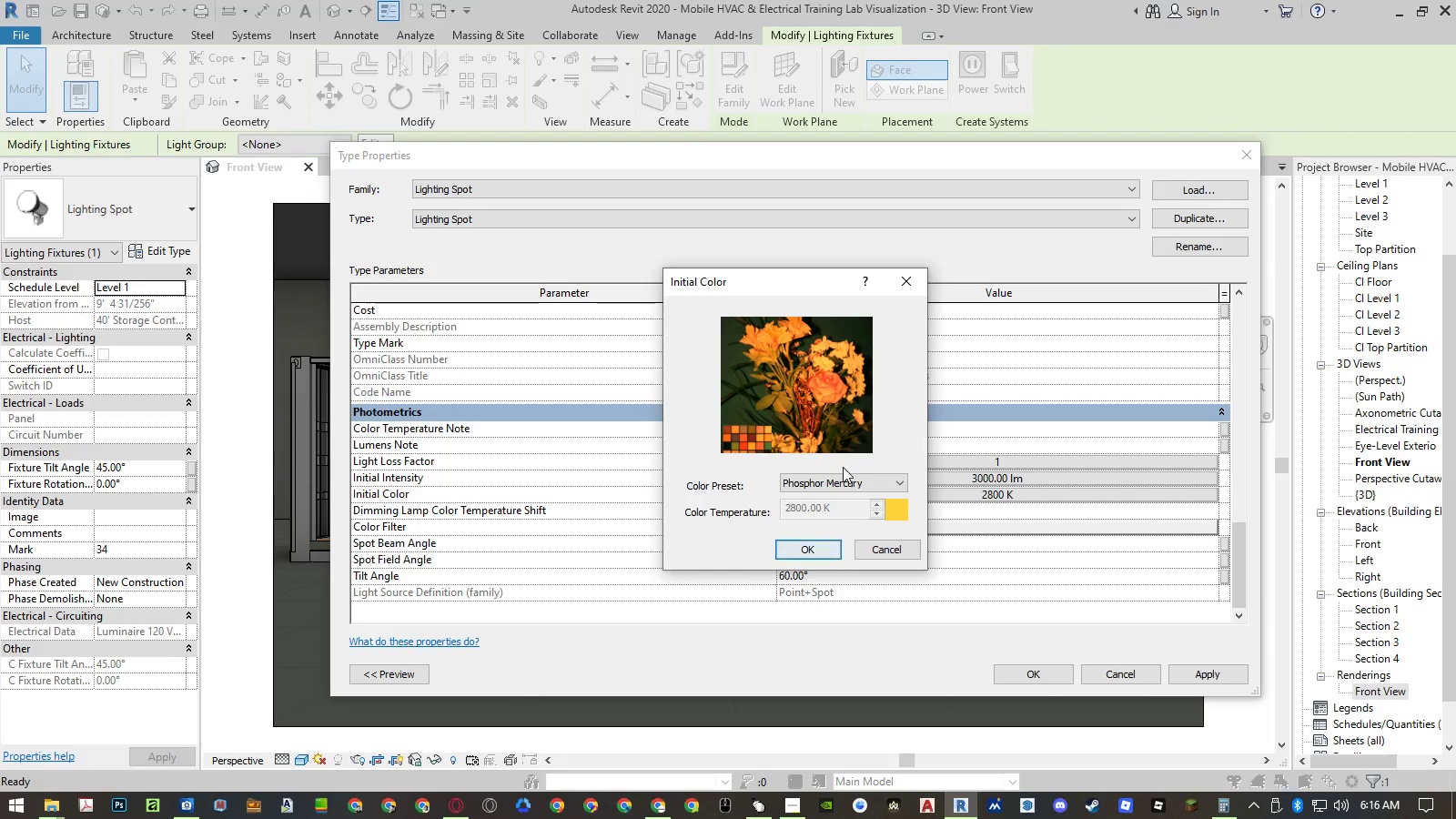 
left_click([847, 476])
 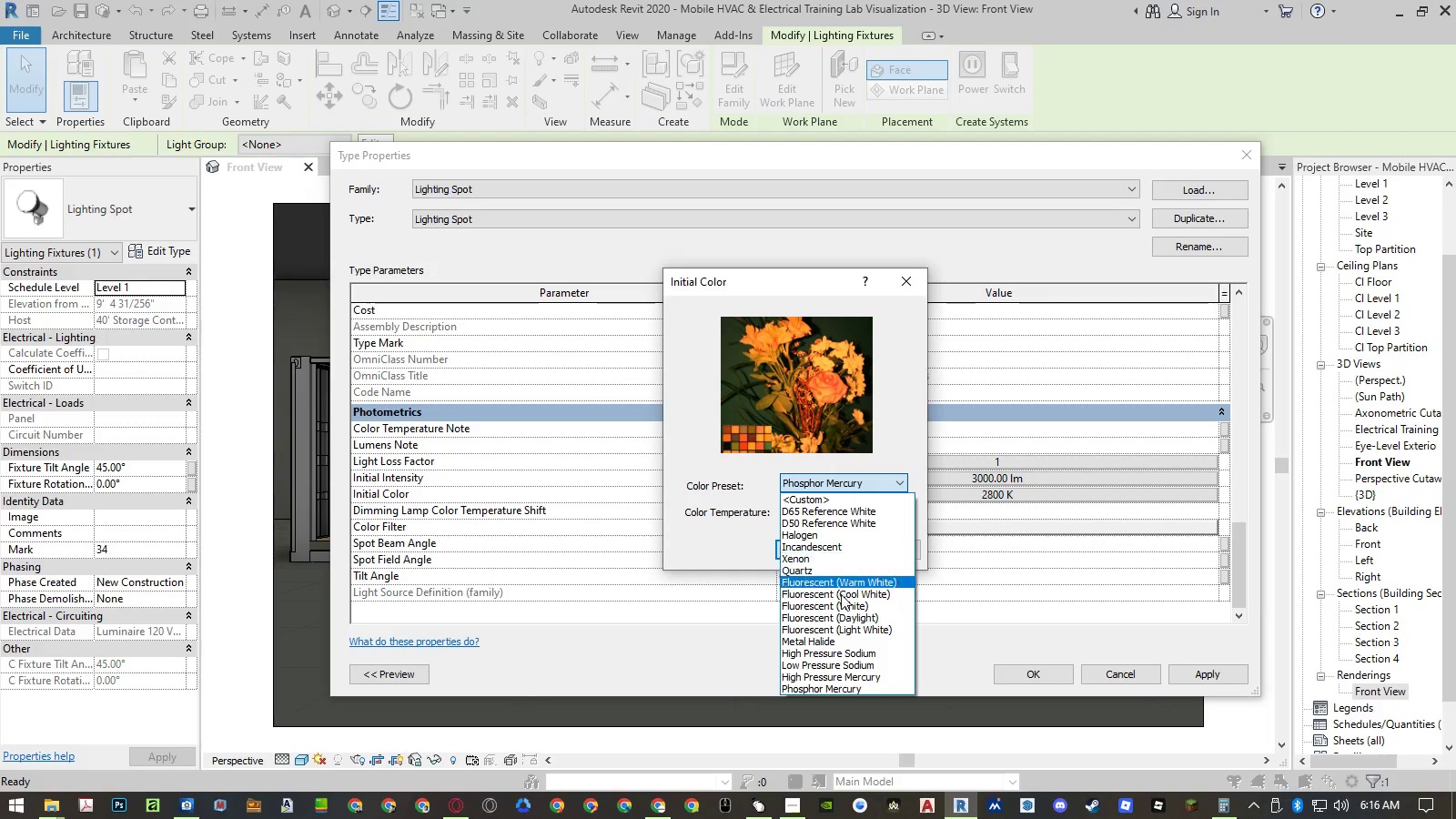 
scroll: coordinate [843, 599], scroll_direction: down, amount: 1.0
 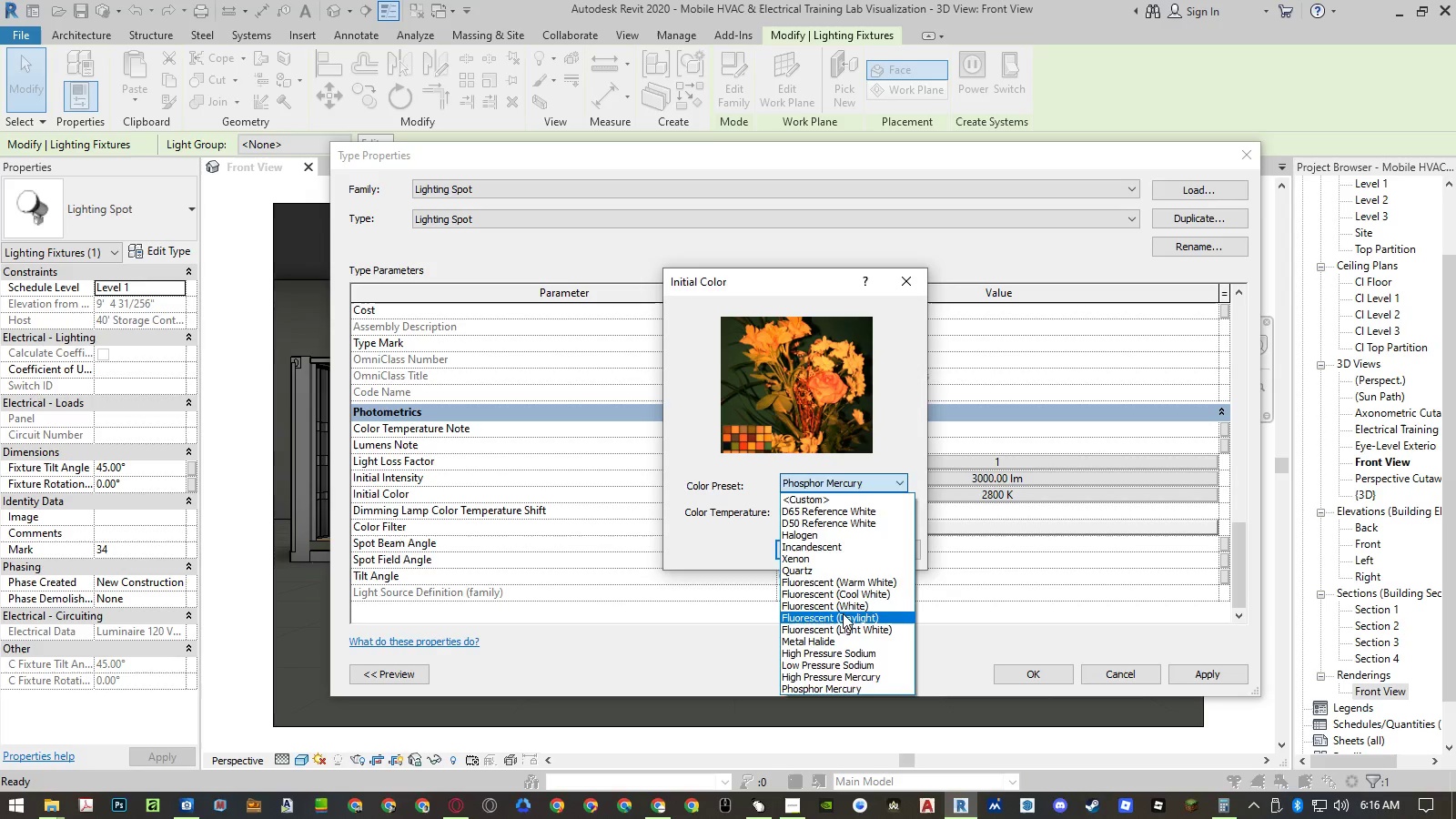 
left_click([843, 613])
 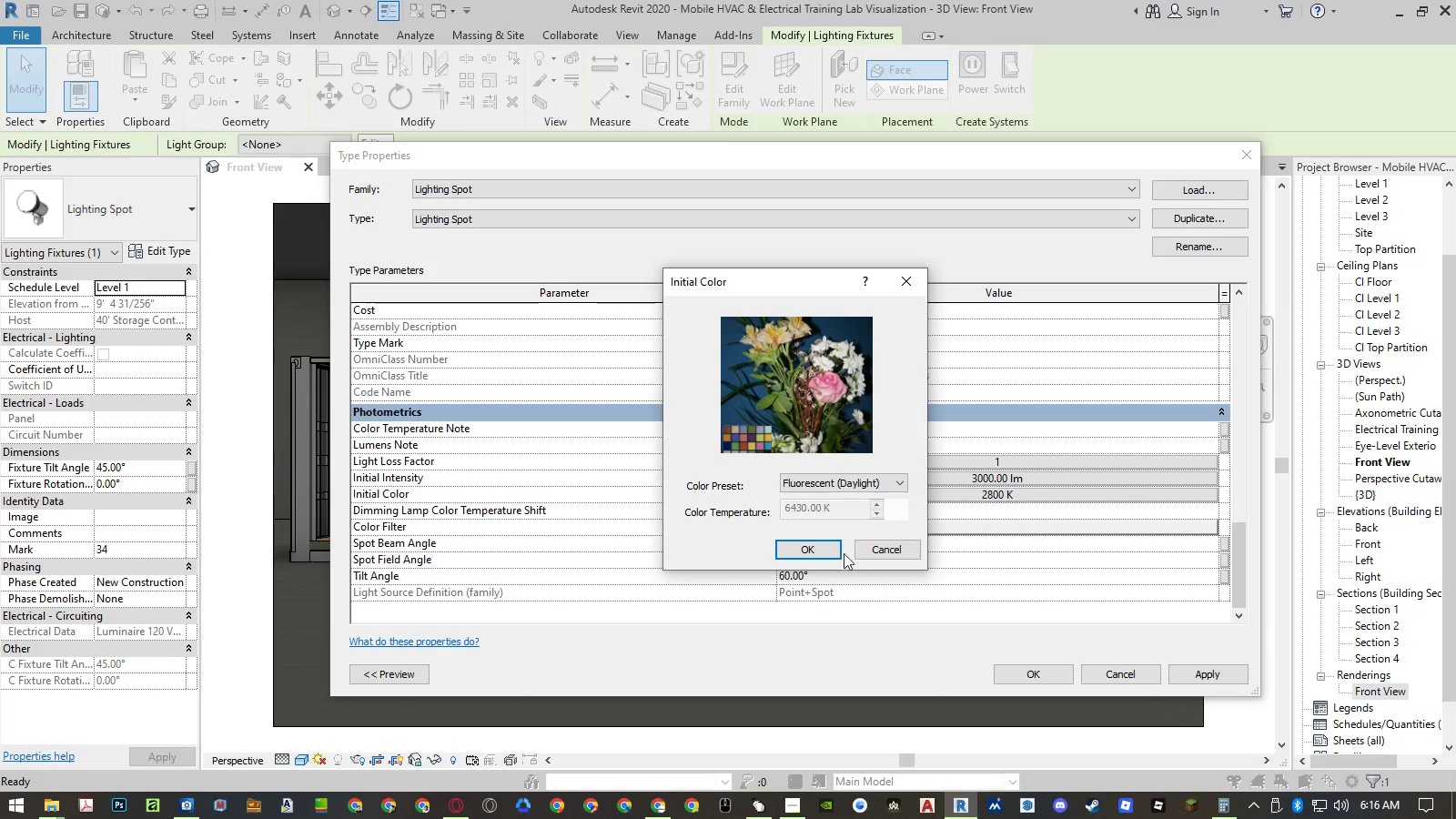 
left_click([824, 547])
 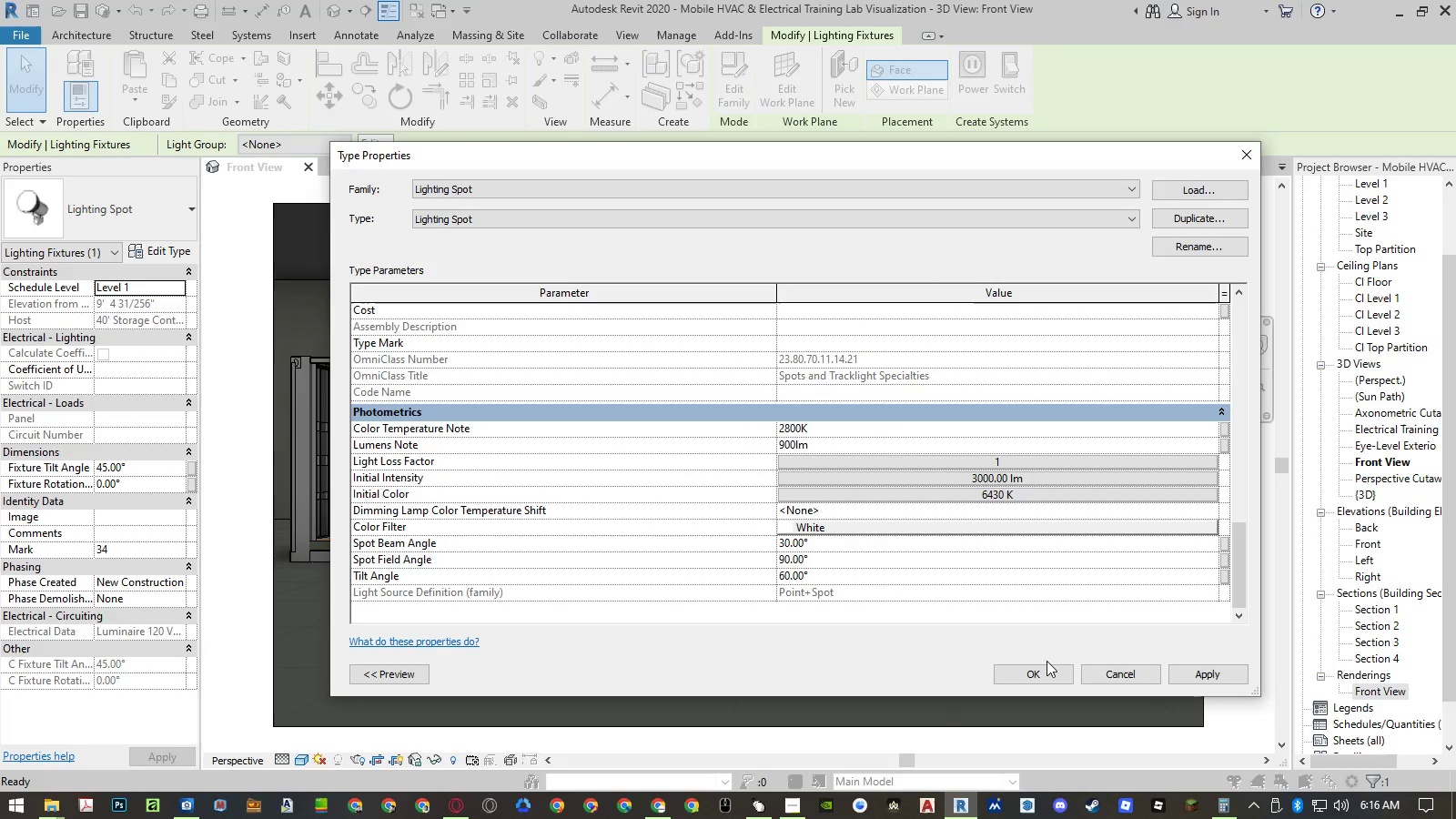 
left_click([1047, 666])
 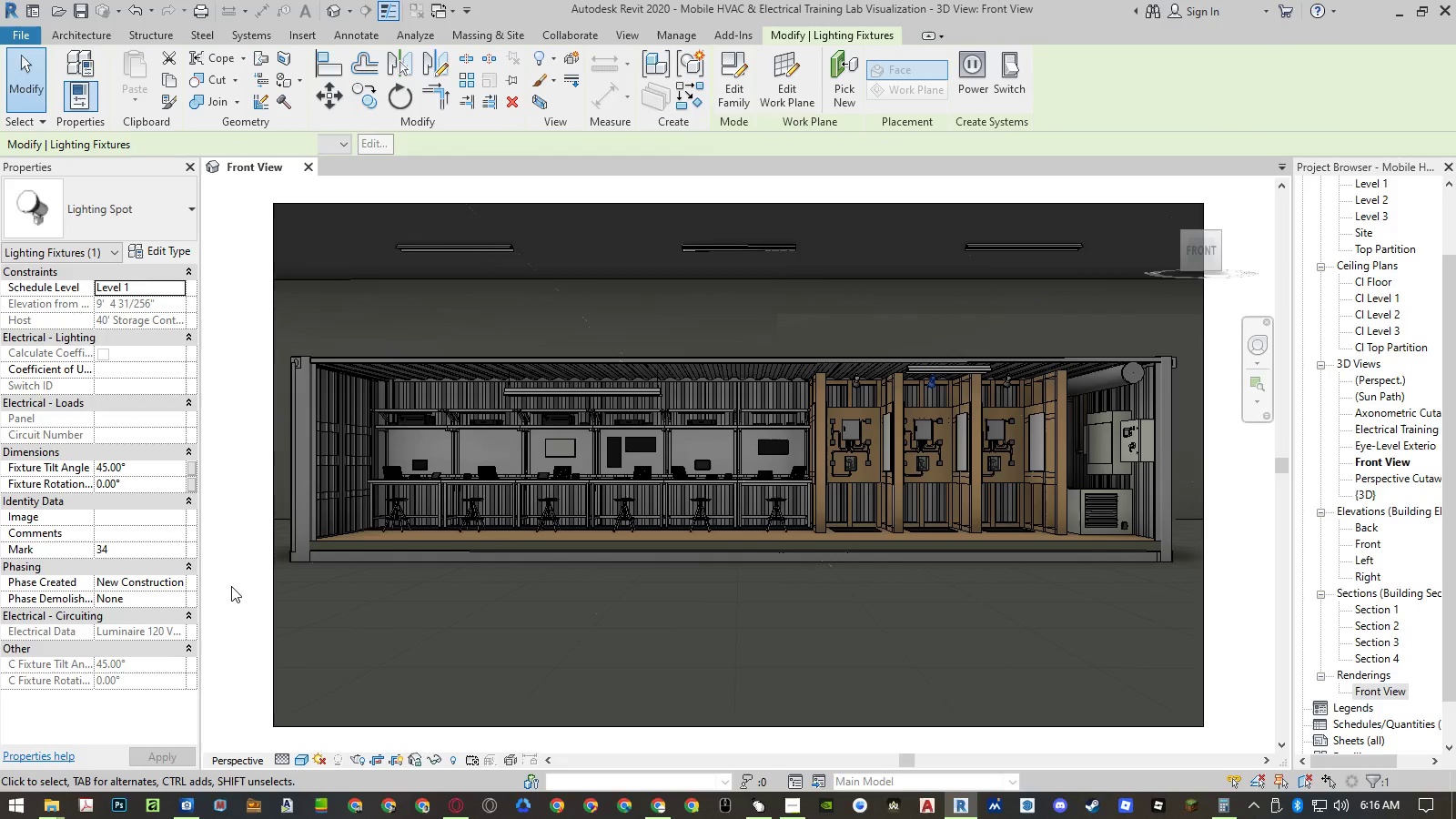 
key(Control+S)
 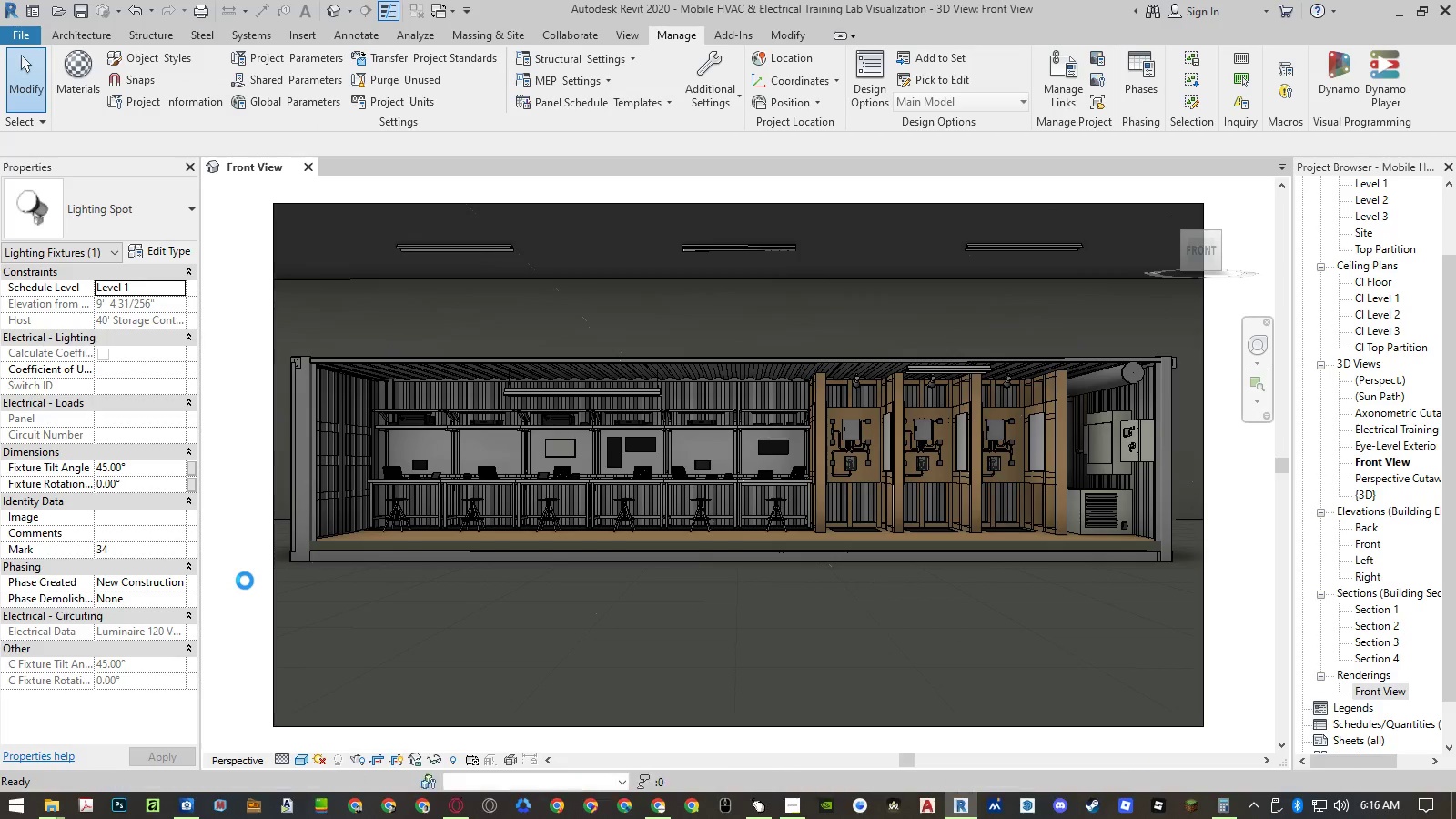 
type(rr)
 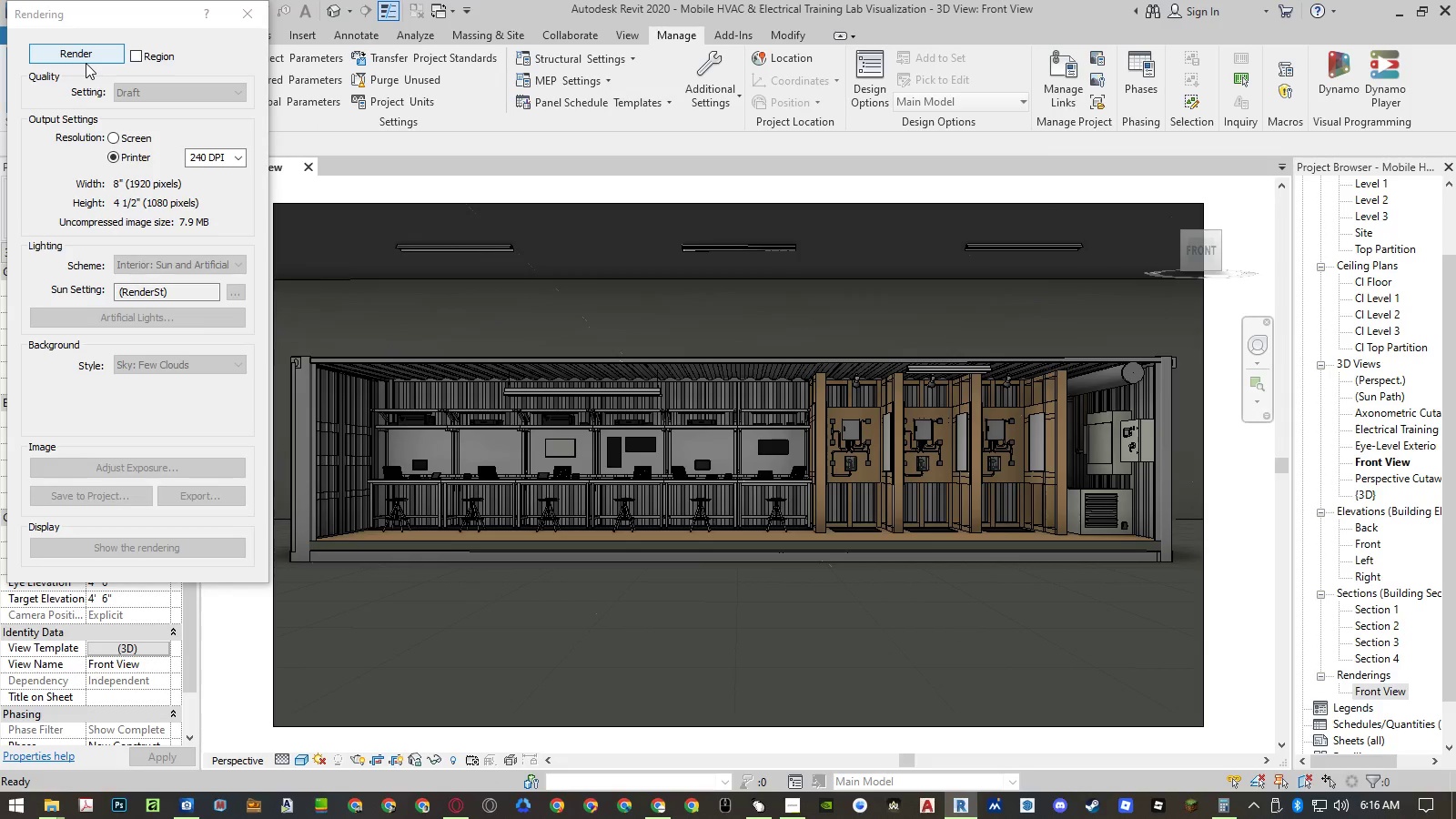 
left_click([86, 63])
 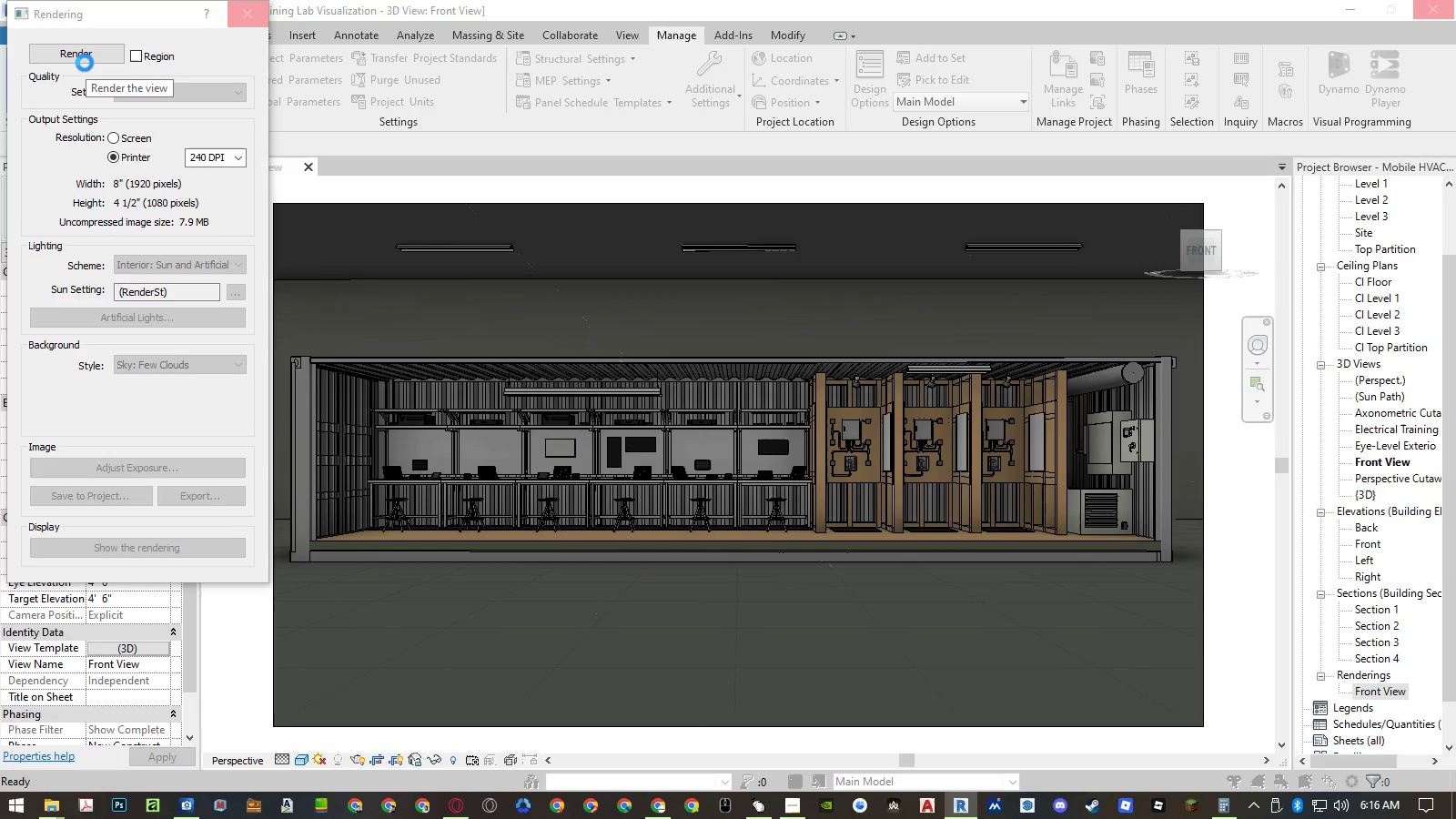 
wait(15.97)
 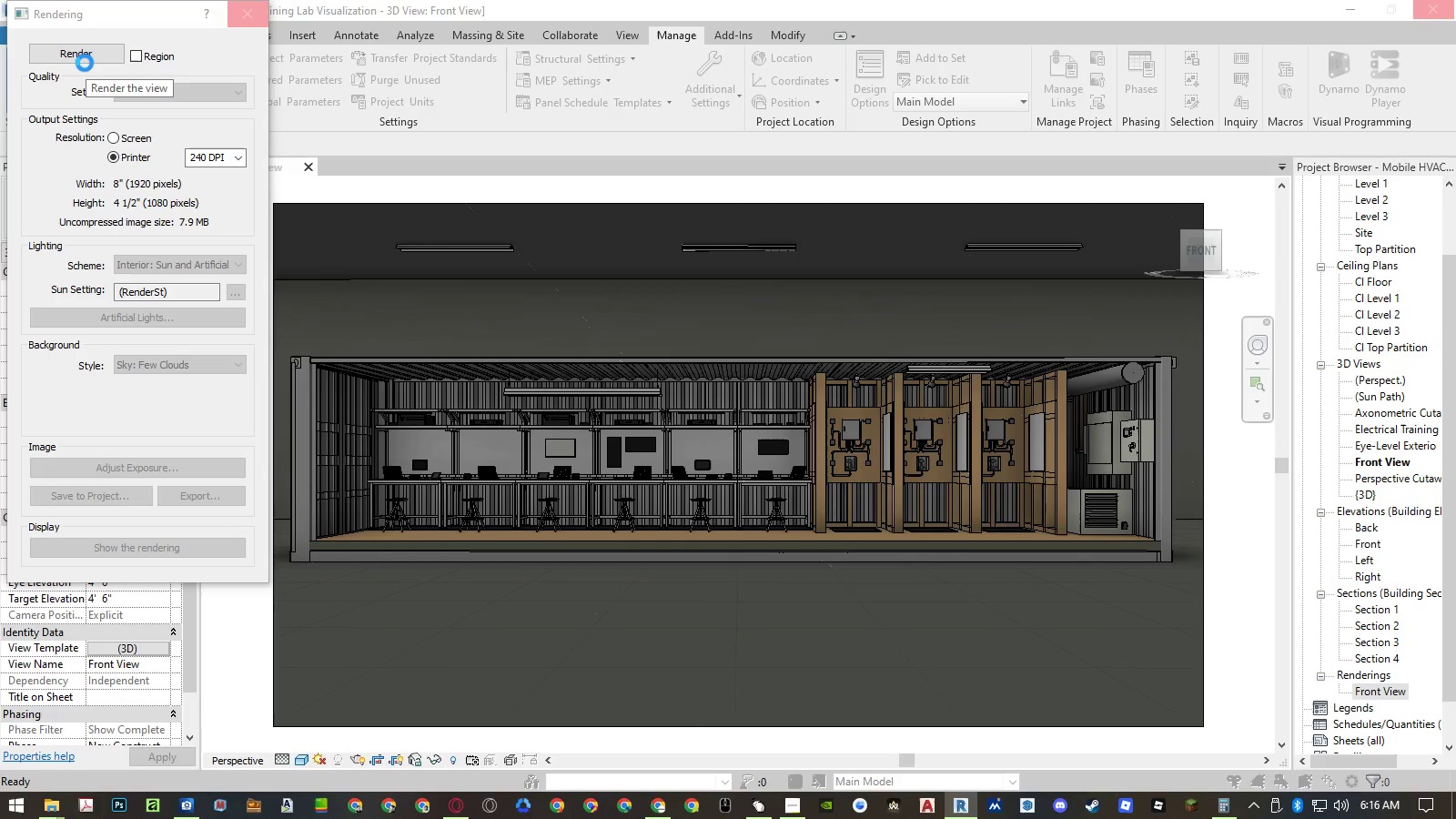 
hold_key(key=ShiftLeft, duration=0.55)
 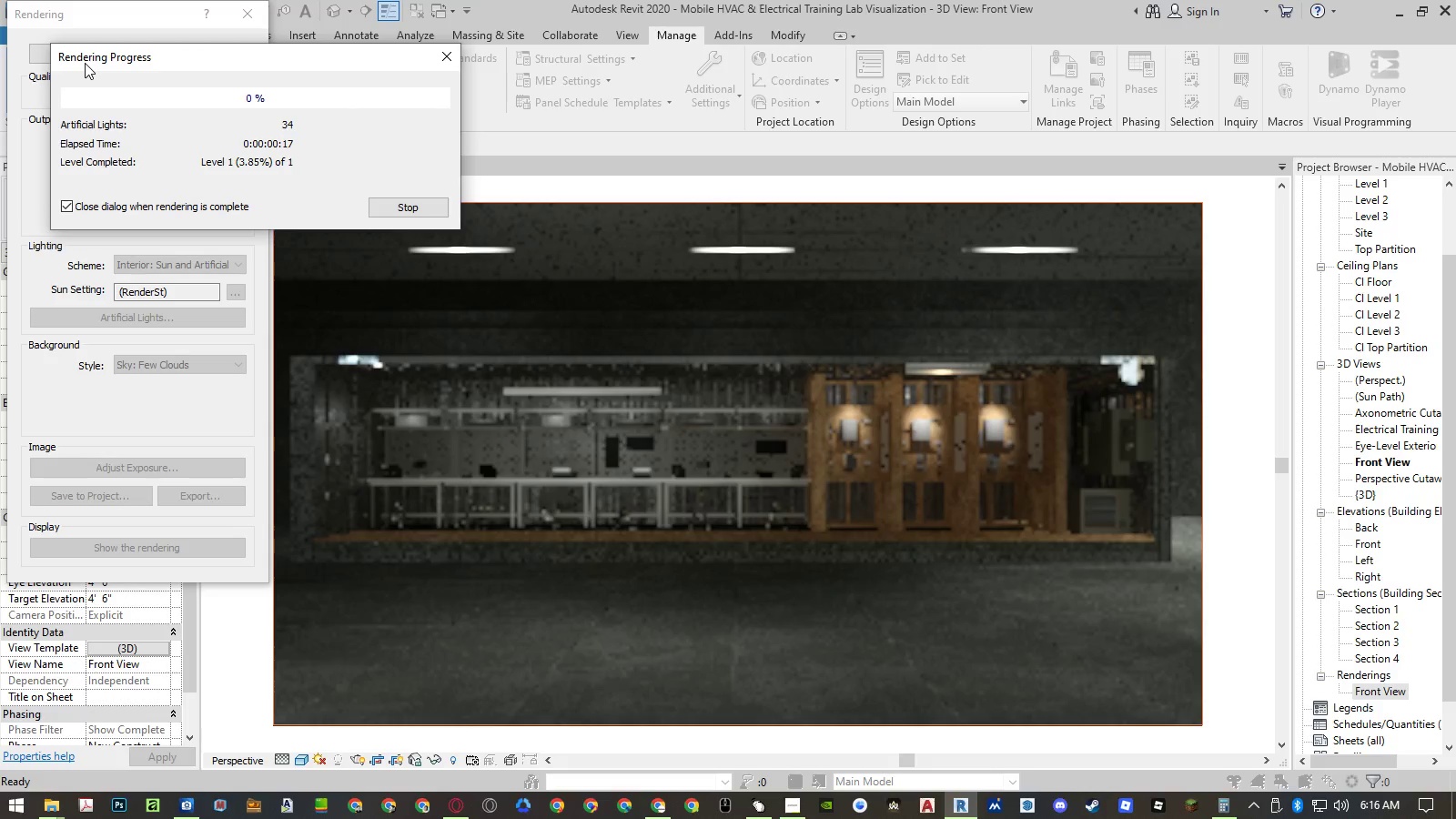 
key(F4)
 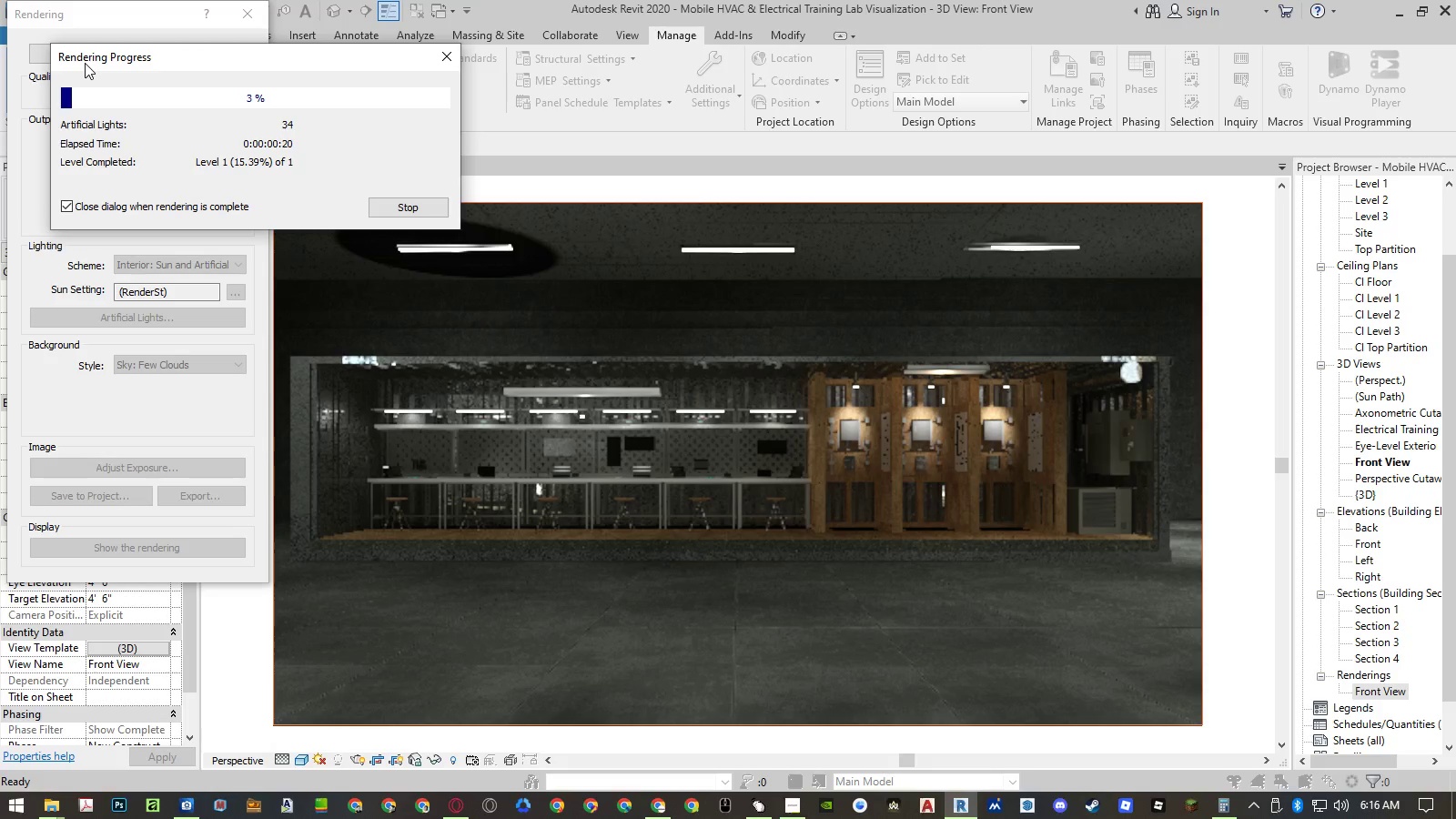 
left_click([248, 60])
 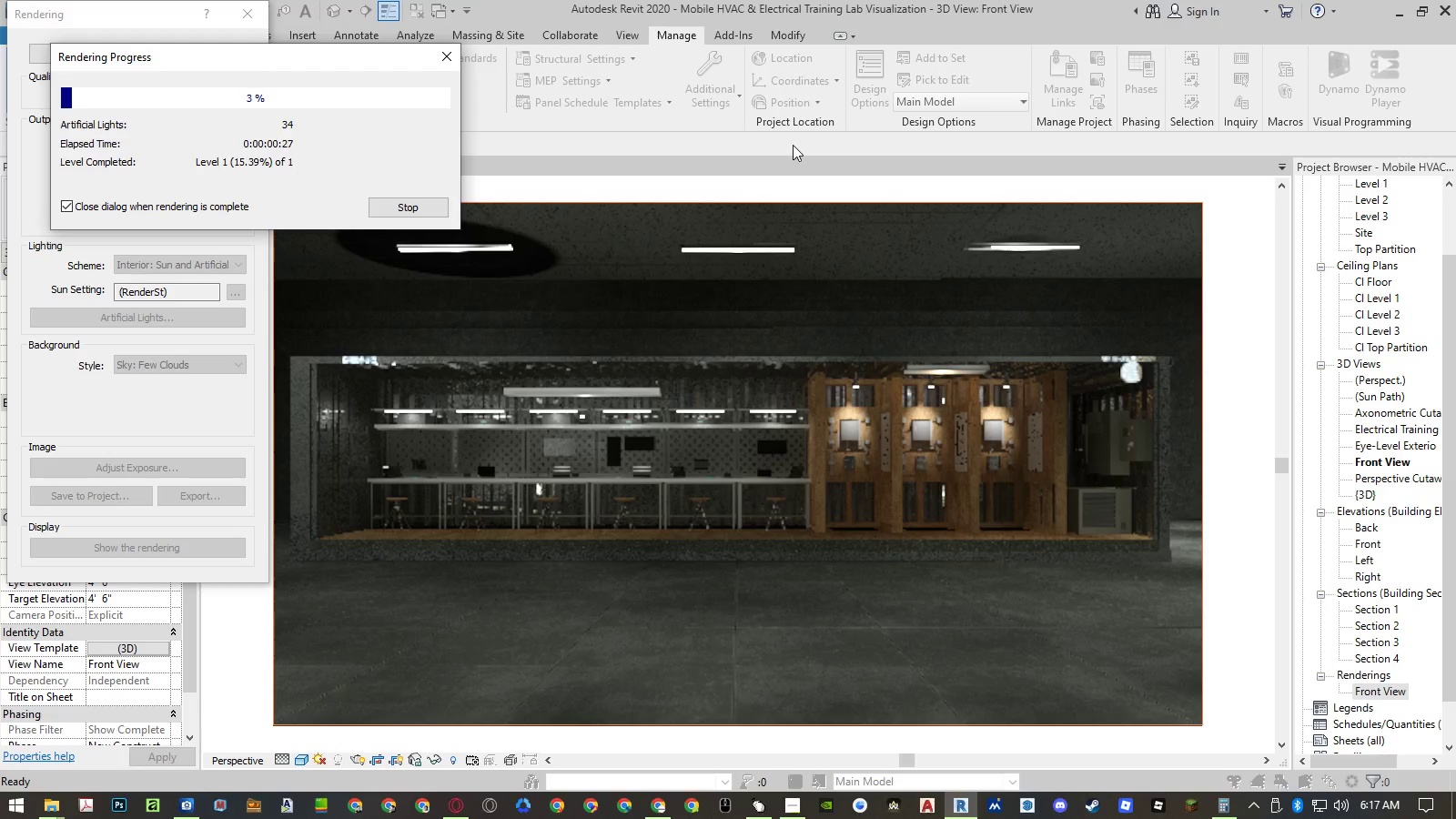 
wait(10.09)
 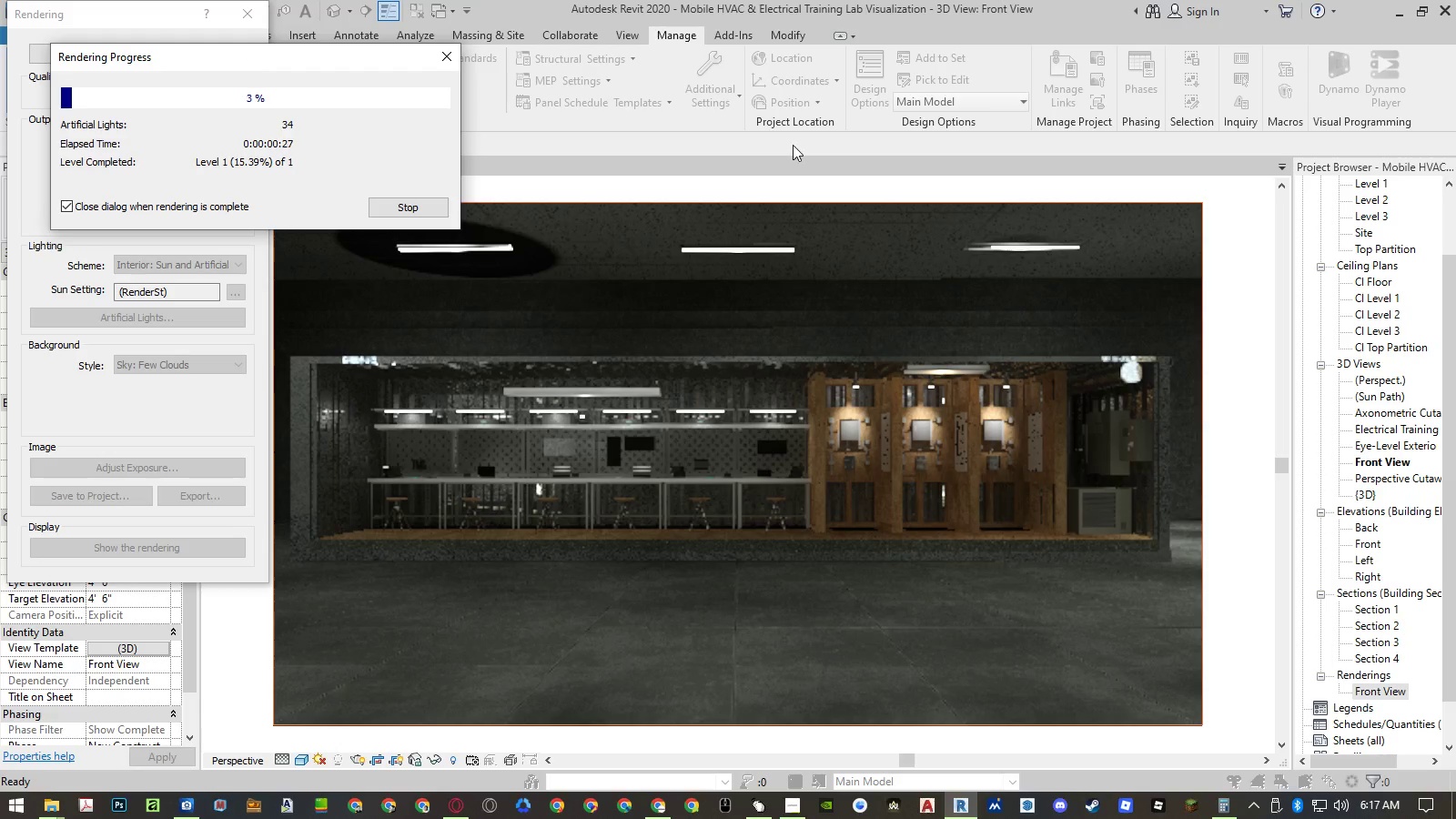 
left_click([248, 60])
 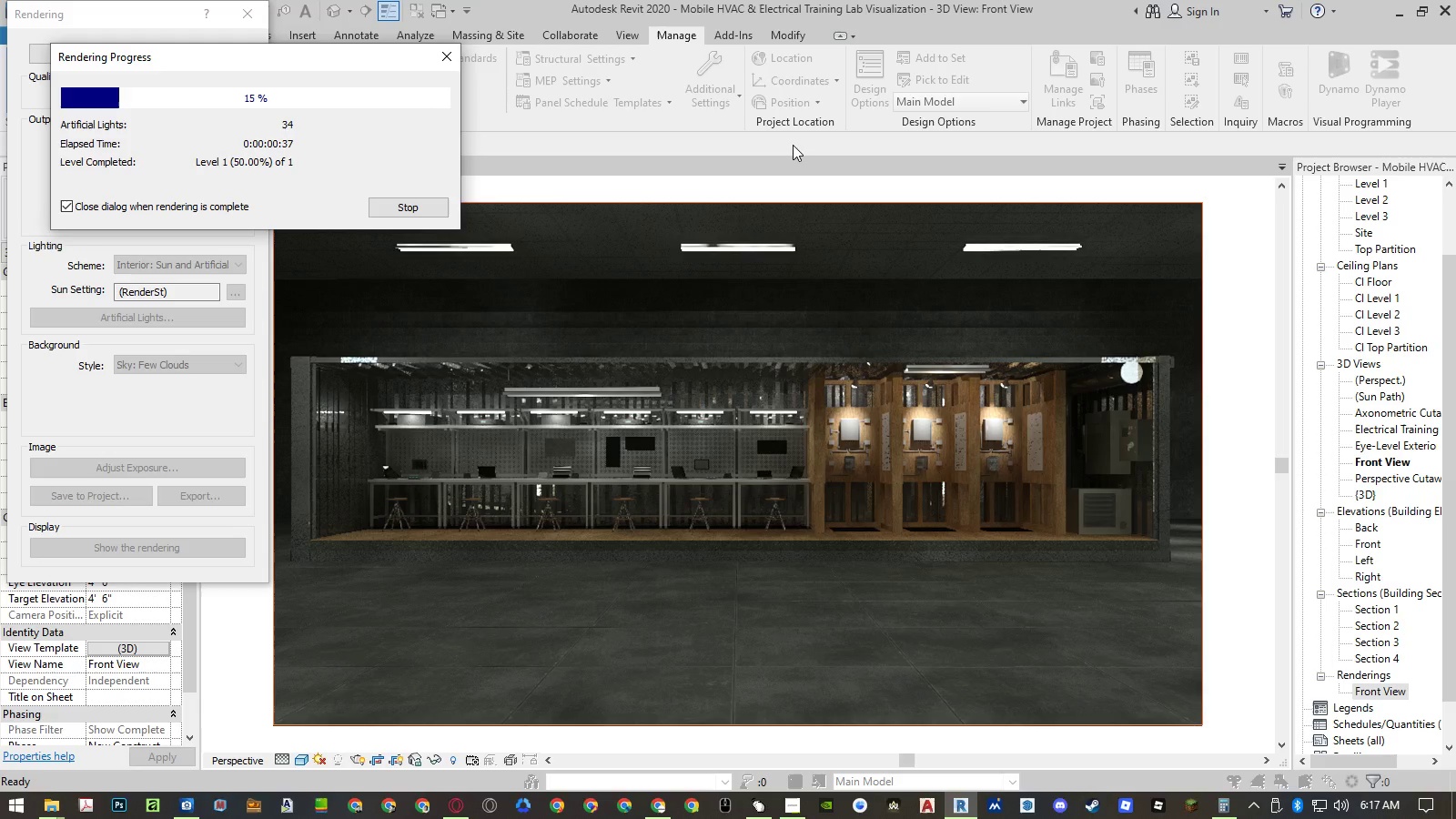 
wait(10.12)
 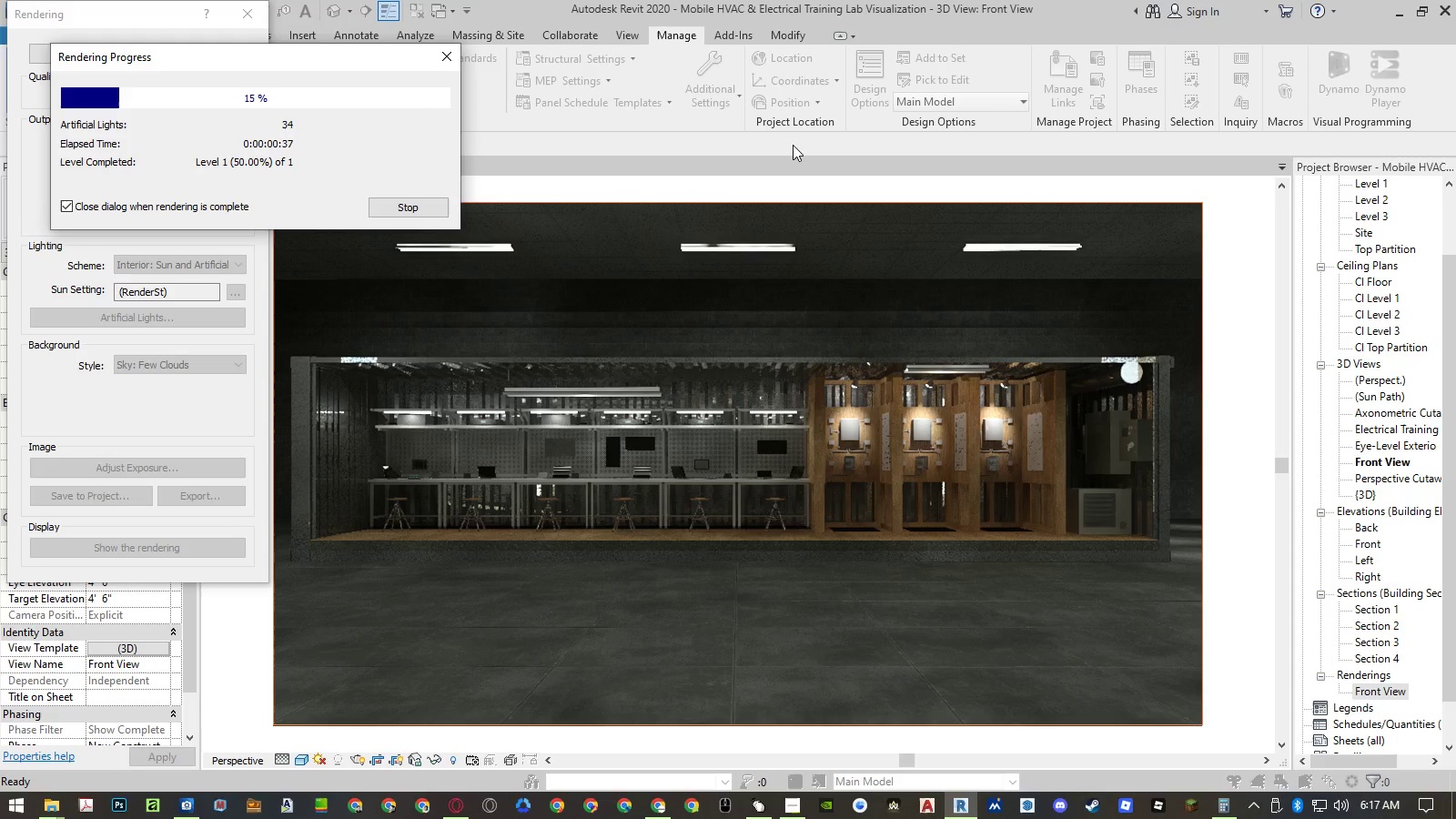 
left_click([248, 60])
 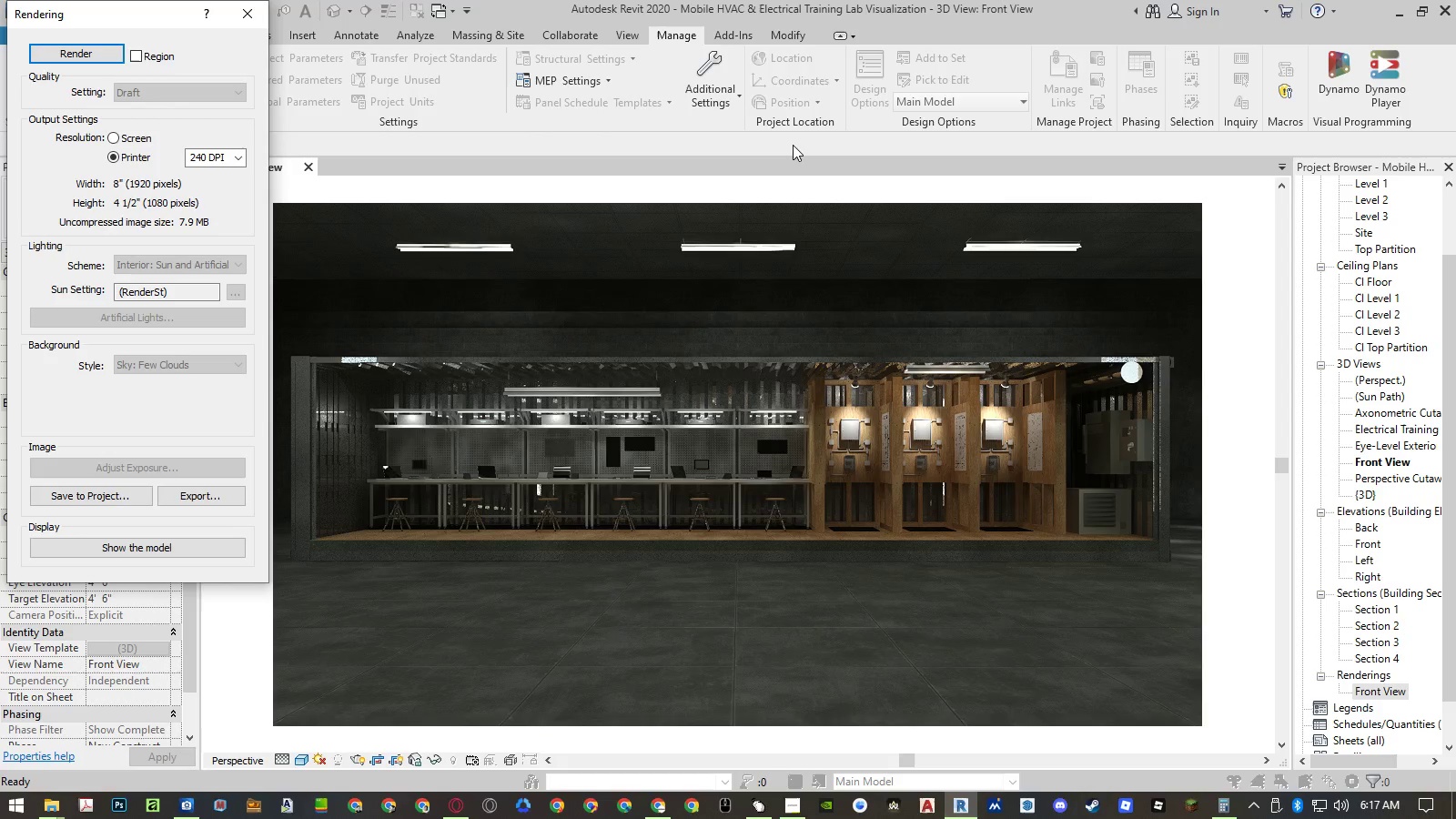 
wait(7.44)
 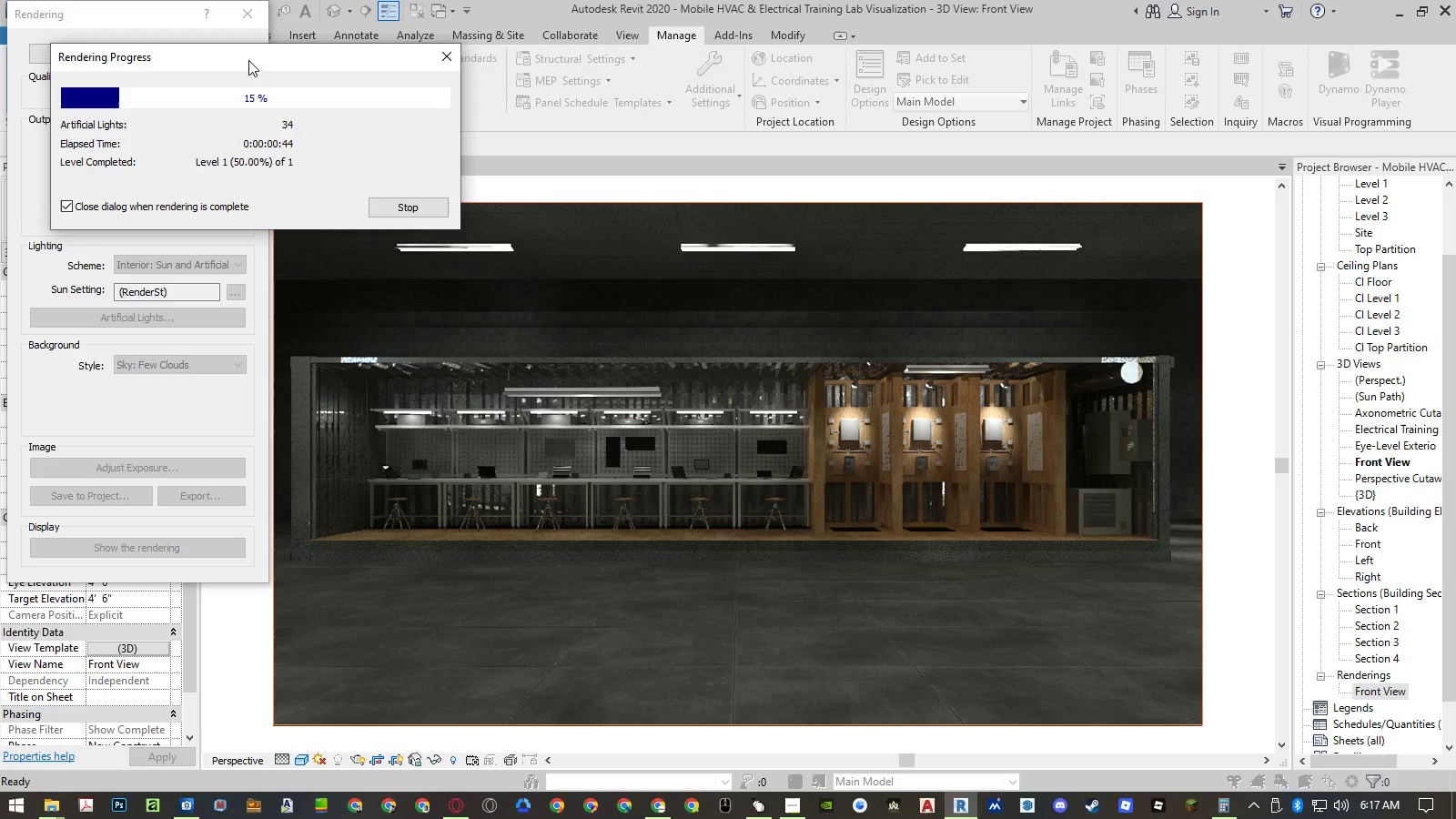 
key(Shift+F8)
 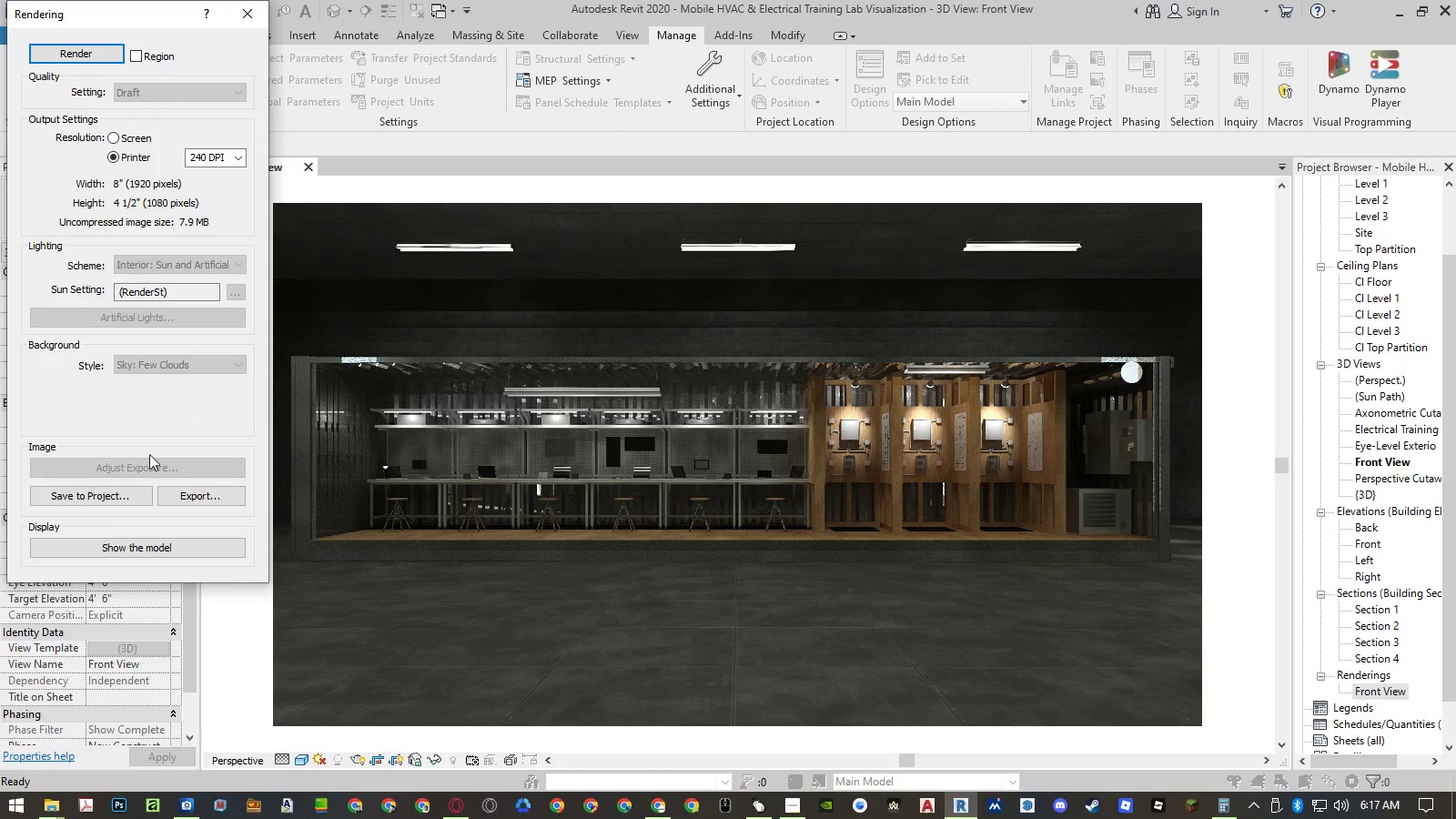 
left_click([100, 493])
 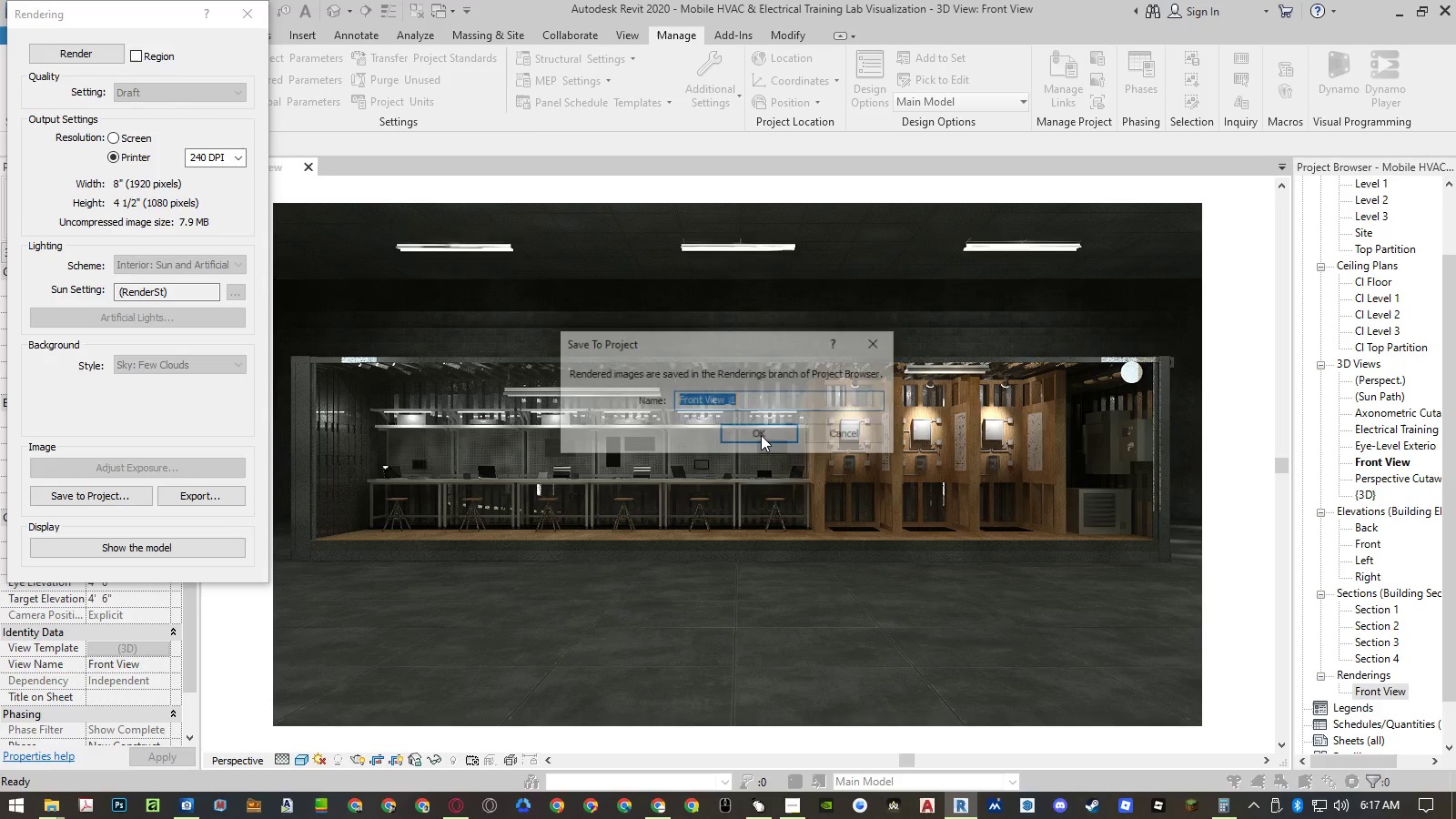 
left_click([761, 435])
 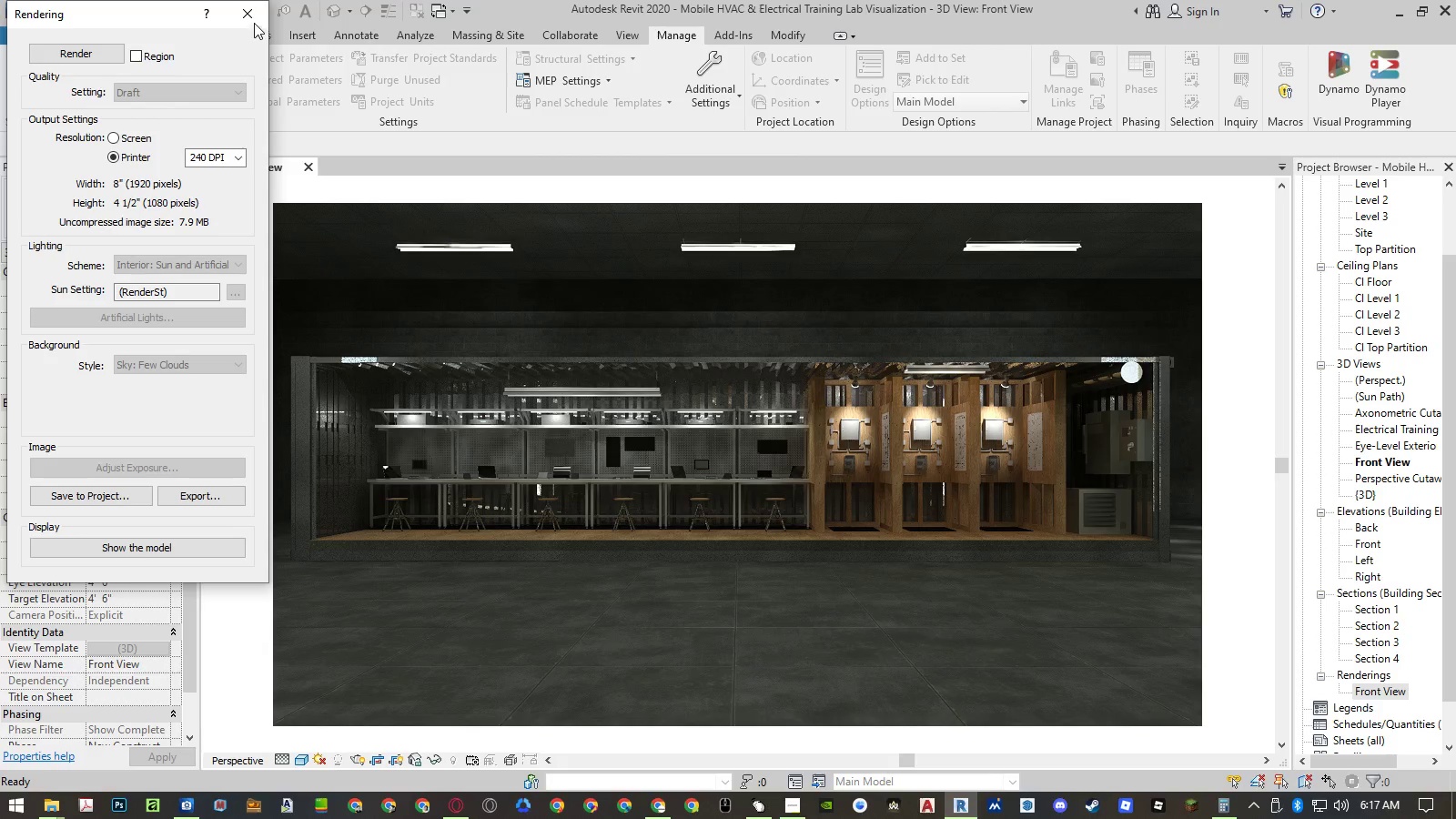 
left_click([254, 22])
 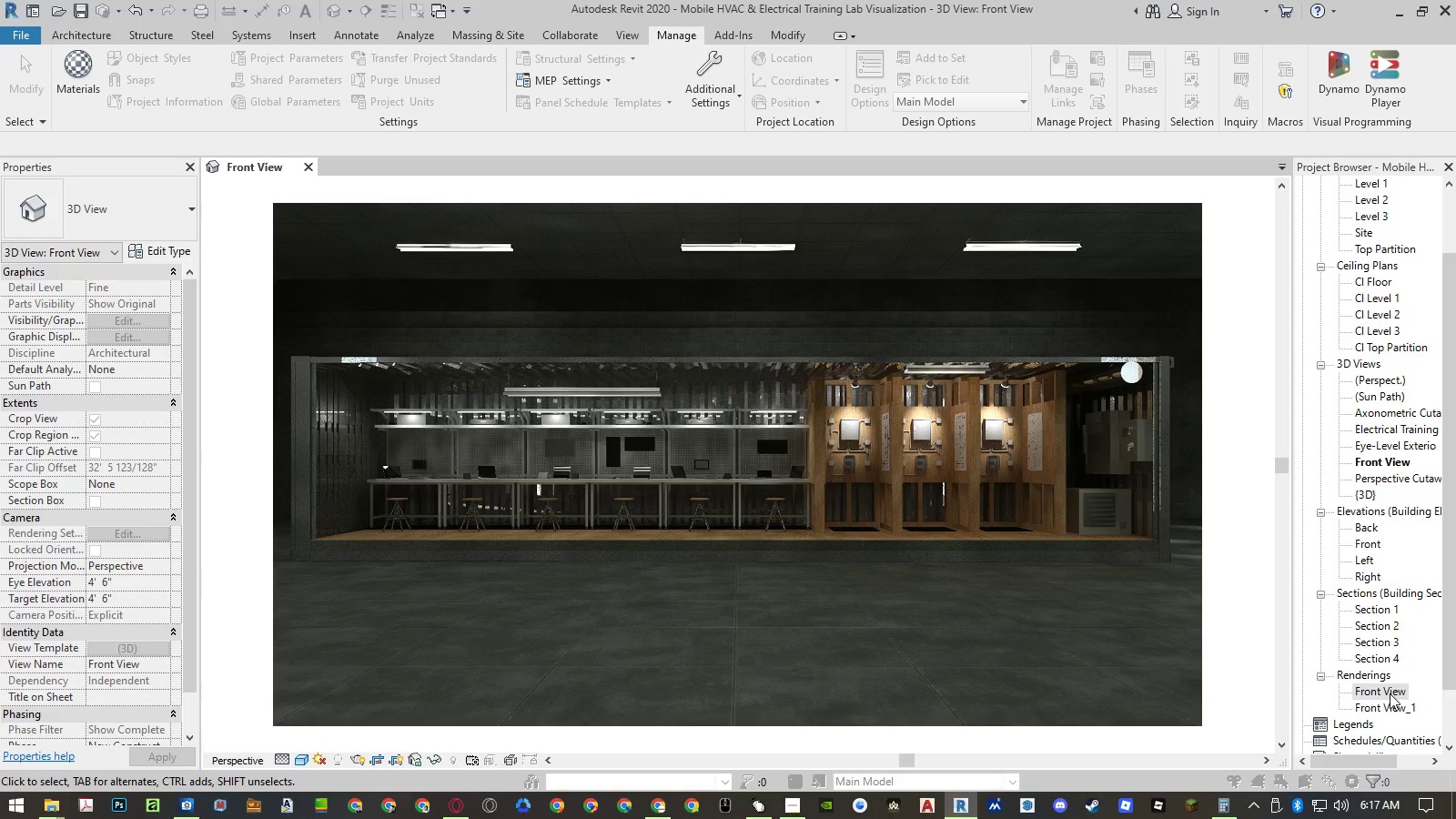 
double_click([1389, 693])
 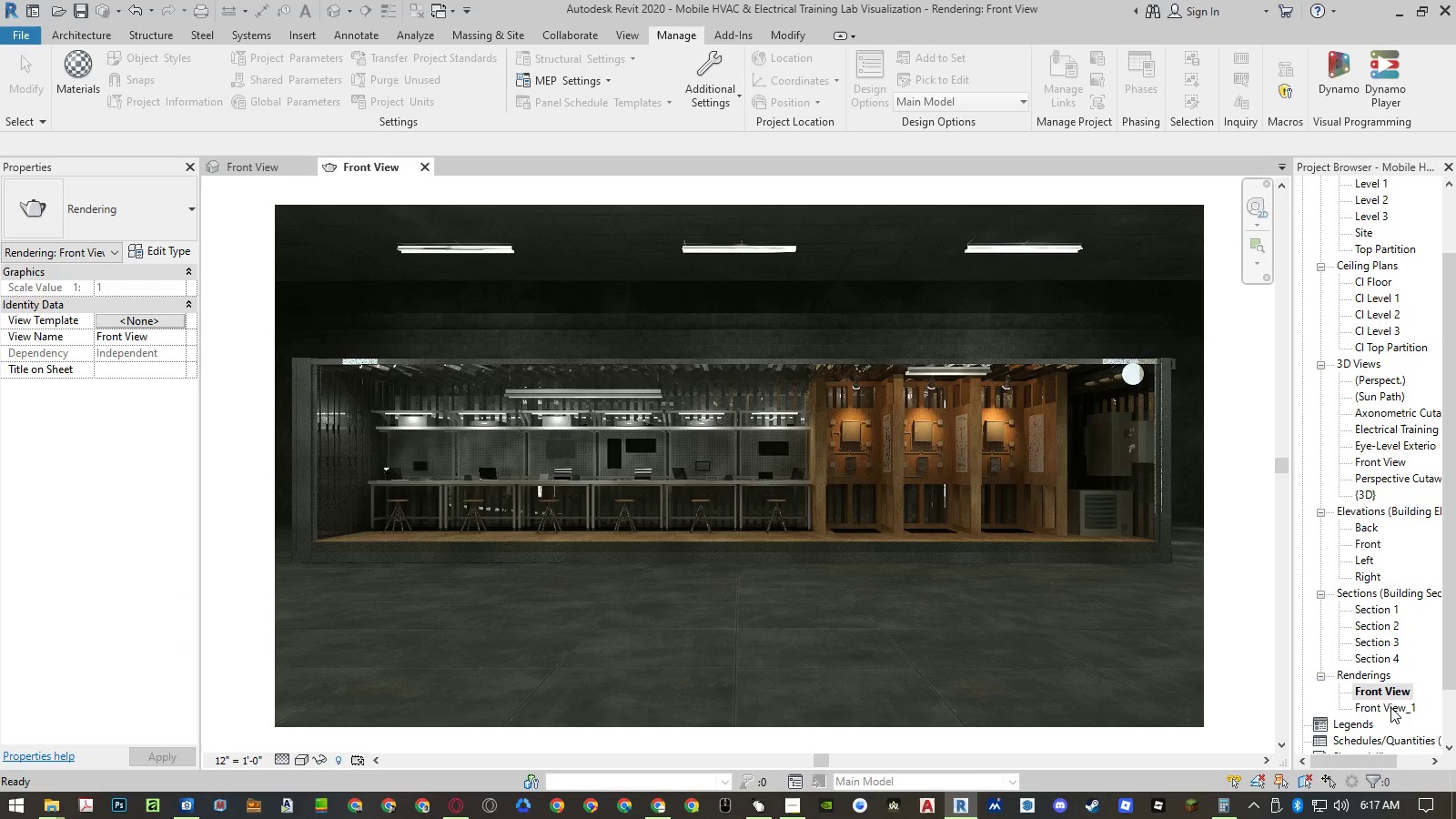 
left_click([1390, 707])
 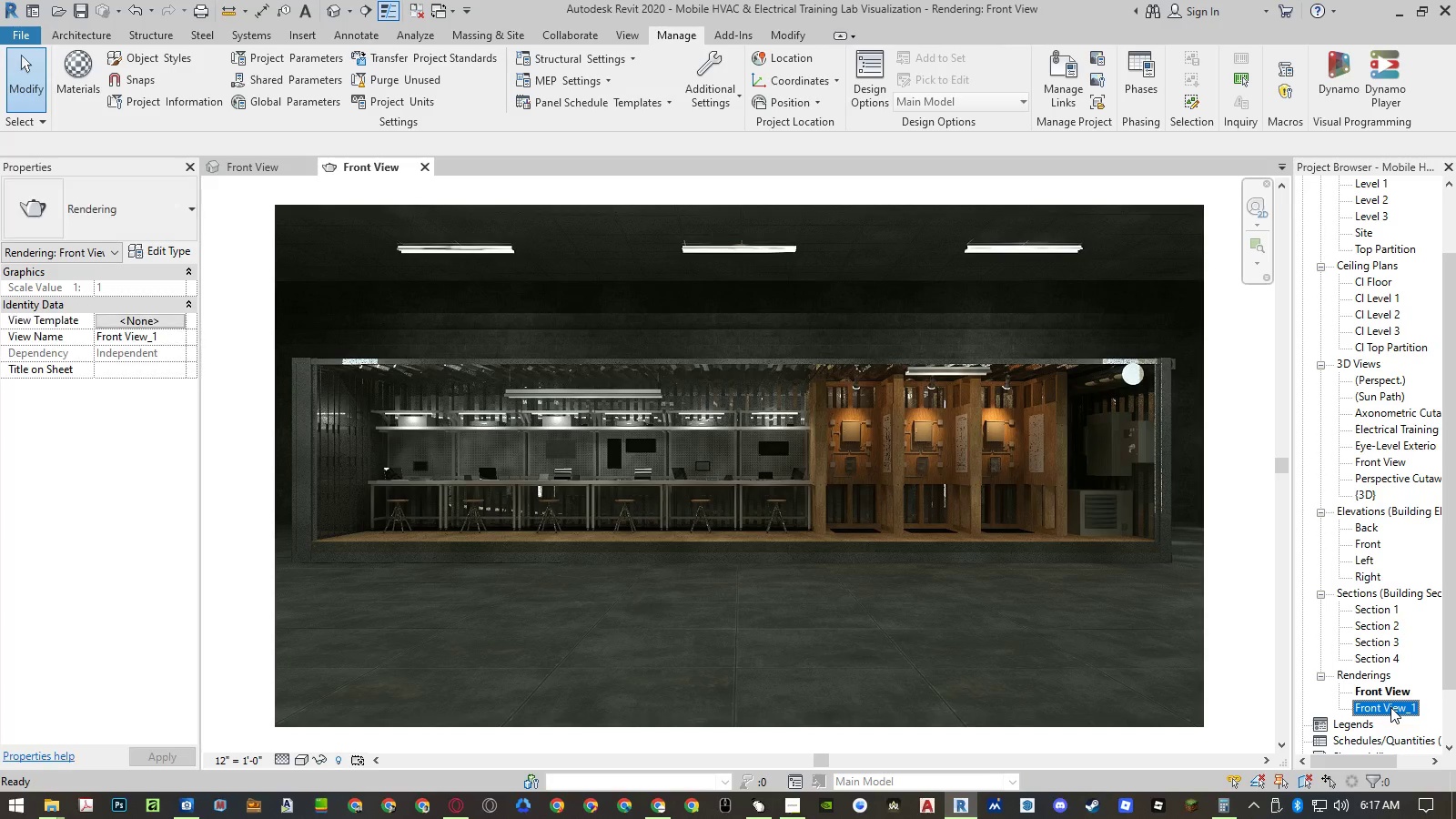 
left_click_drag(start_coordinate=[1390, 707], to_coordinate=[359, 175])
 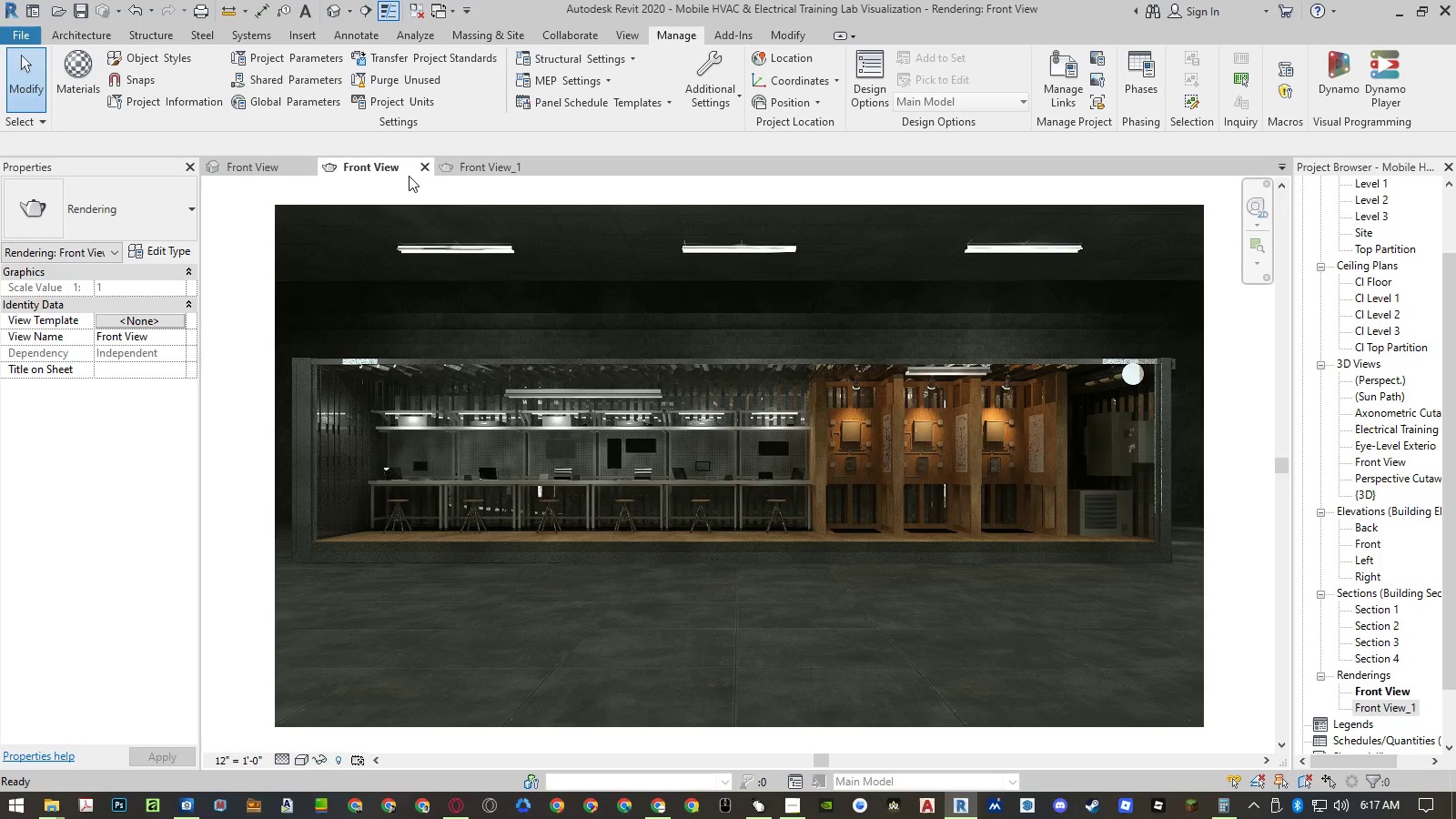 
left_click([359, 175])
 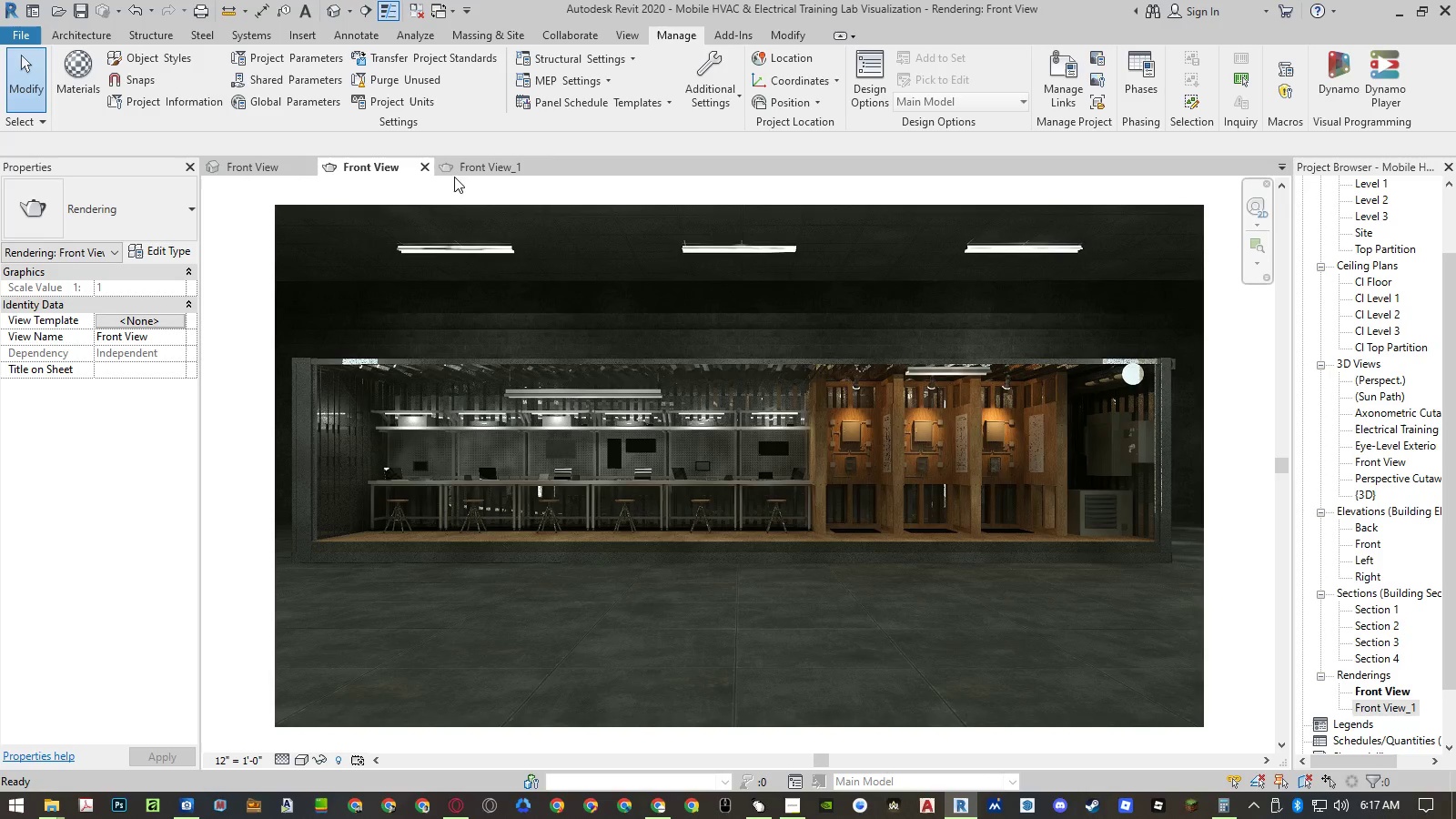 
left_click([467, 171])
 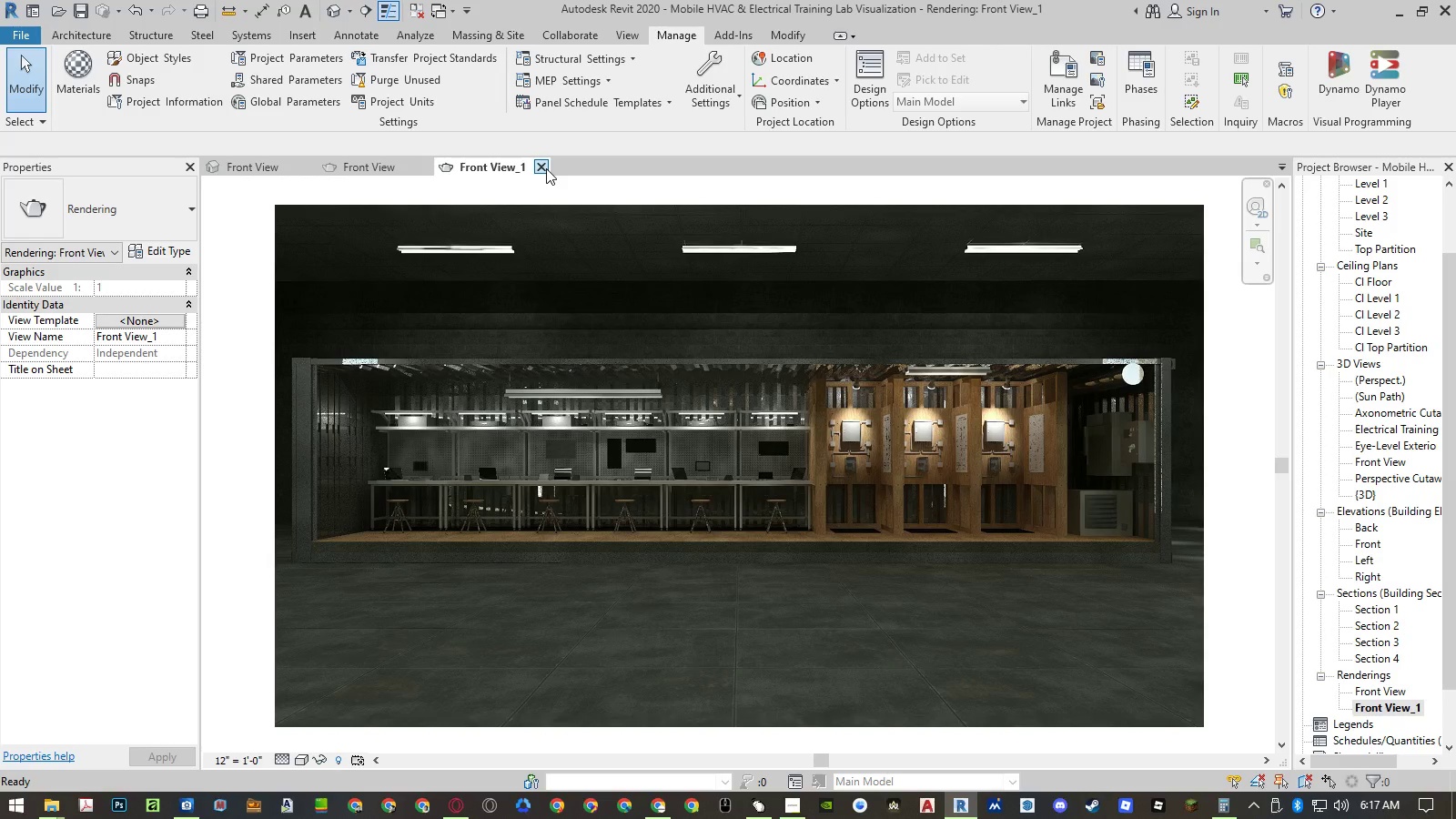 
left_click([546, 168])
 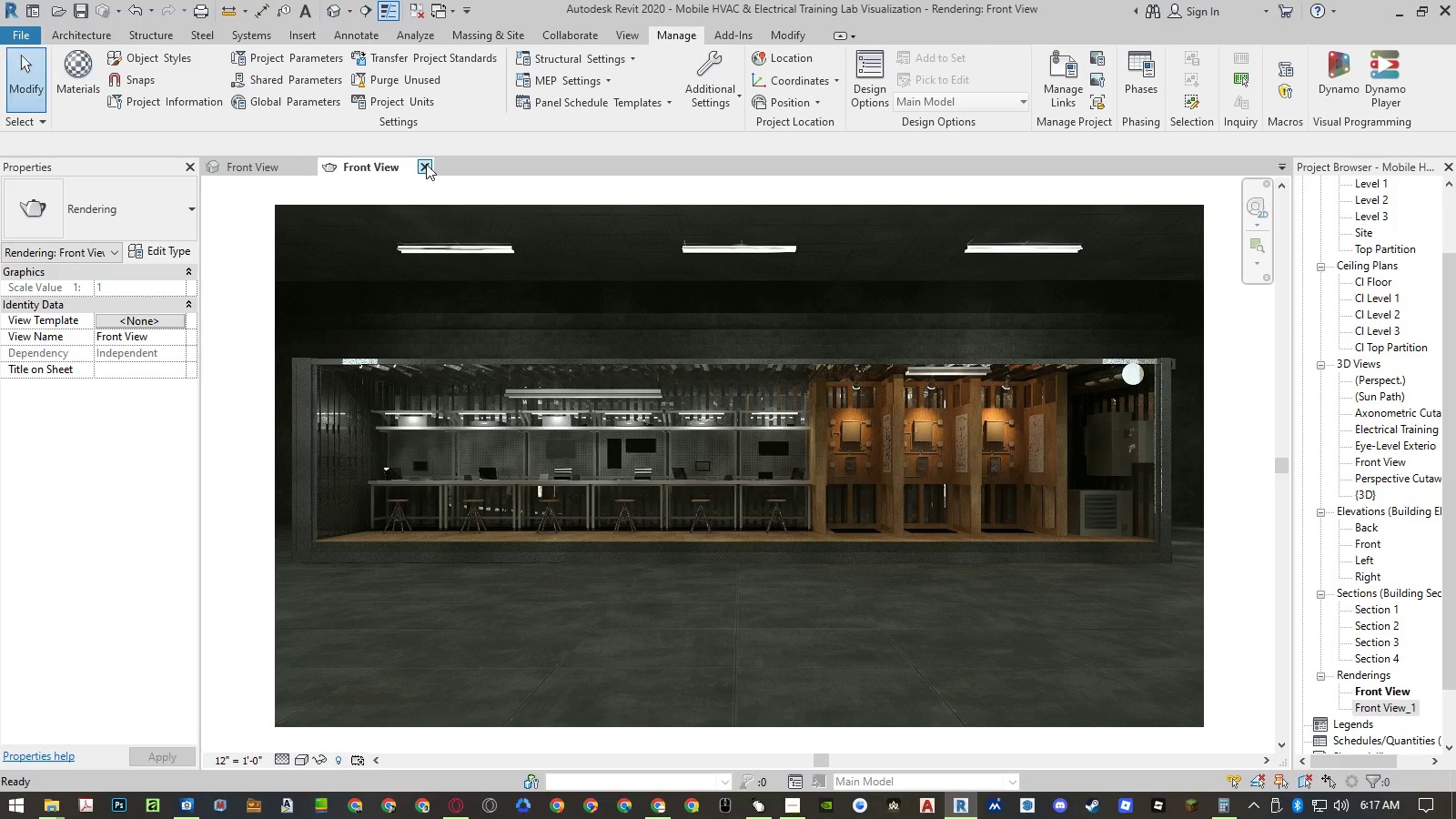 
left_click([426, 164])
 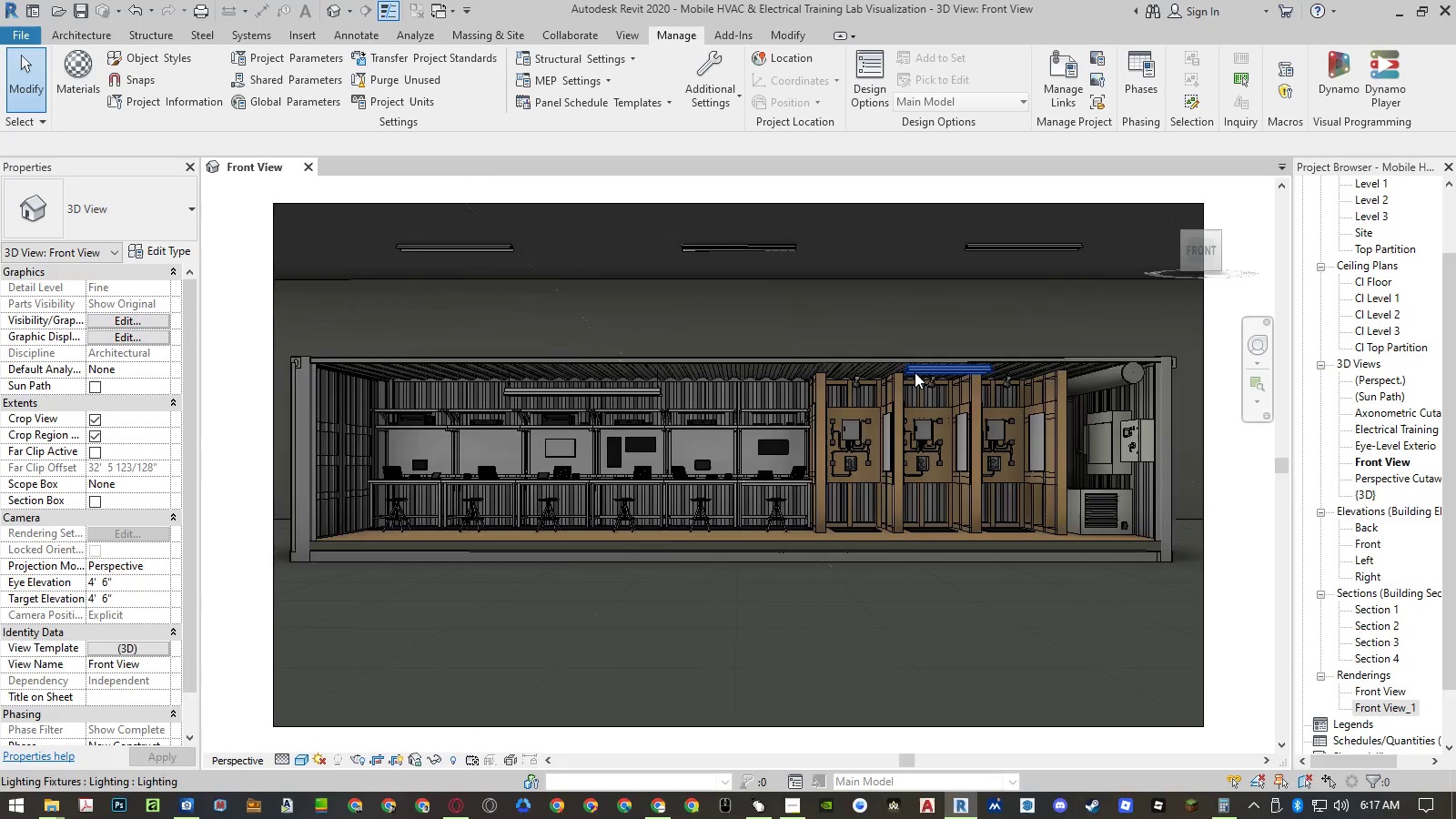 
left_click([916, 371])
 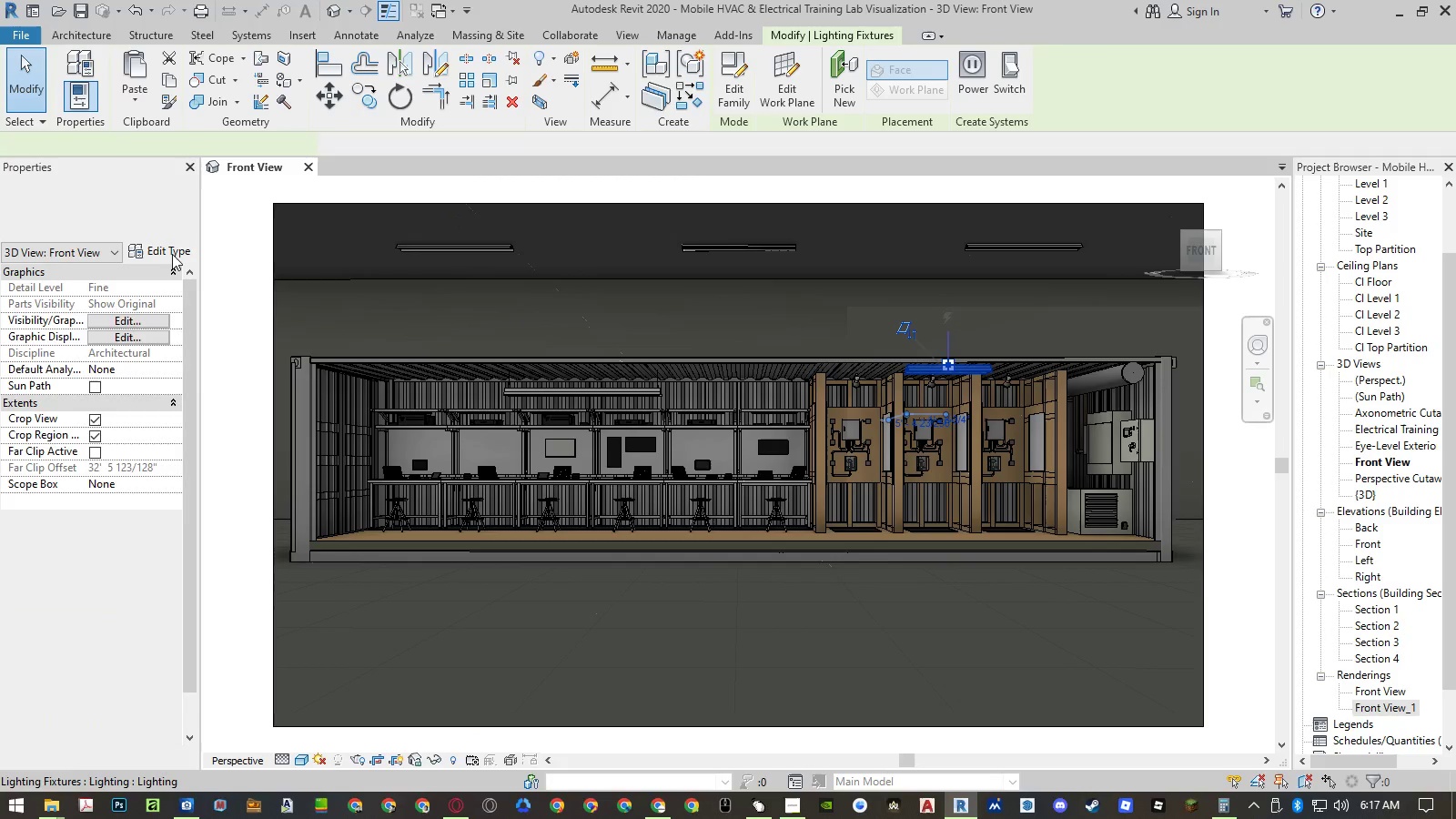 
left_click([173, 253])
 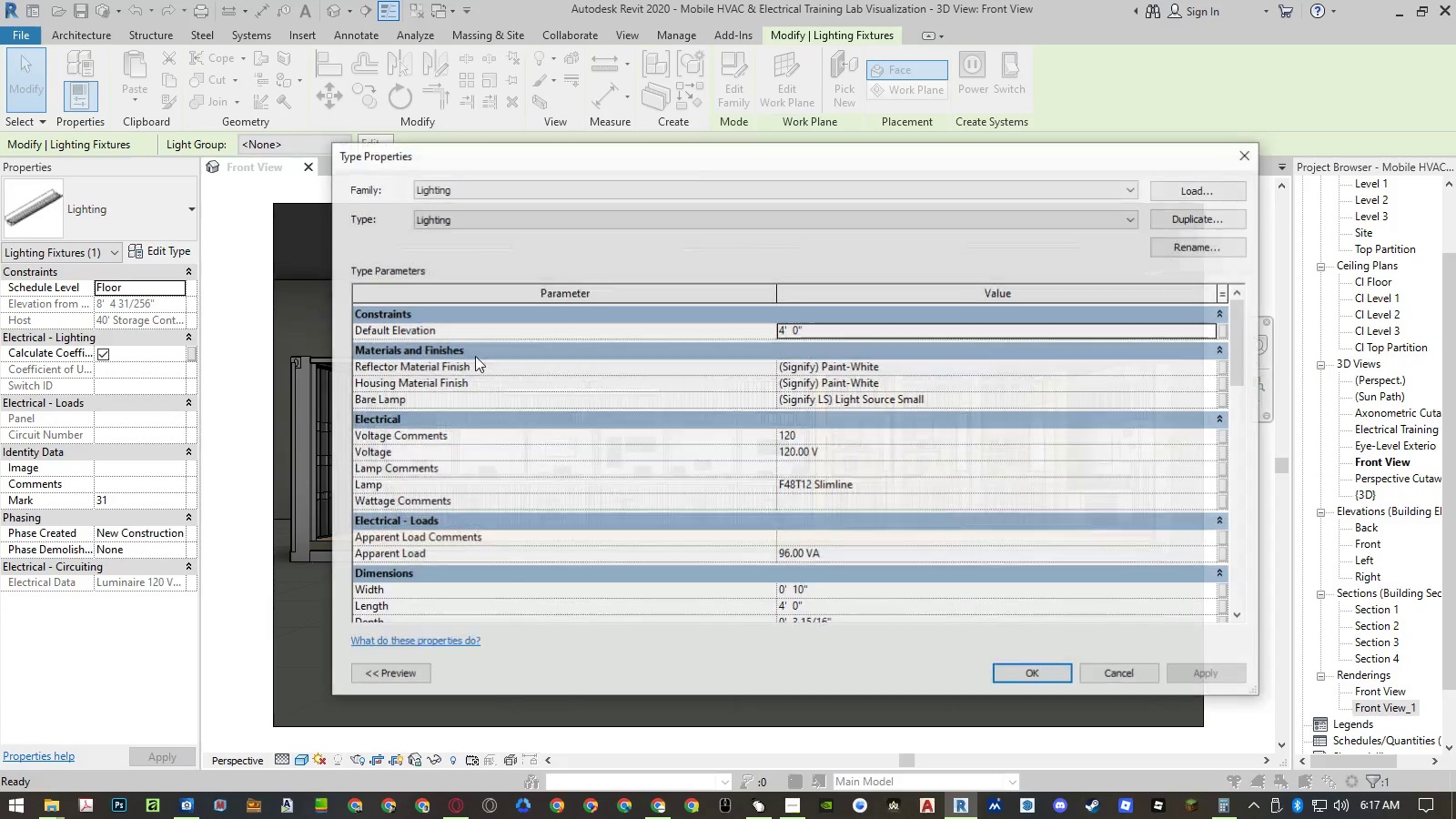 
scroll: coordinate [847, 424], scroll_direction: down, amount: 13.0
 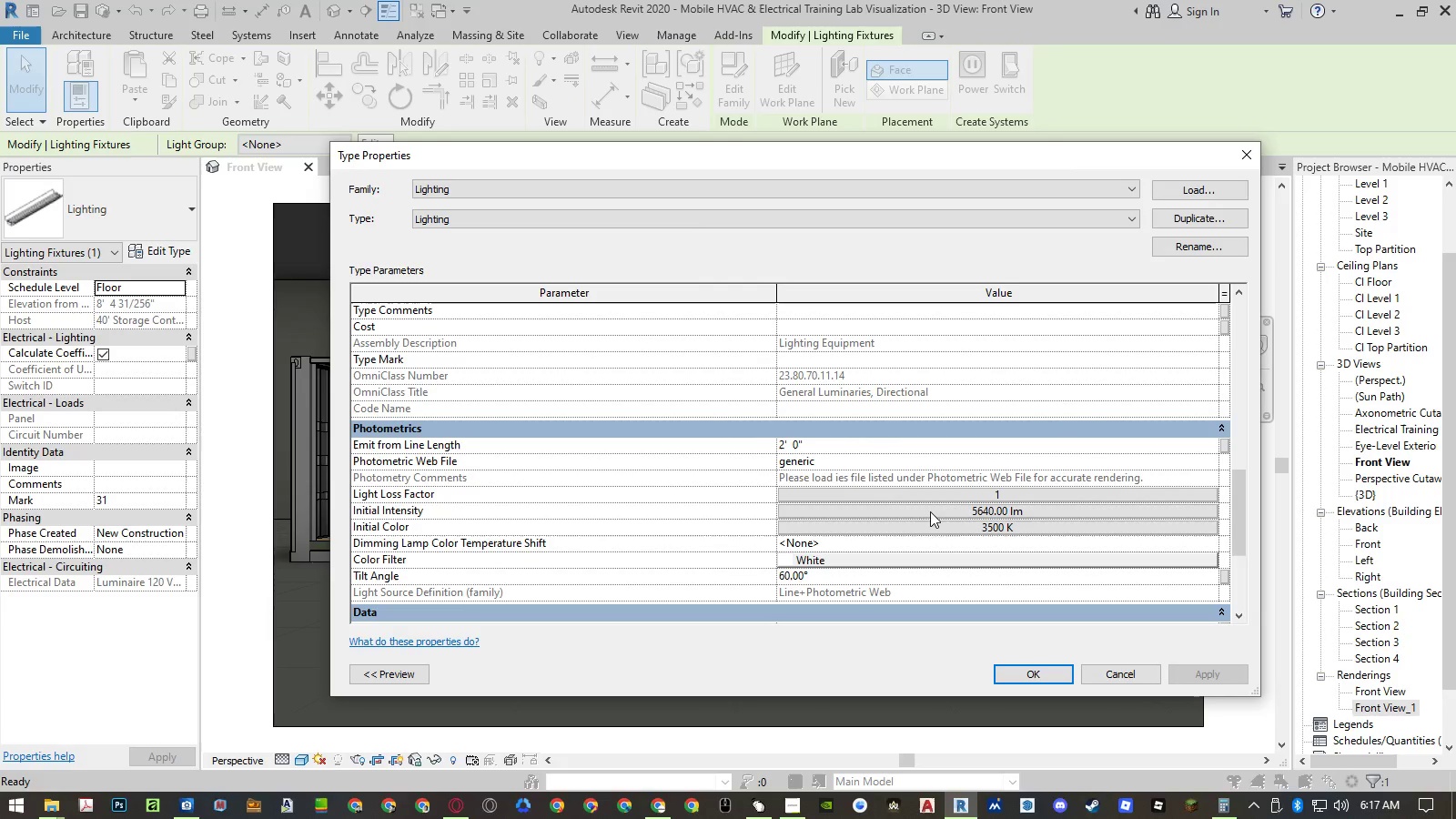 
left_click([931, 528])
 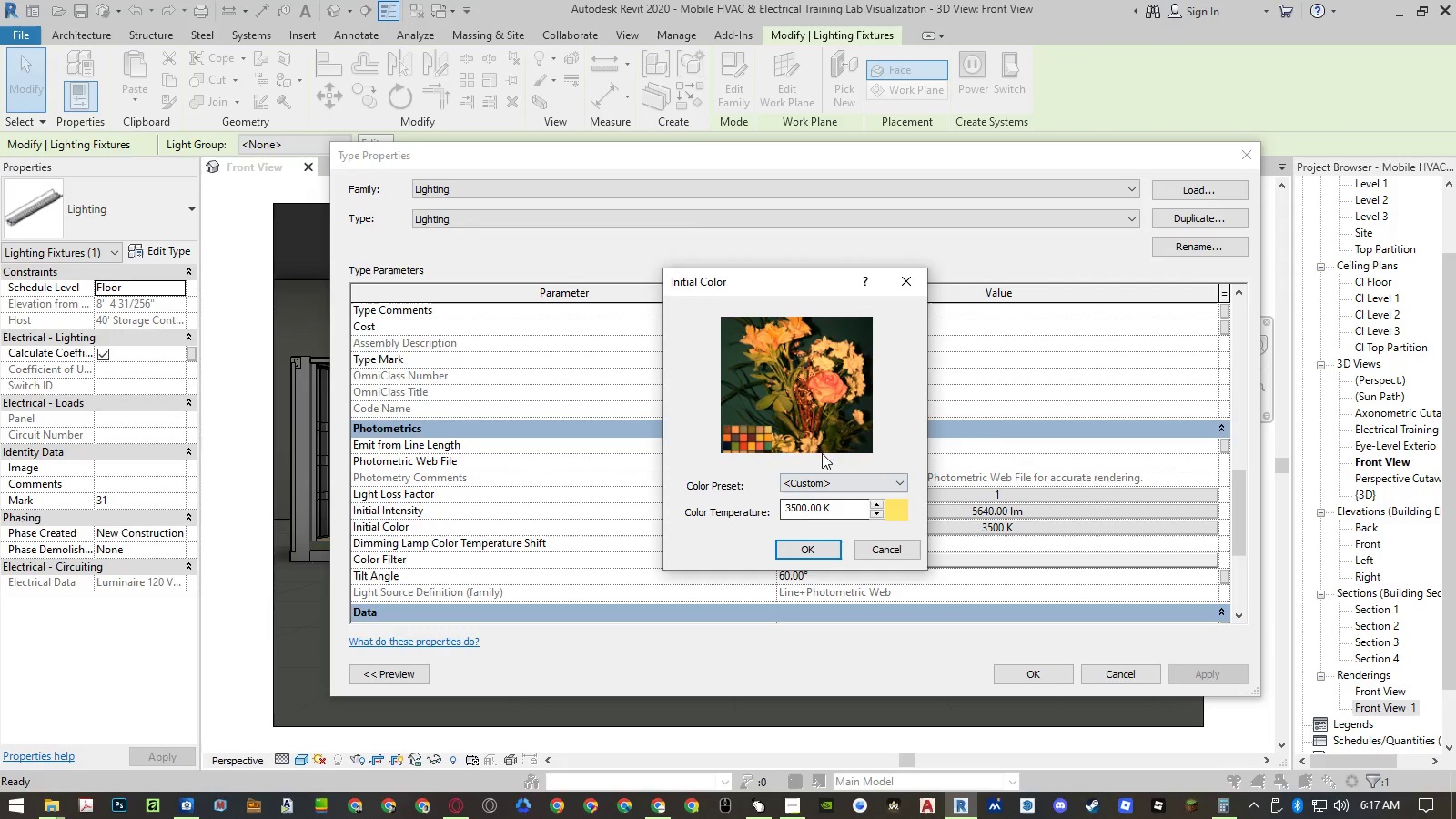 
left_click([830, 481])
 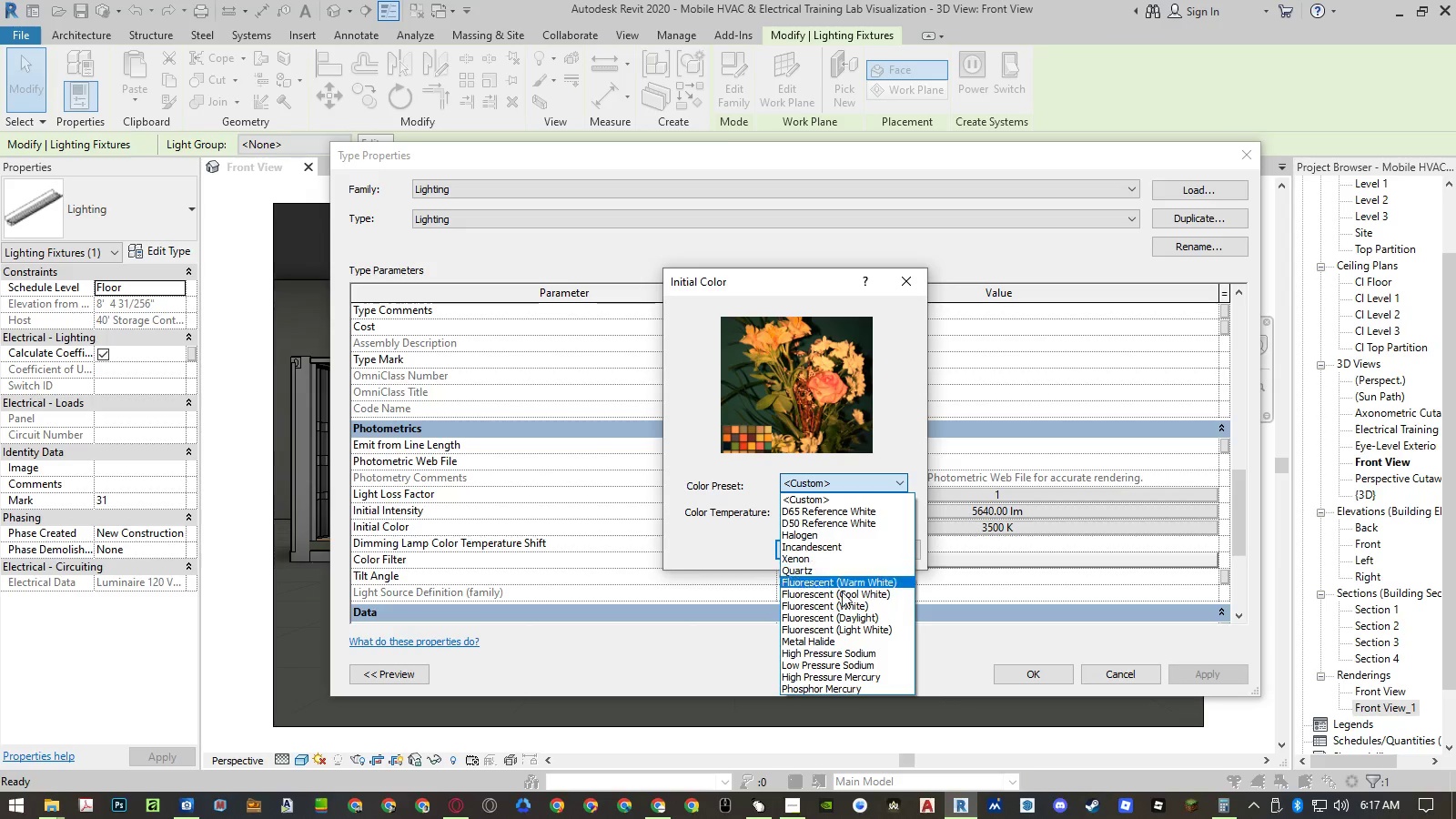 
left_click([840, 615])
 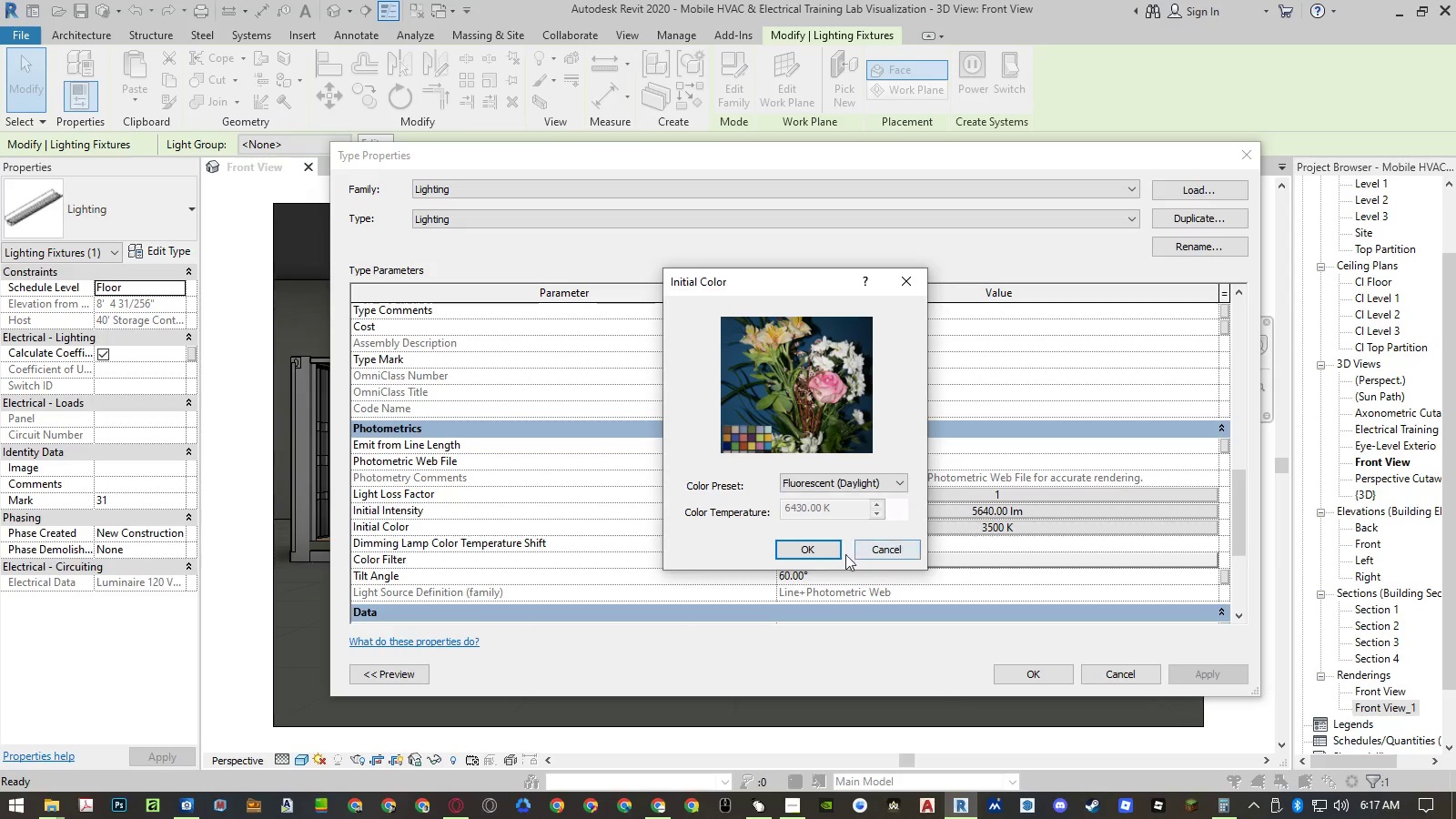 
left_click([833, 555])
 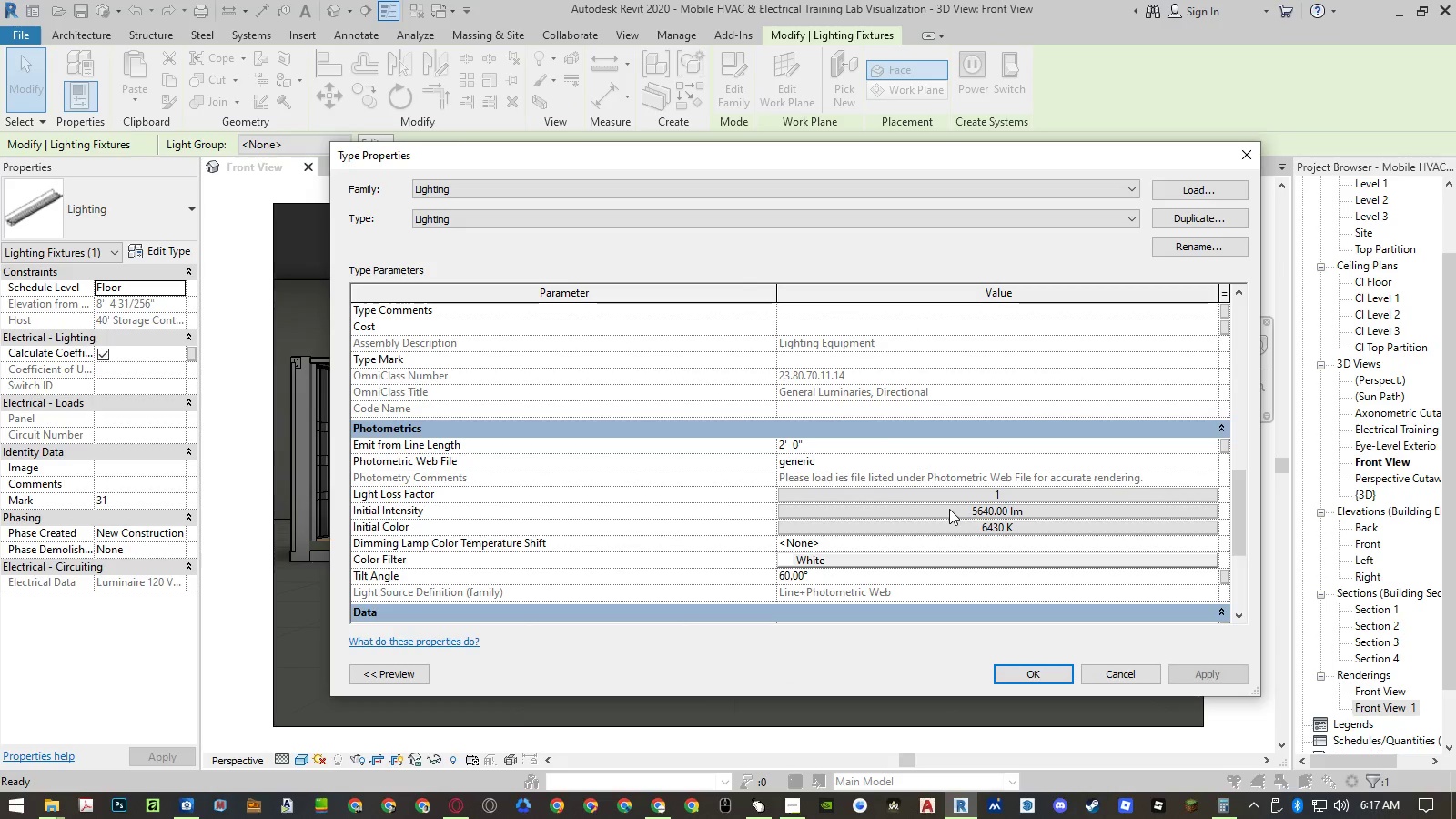 
left_click([949, 509])
 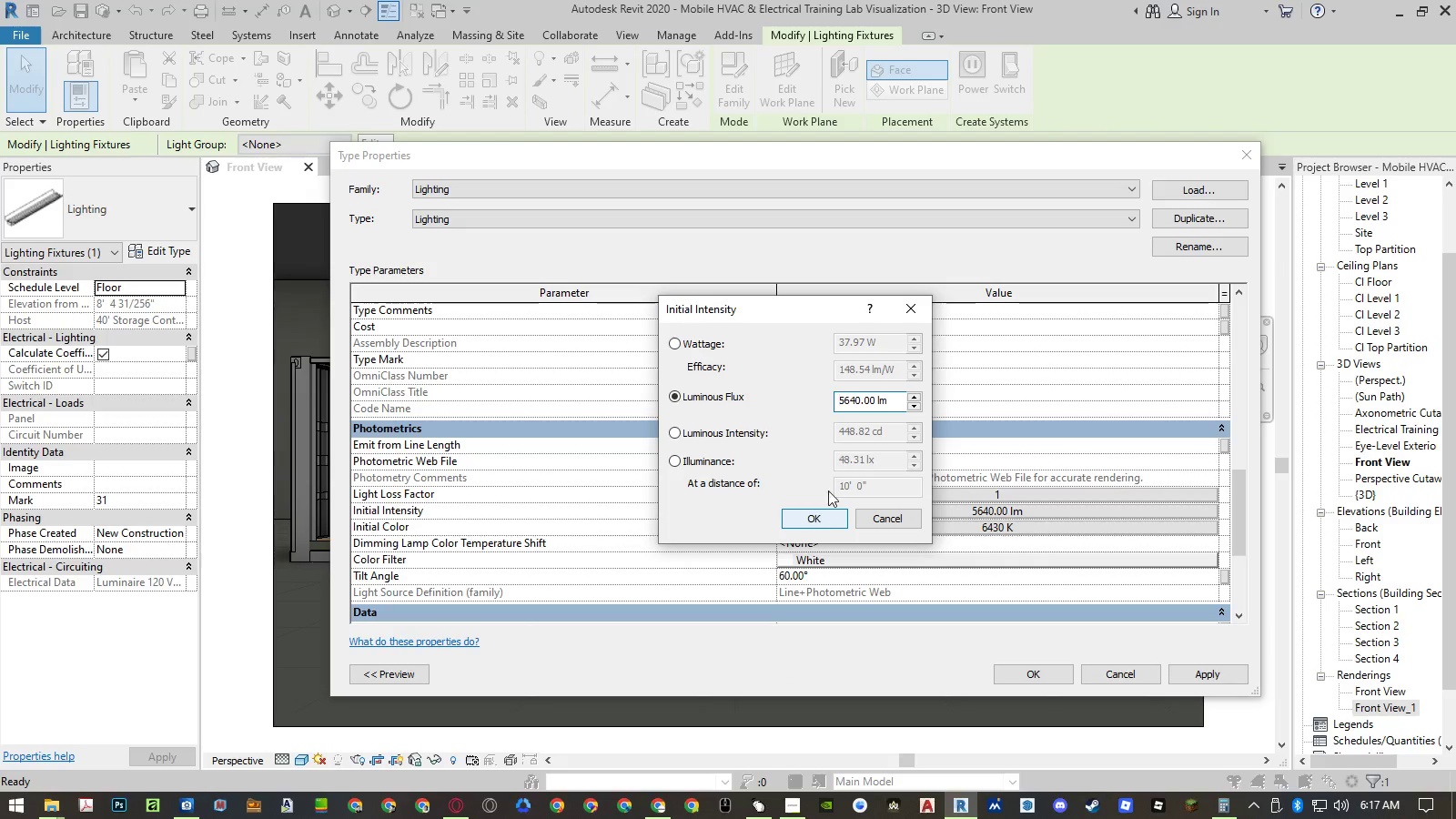 
left_click([820, 516])
 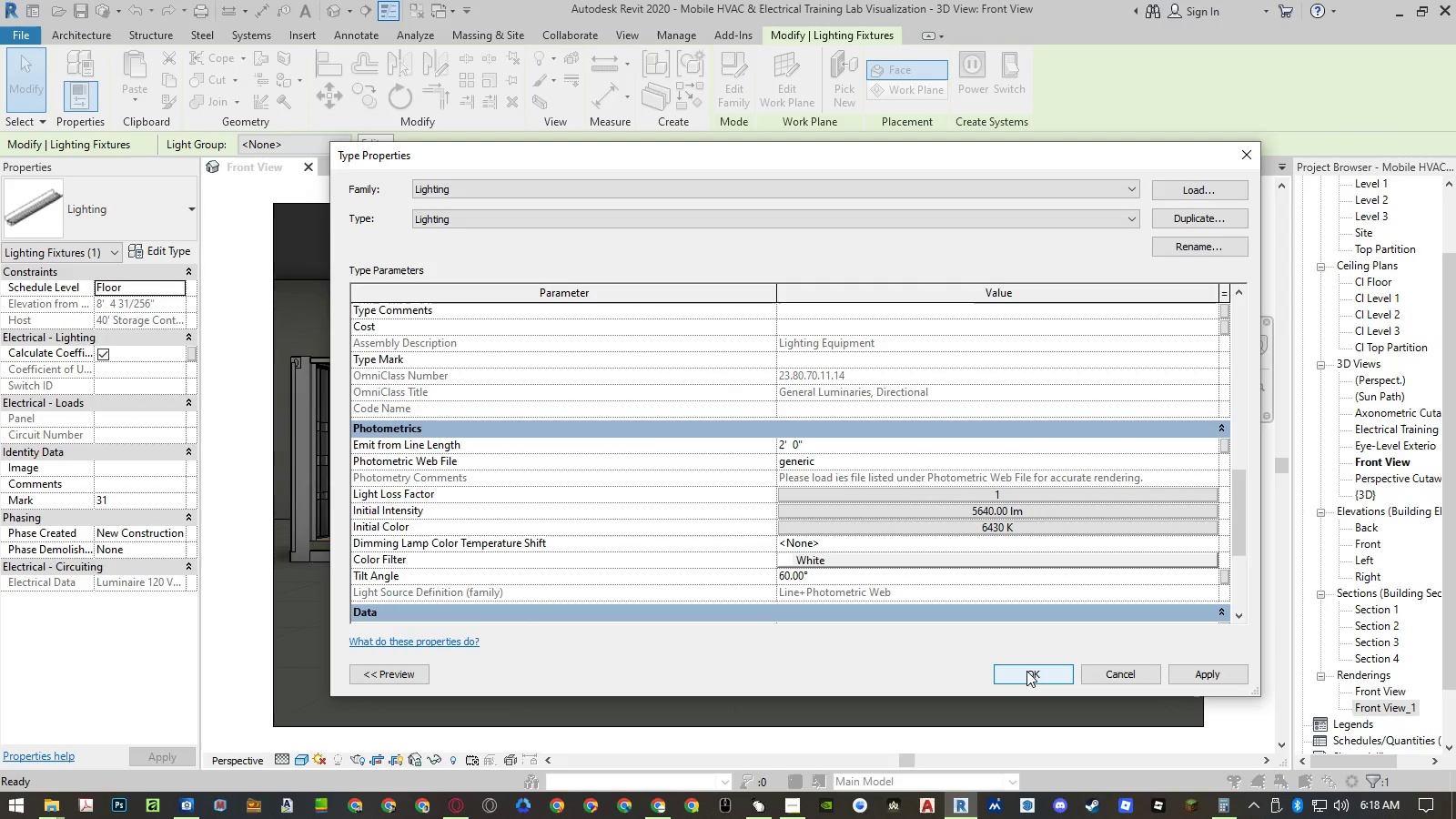 
left_click([965, 516])
 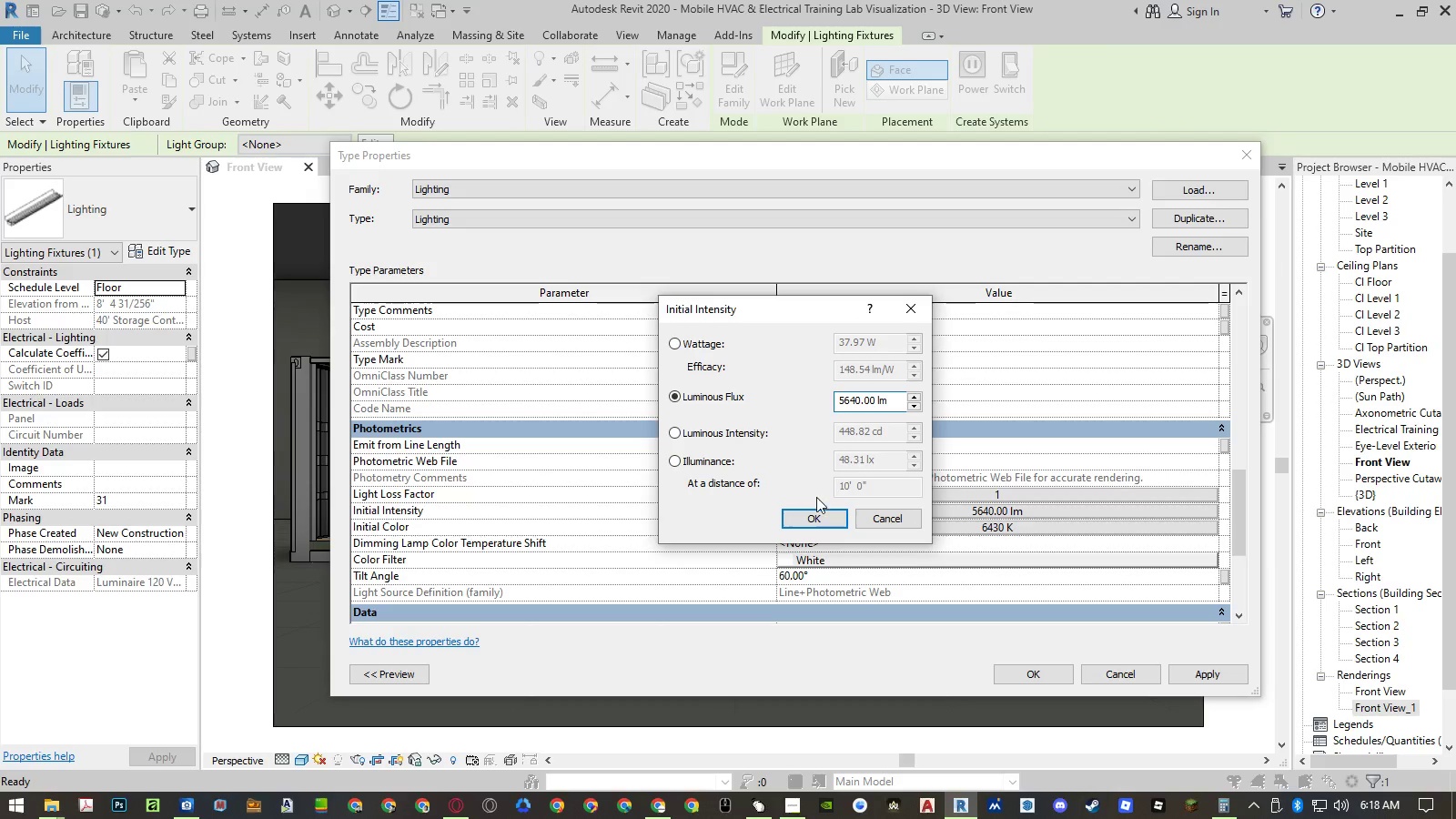 
wait(6.06)
 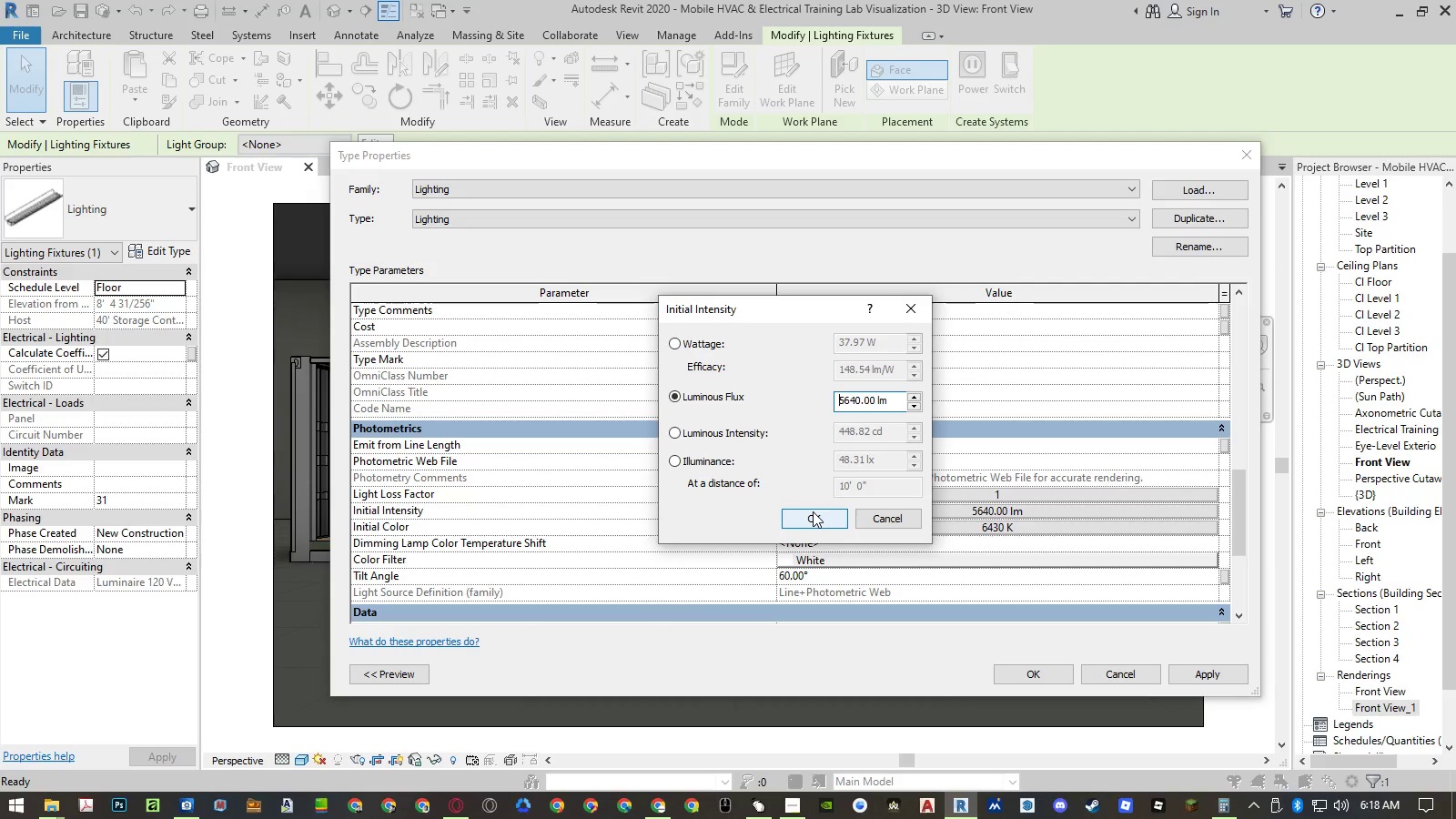 
left_click([816, 516])
 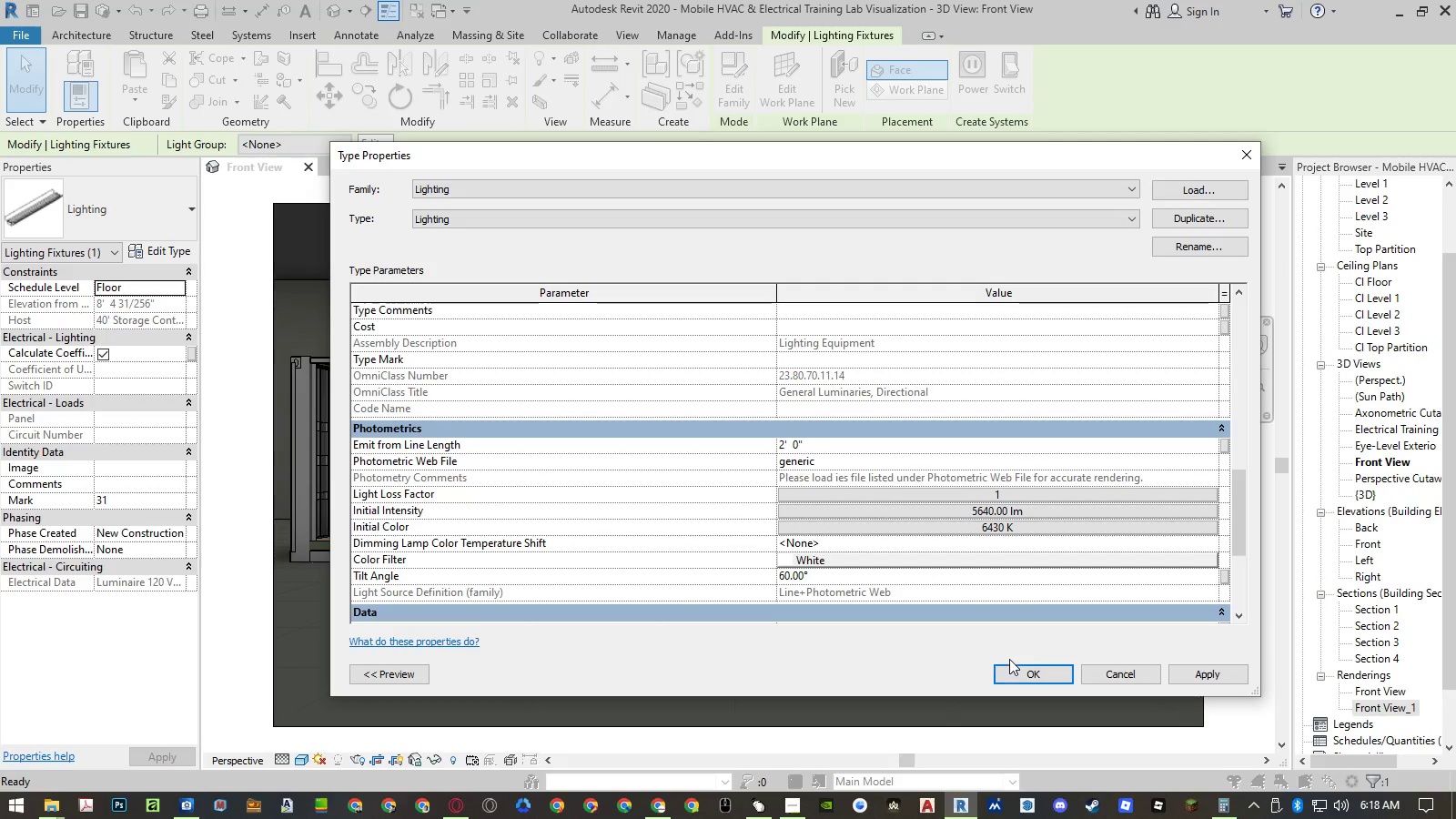 
left_click([1014, 669])
 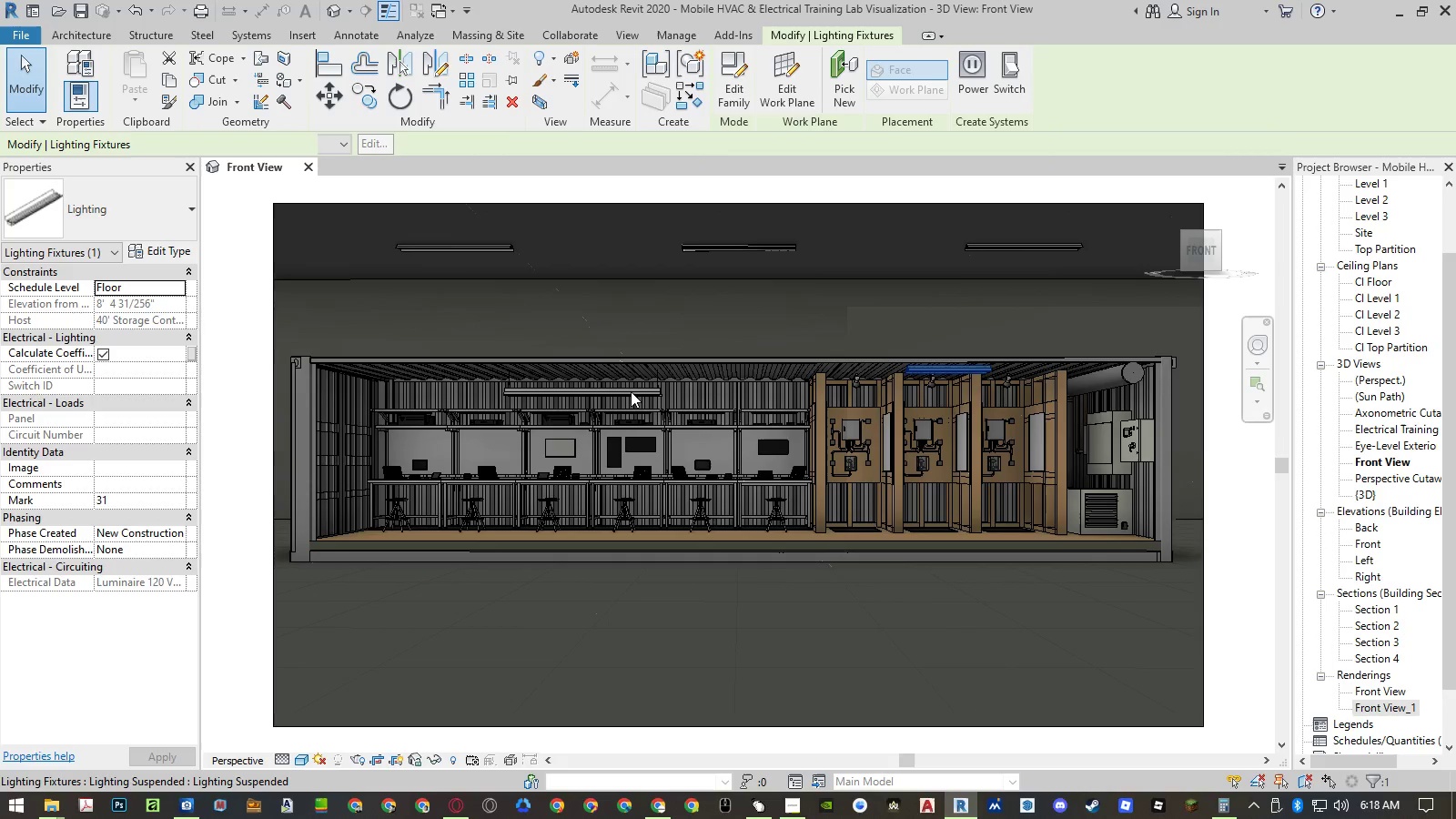 
left_click([629, 389])
 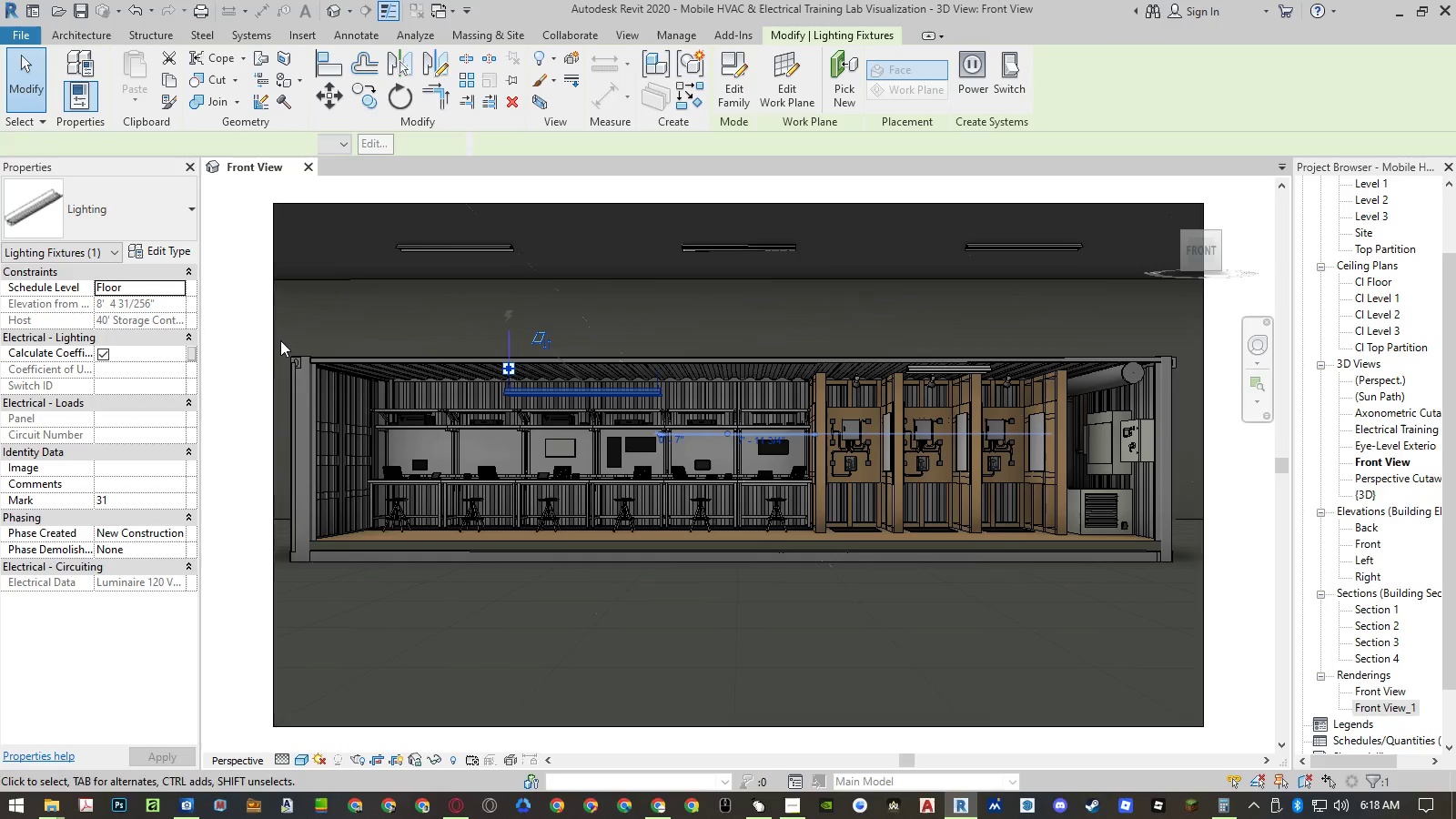 
left_click([174, 254])
 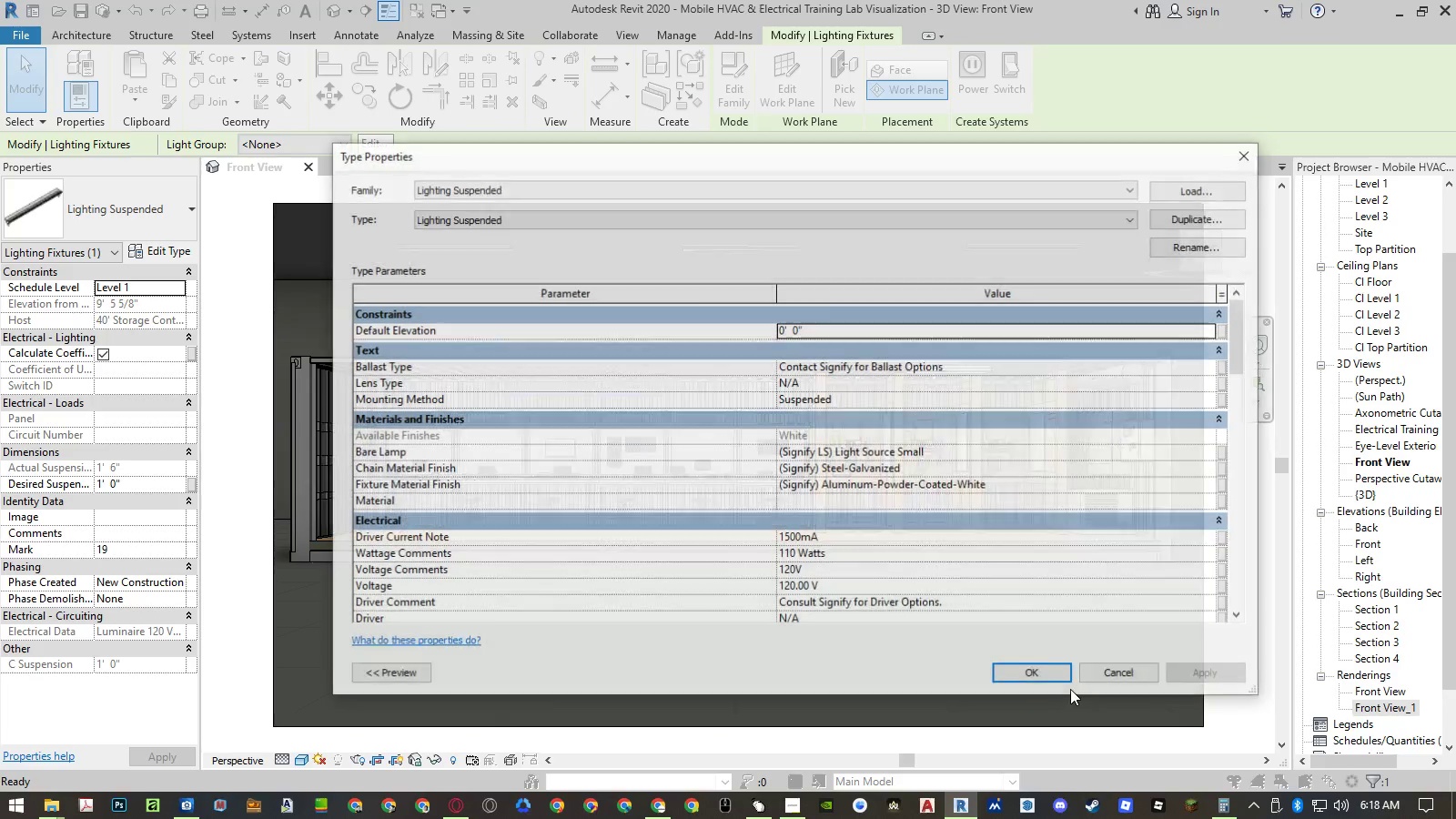 
scroll: coordinate [891, 519], scroll_direction: down, amount: 20.0
 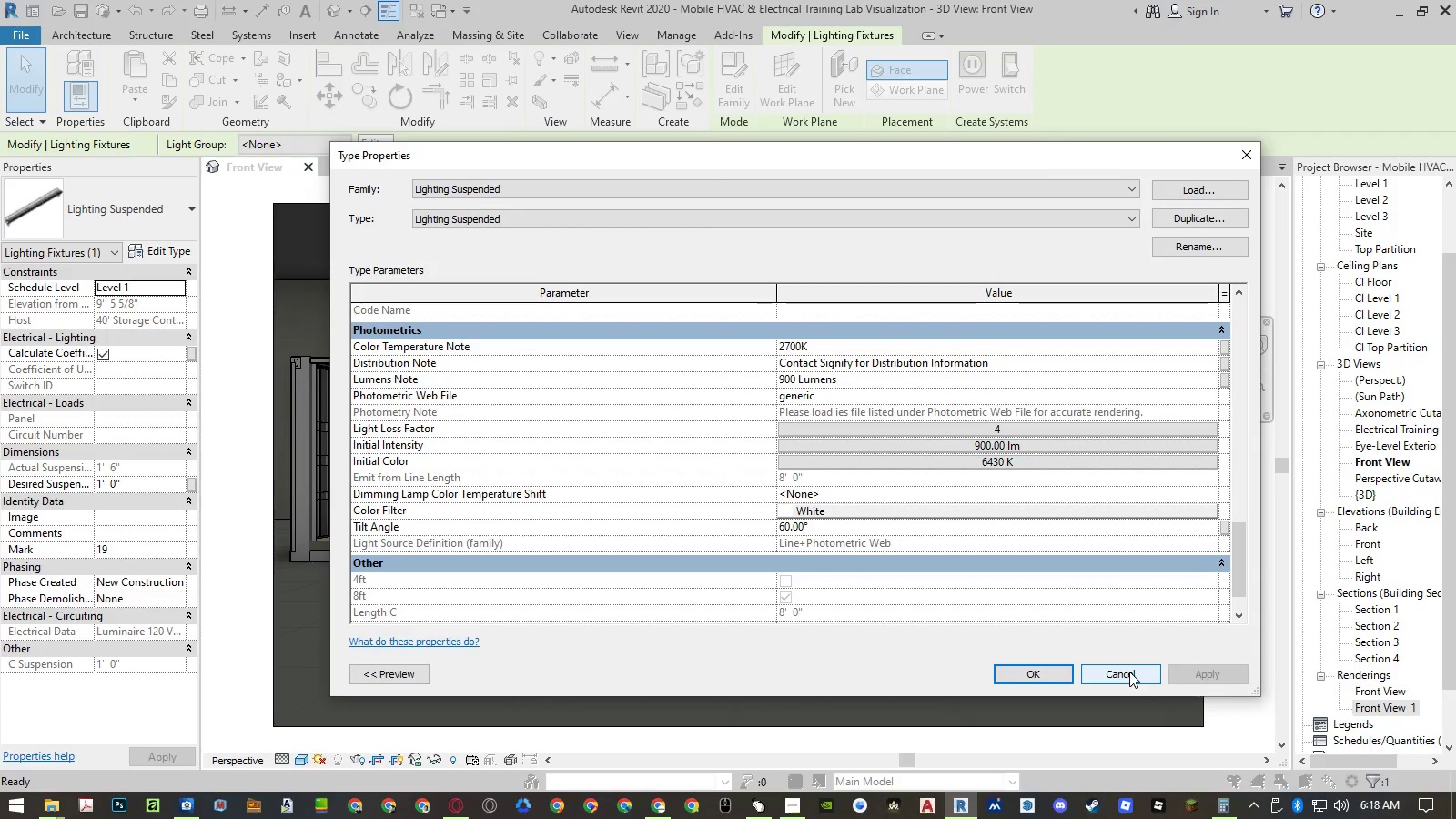 
wait(5.39)
 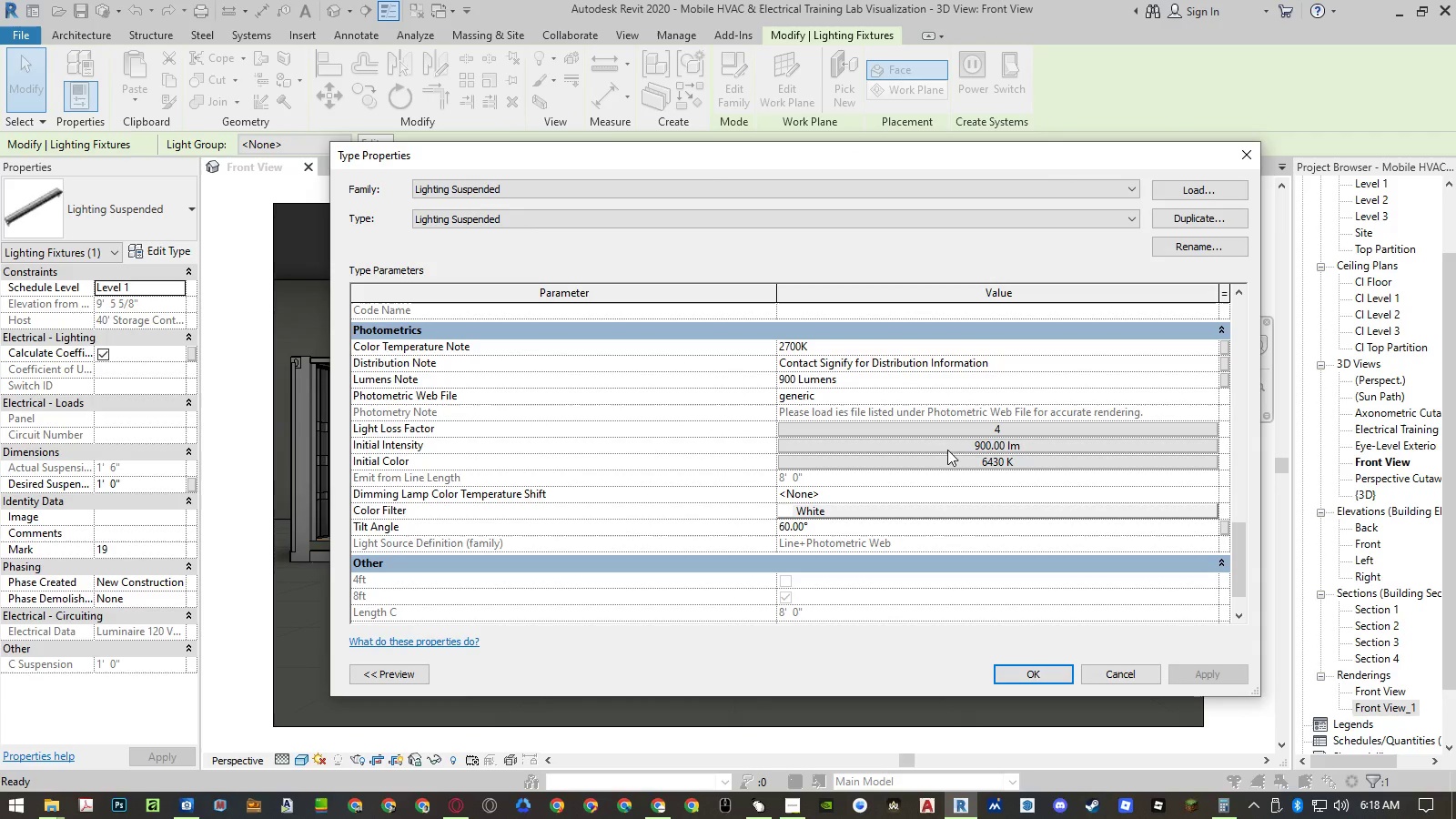 
left_click([998, 461])
 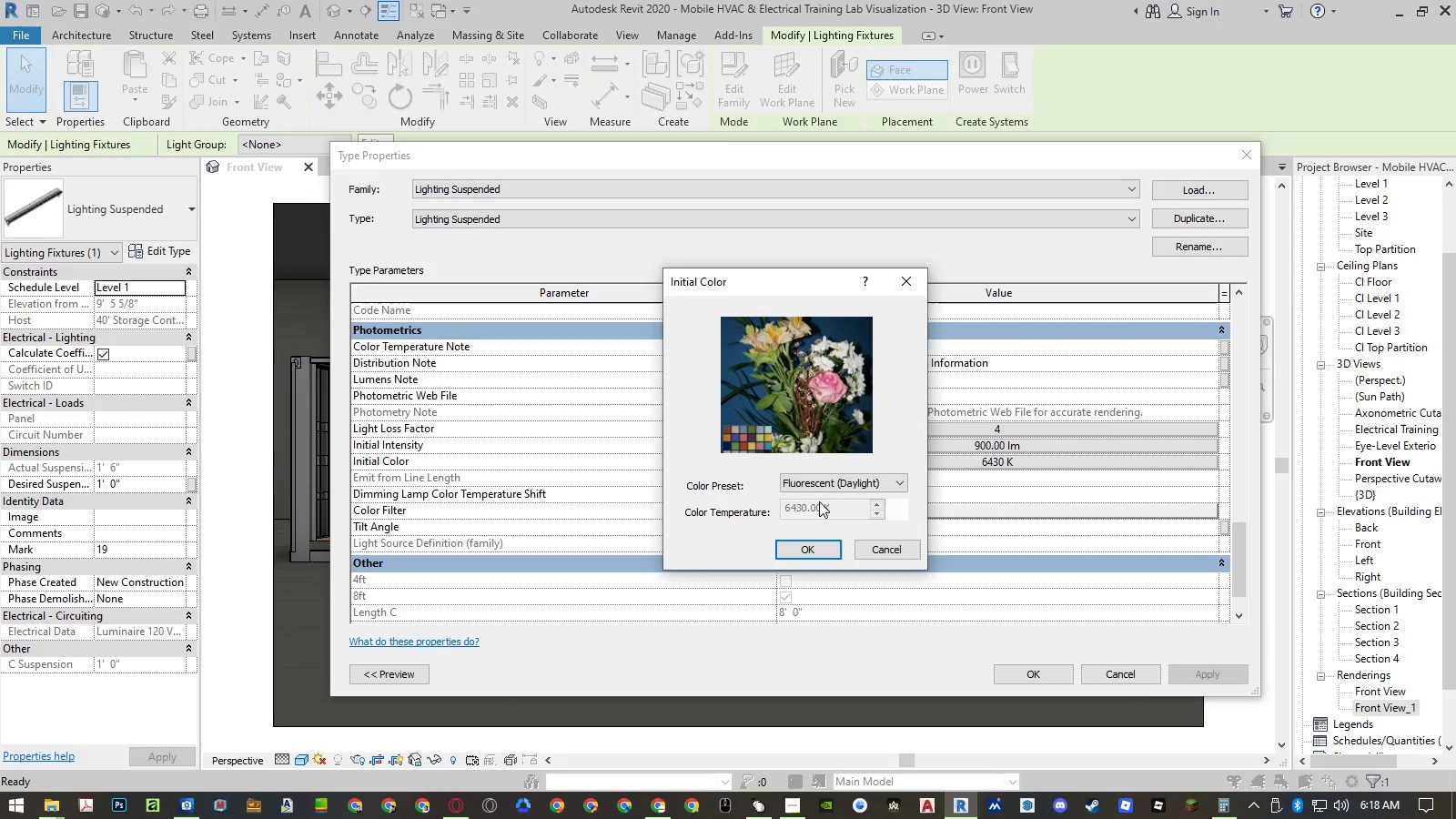 
left_click([811, 544])
 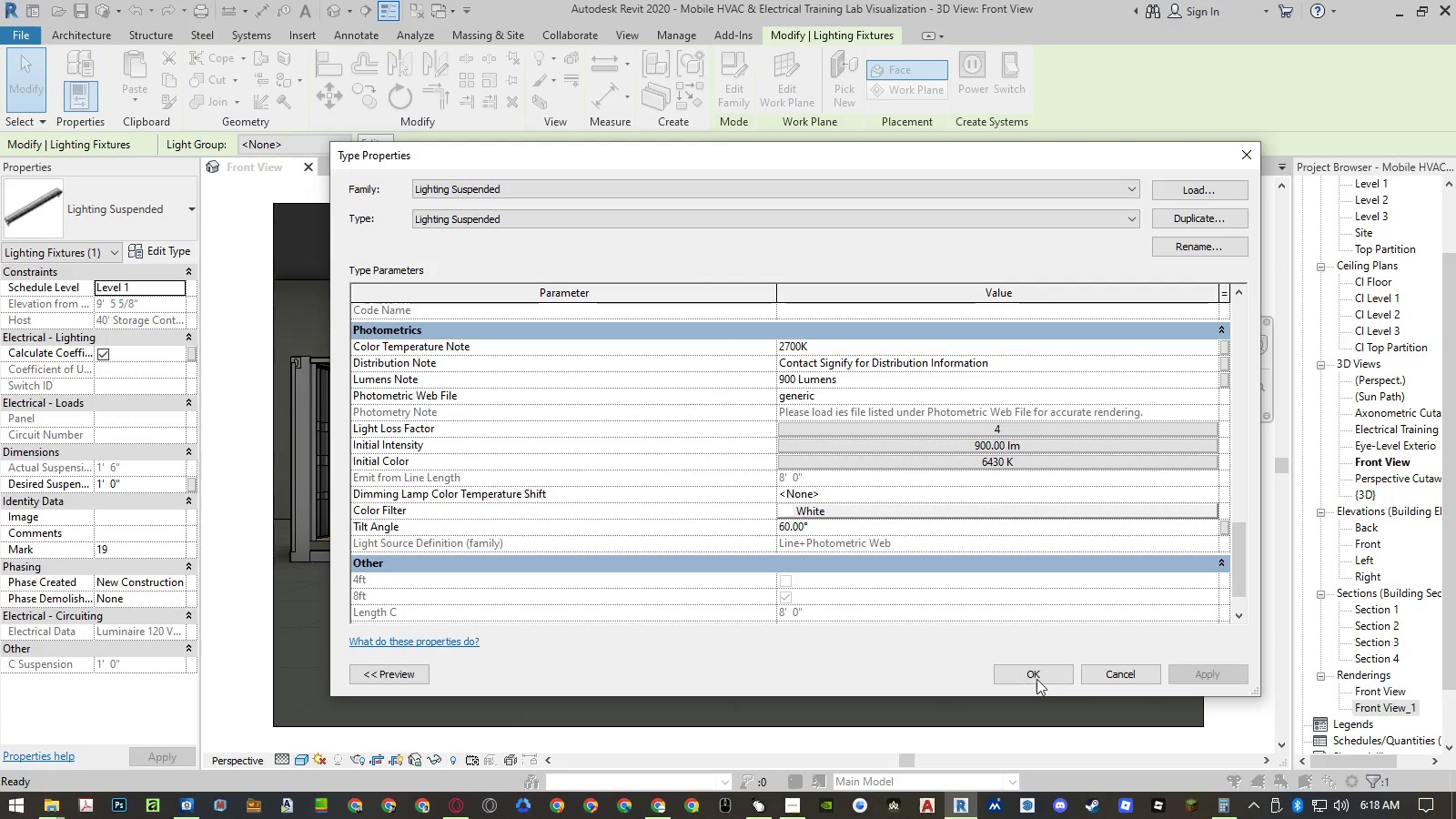 
double_click([1039, 680])
 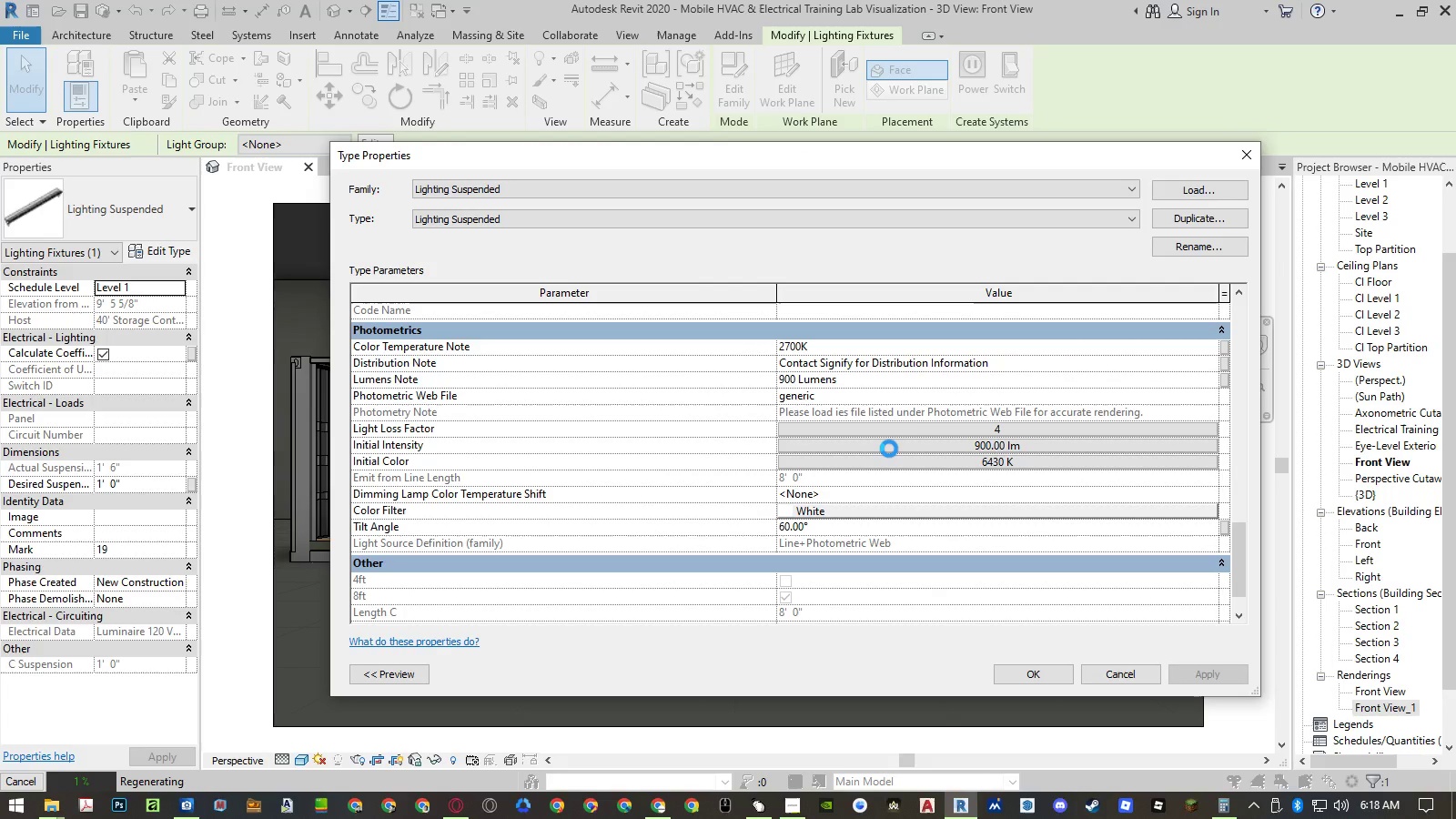 
wait(8.44)
 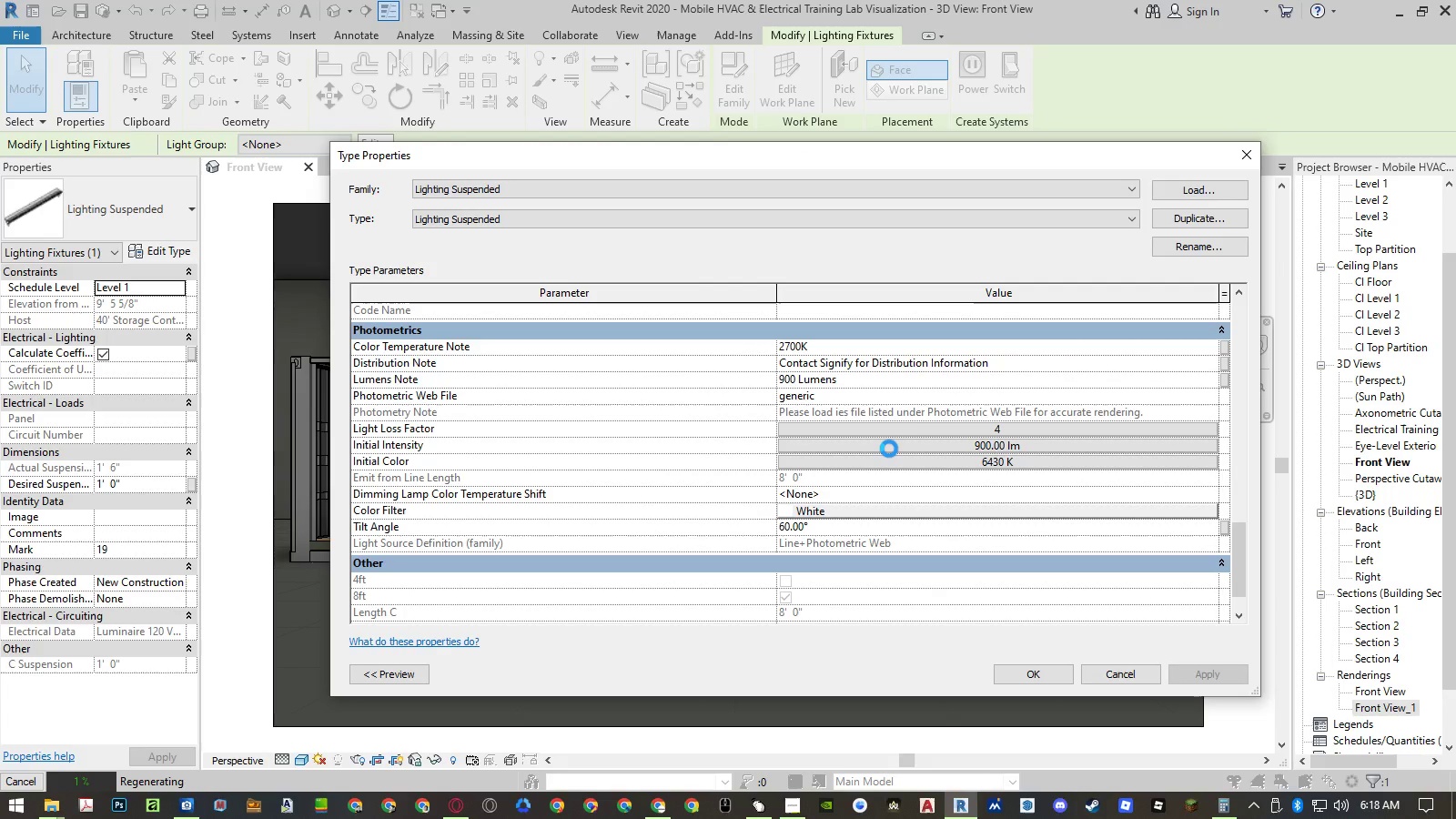 
left_click([950, 369])
 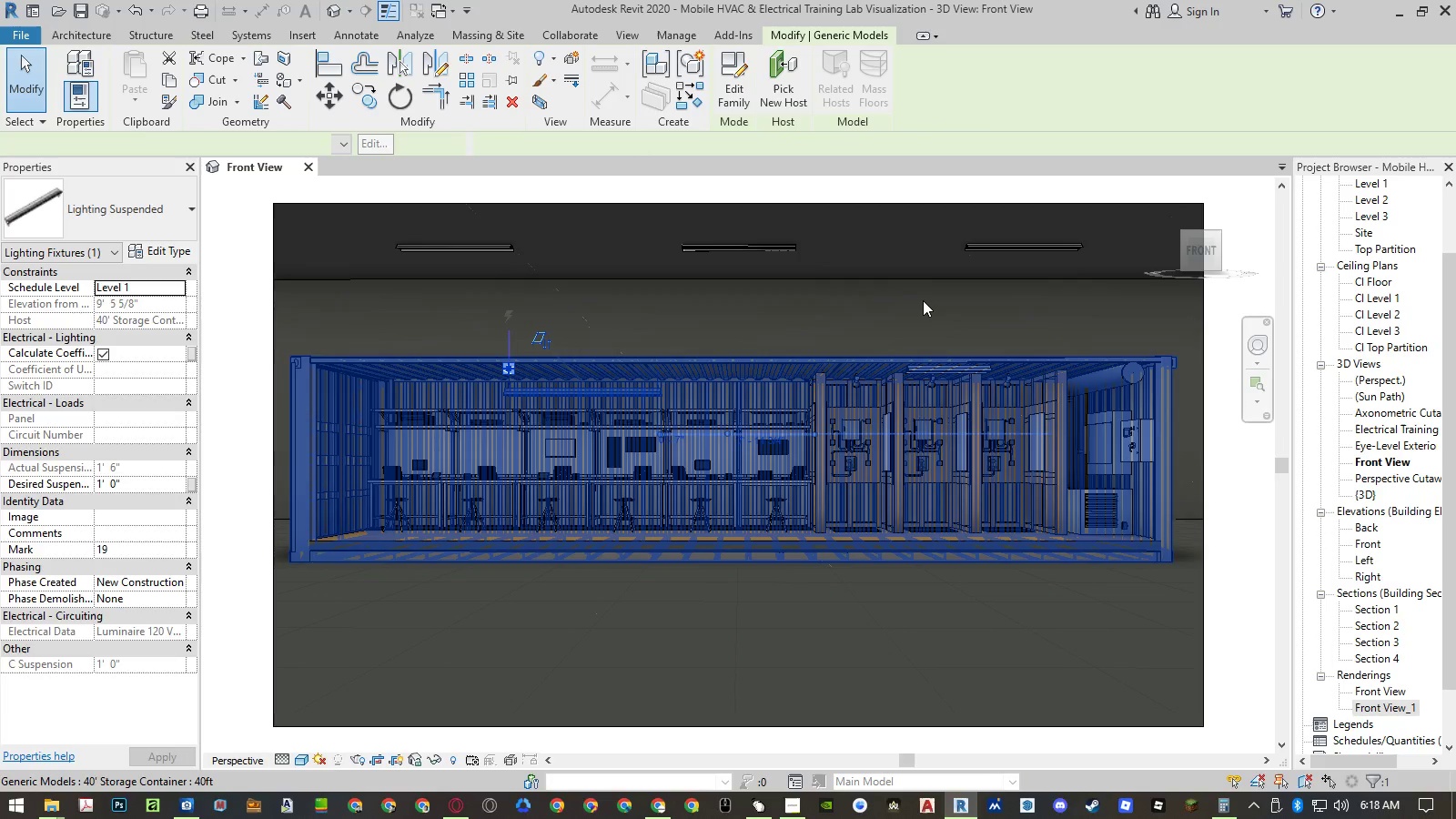 
left_click([923, 300])
 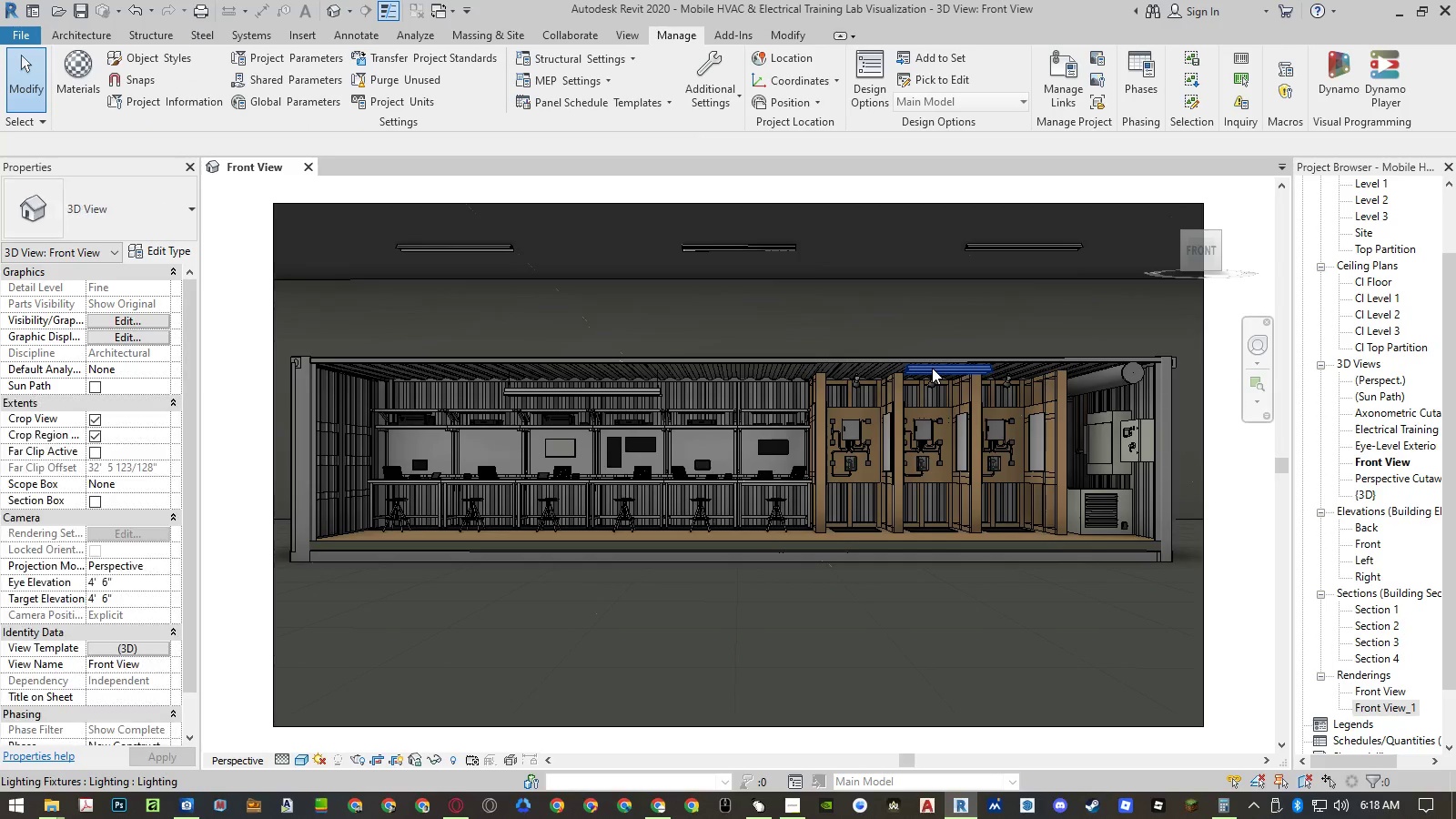 
left_click([931, 369])
 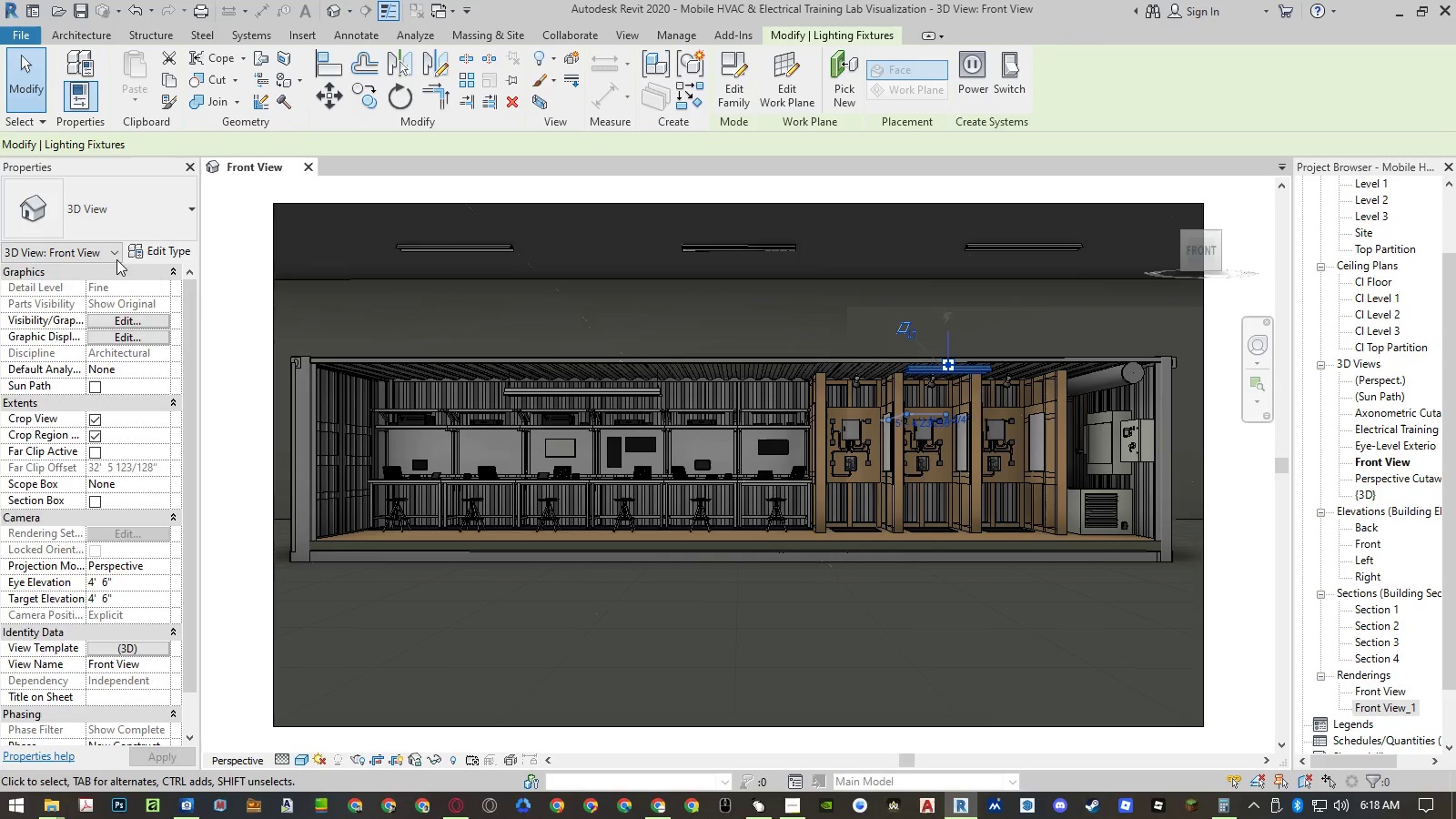 
left_click([167, 250])
 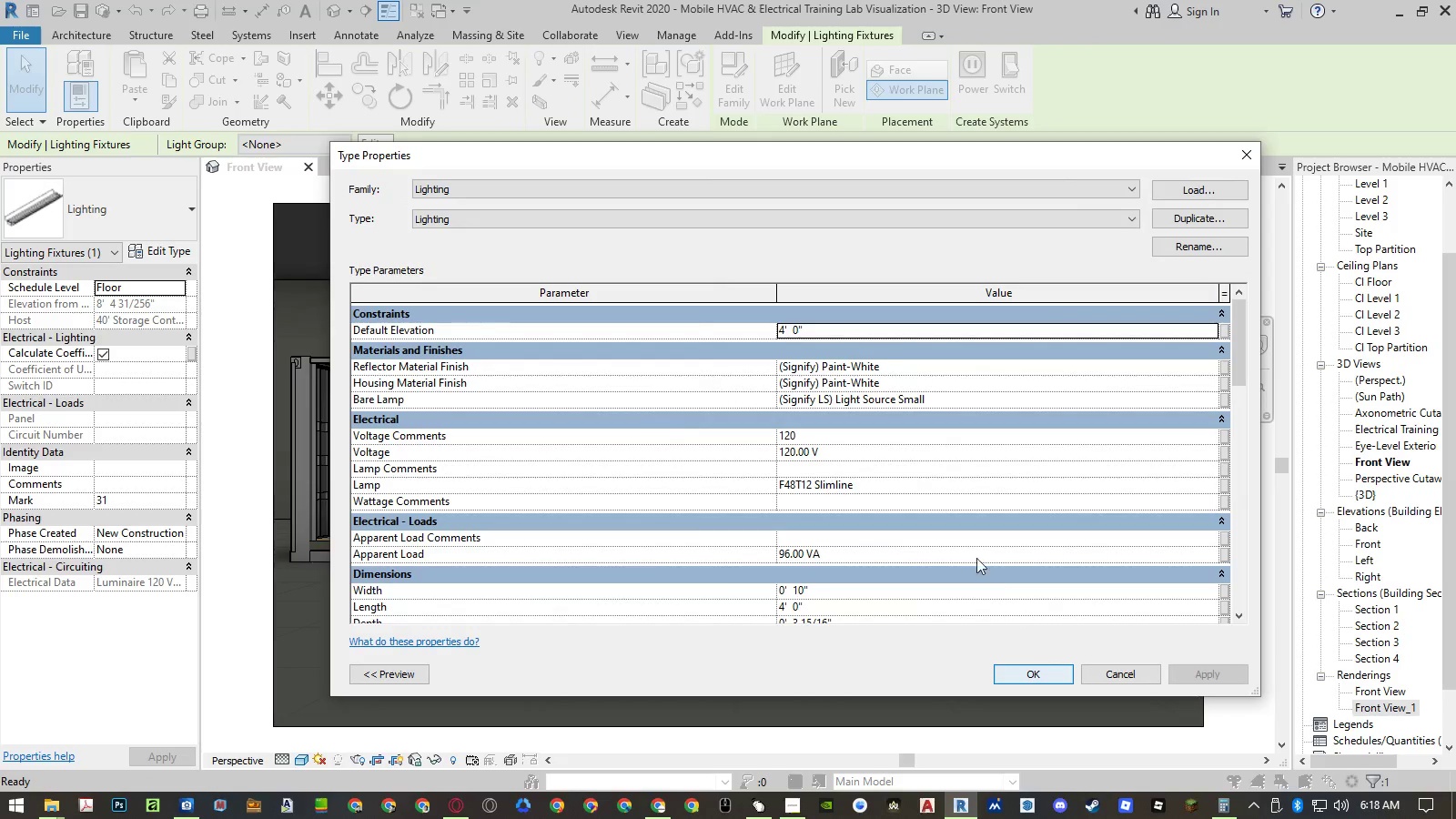 
scroll: coordinate [927, 544], scroll_direction: down, amount: 13.0
 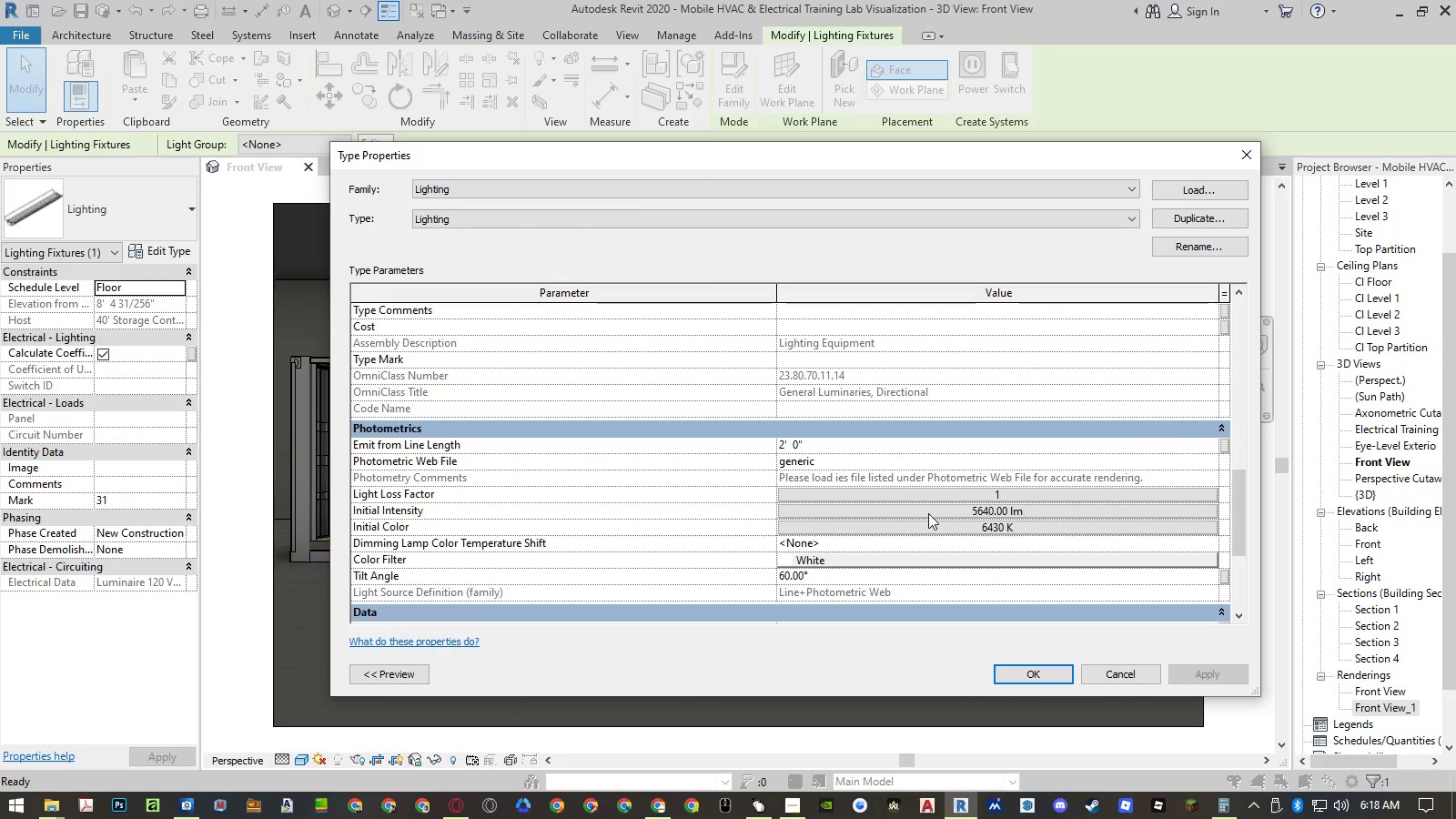 
left_click([928, 513])
 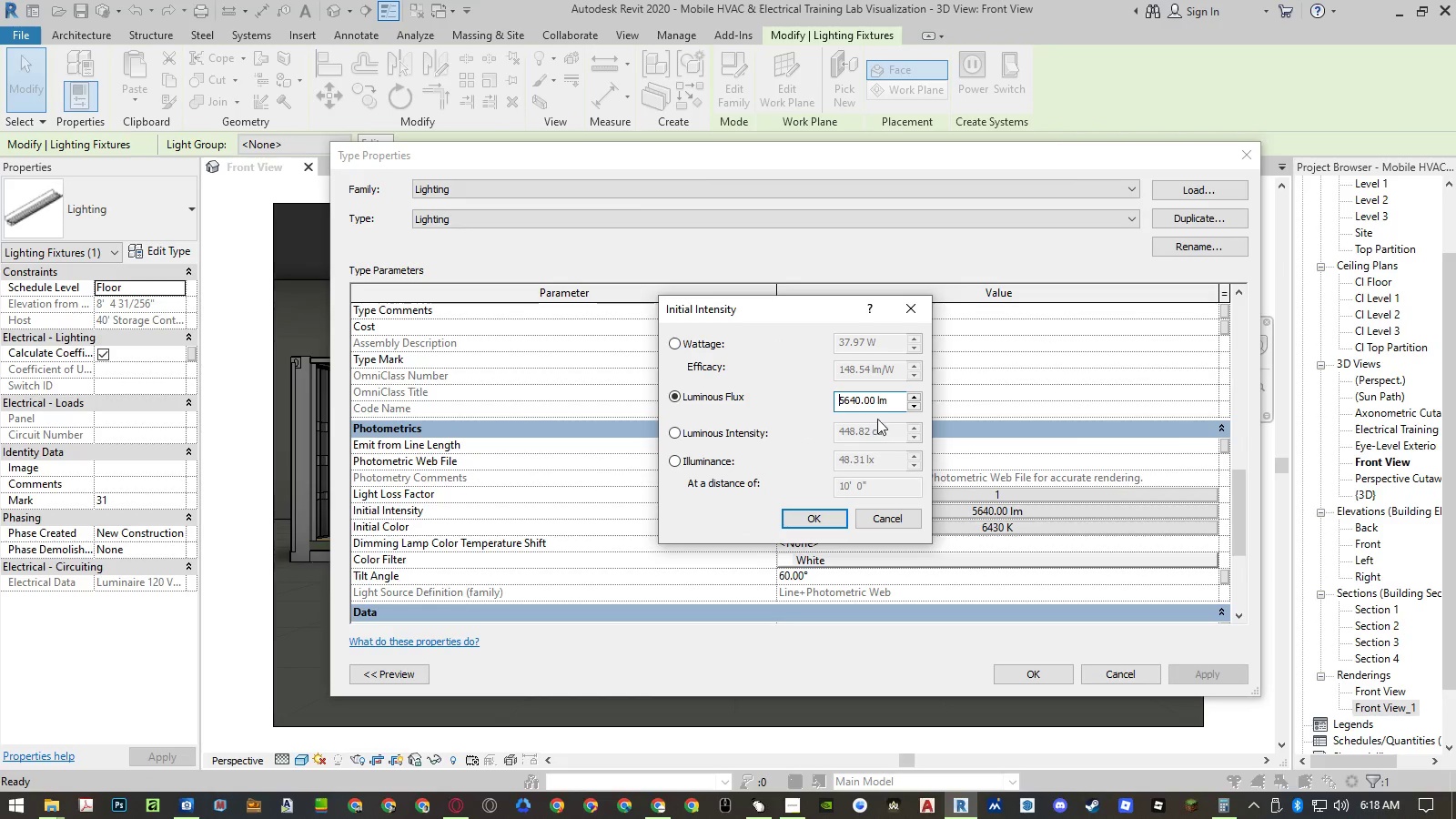 
left_click_drag(start_coordinate=[895, 403], to_coordinate=[781, 398])
 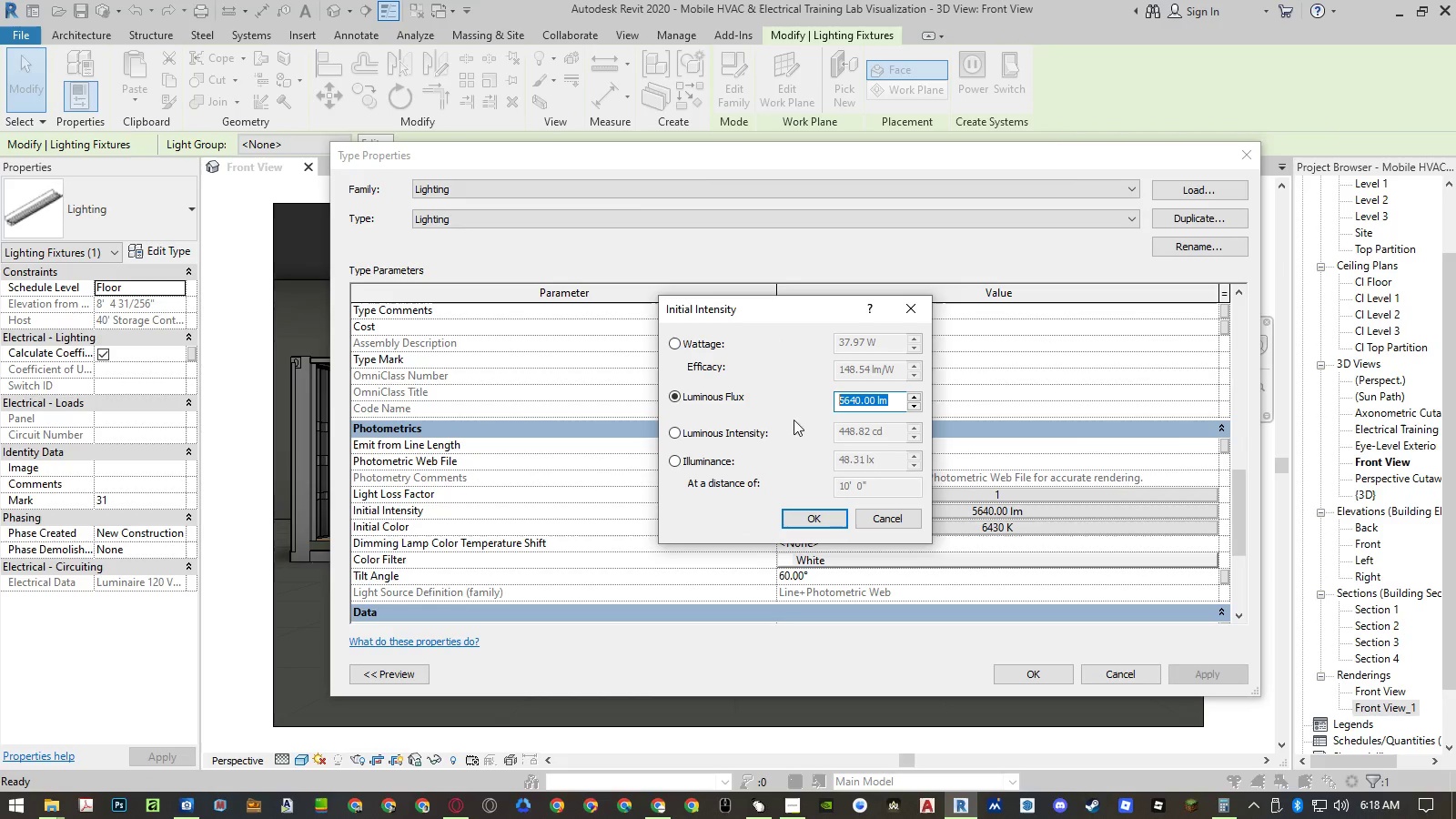 
key(Control+ControlLeft)
 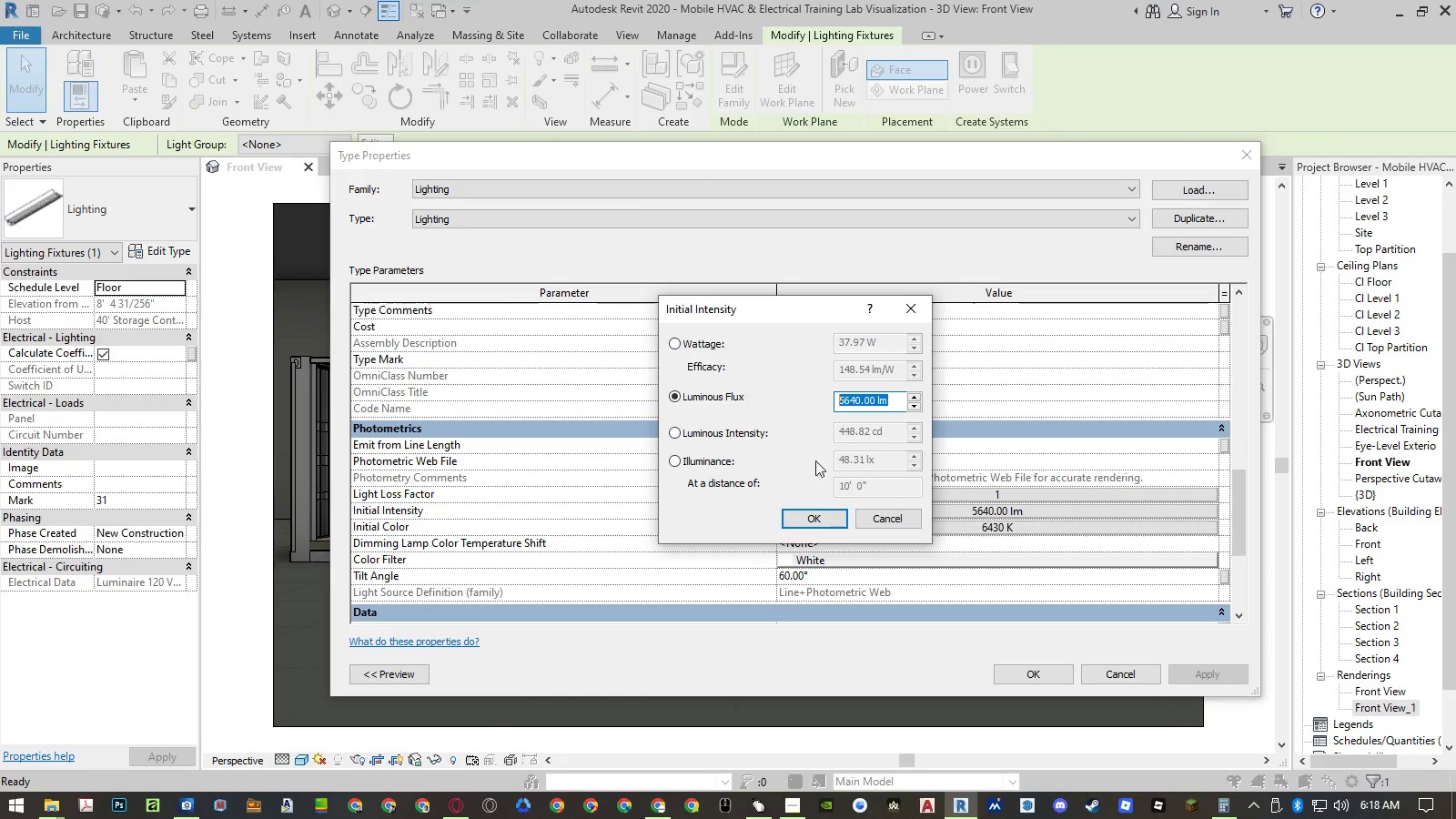 
key(Control+C)
 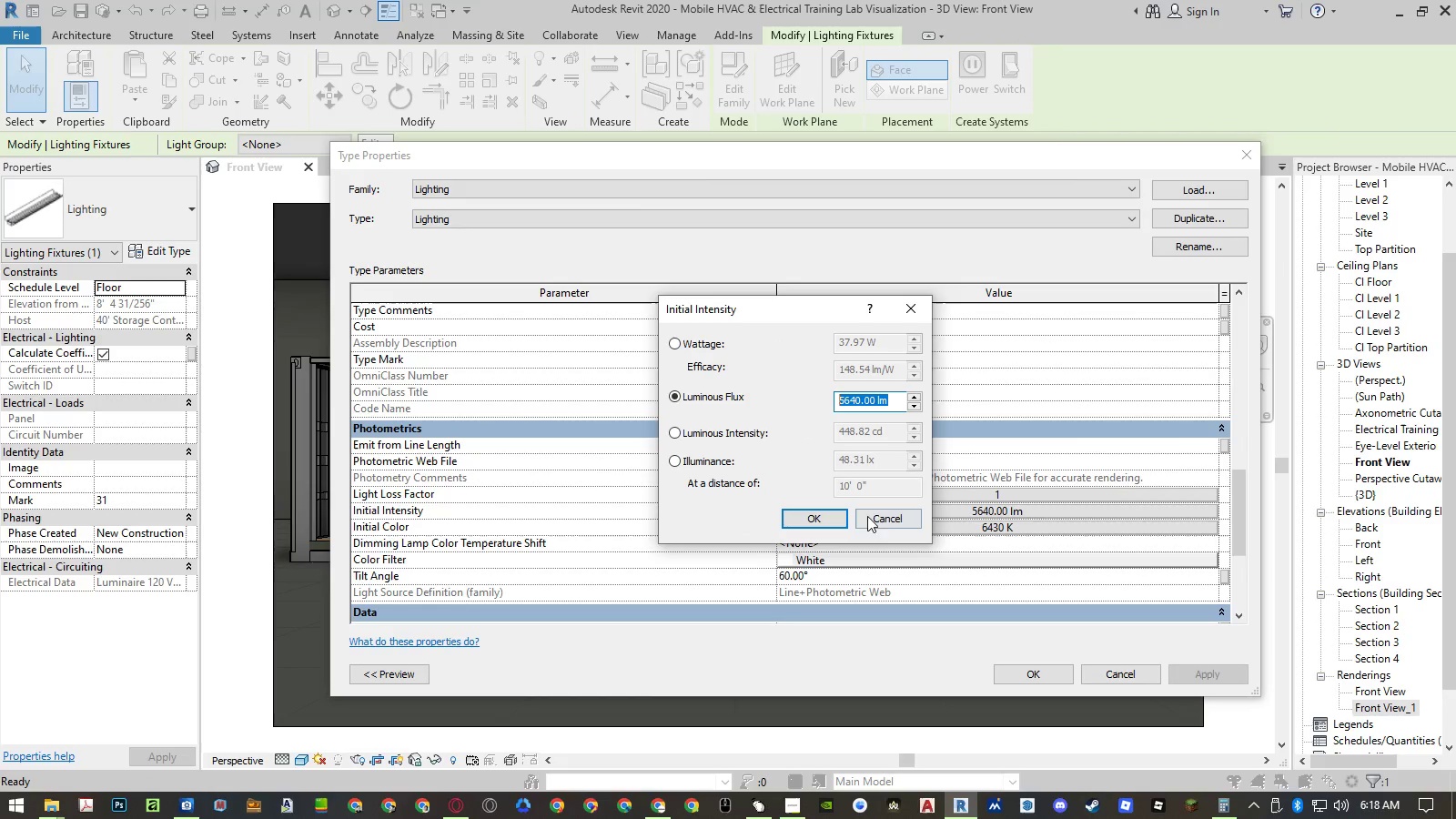 
left_click([883, 515])
 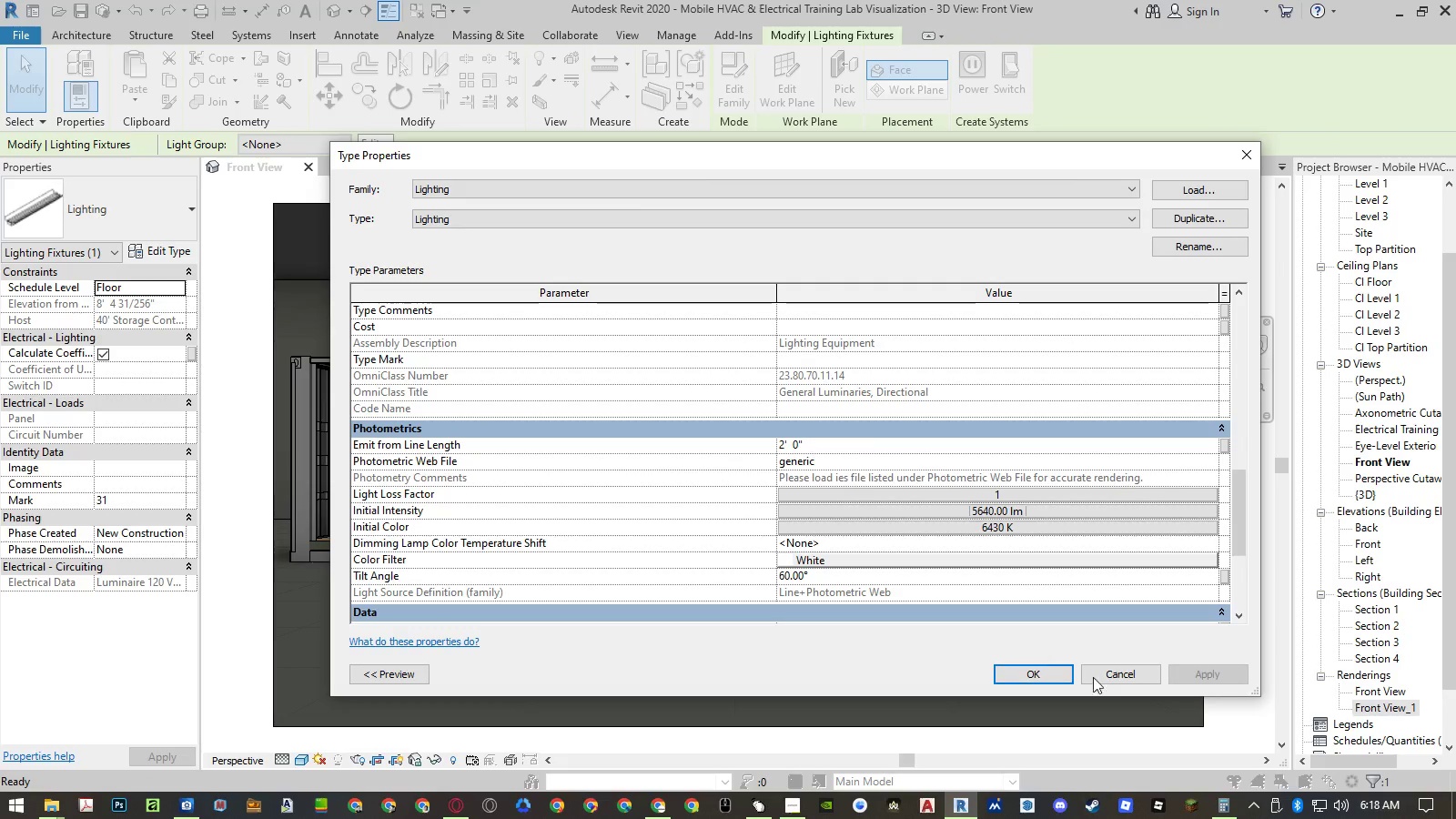 
left_click([1121, 679])
 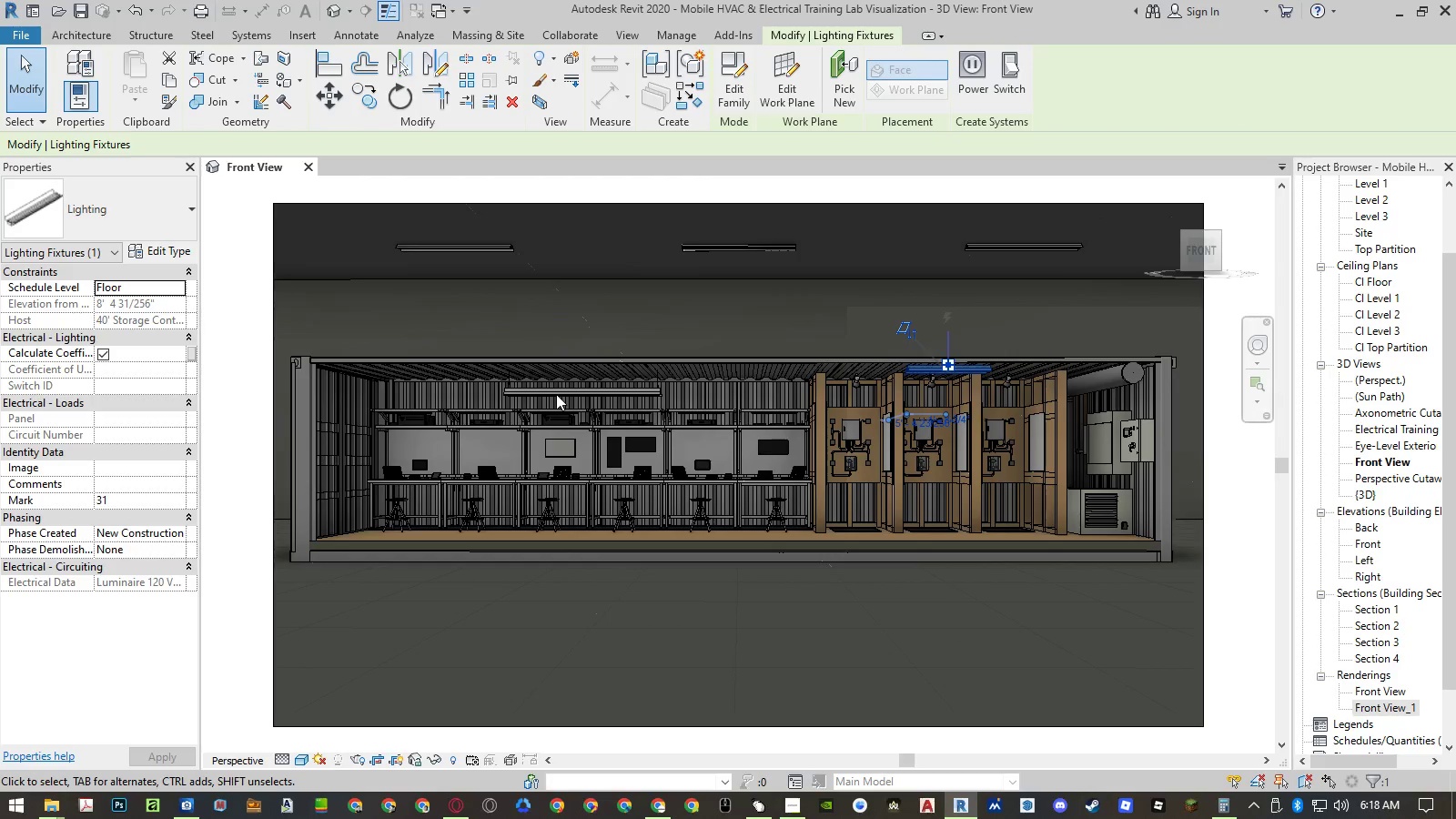 
left_click([558, 390])
 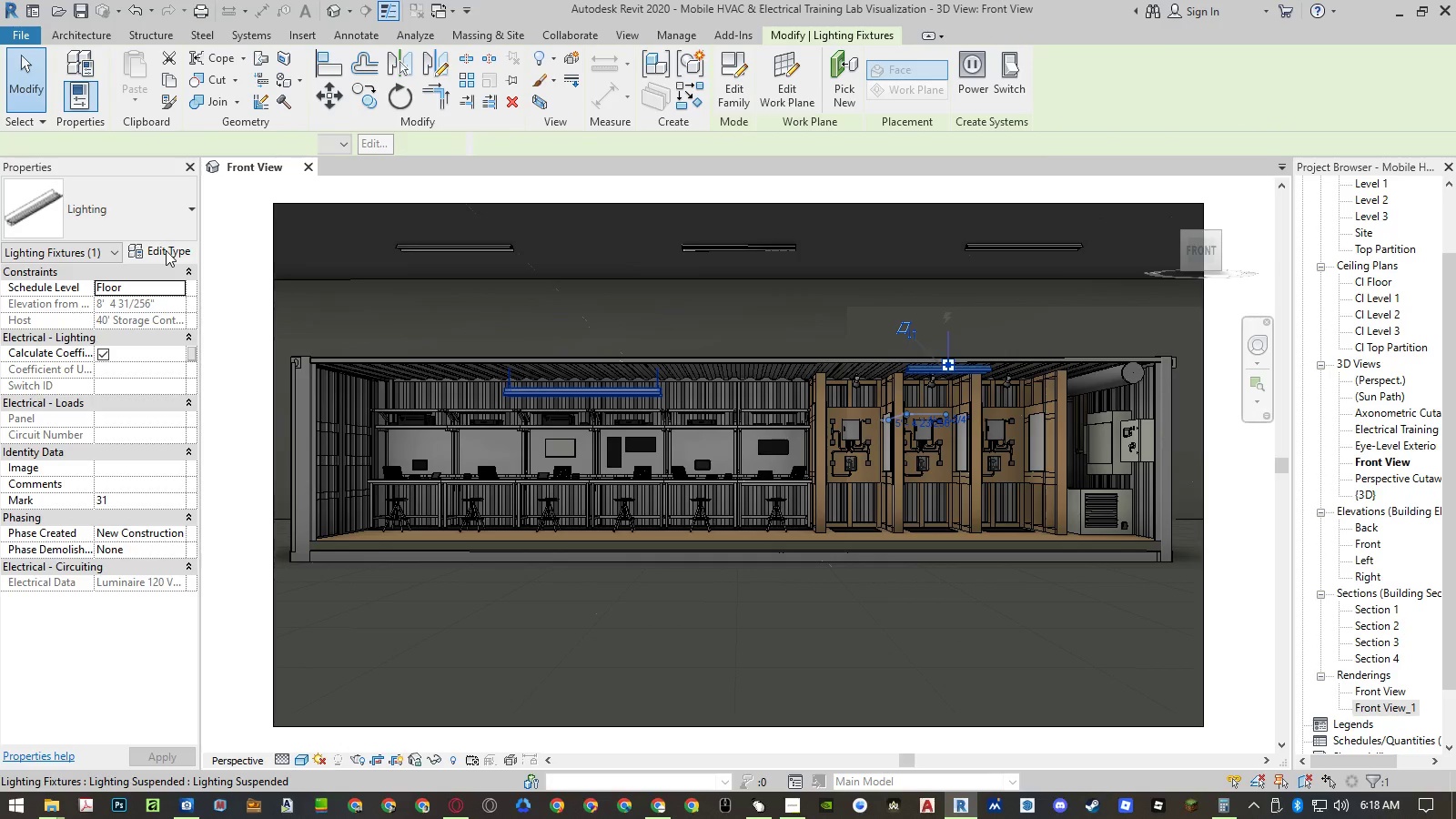 
left_click([166, 250])
 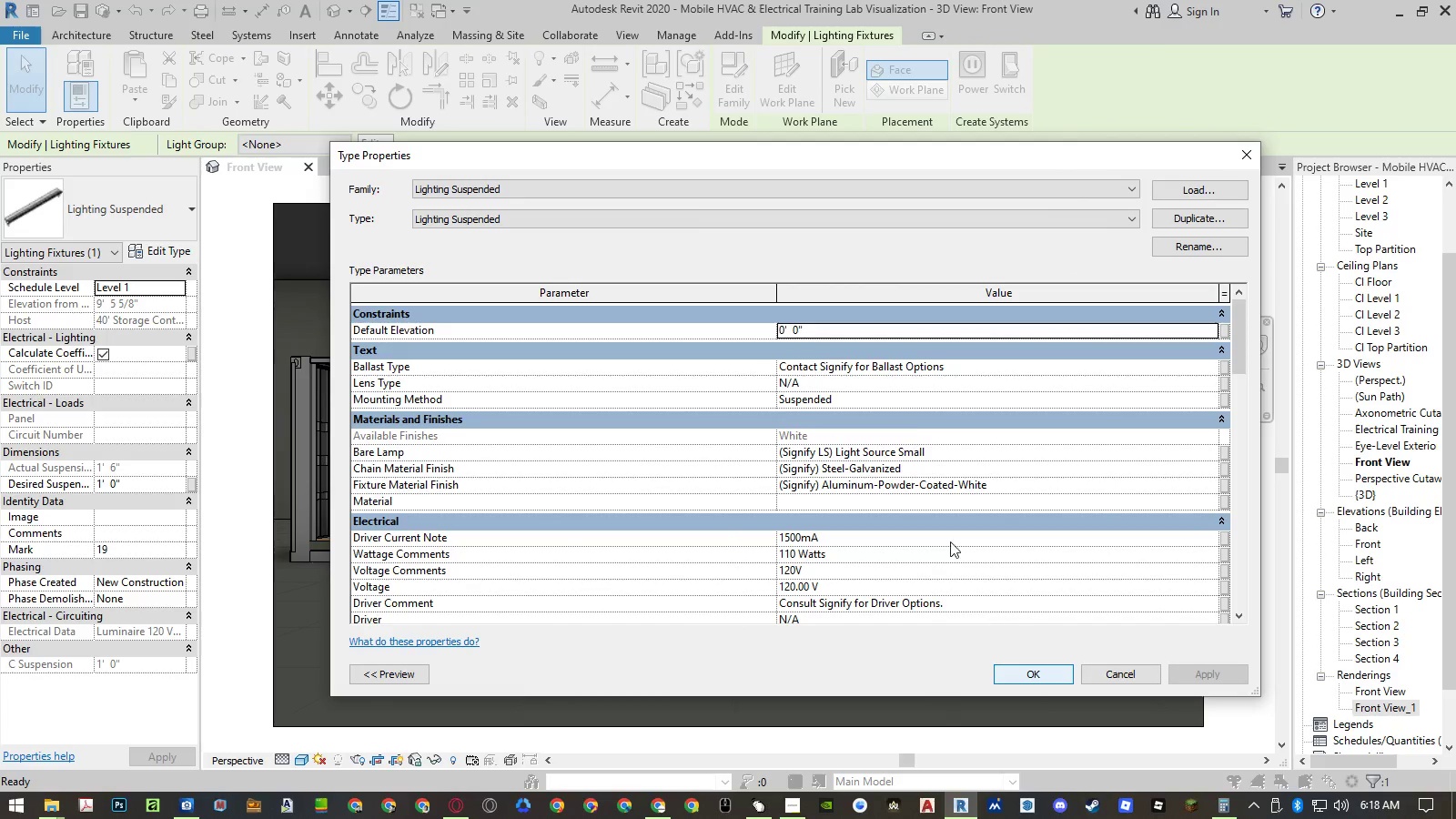 
scroll: coordinate [918, 500], scroll_direction: down, amount: 19.0
 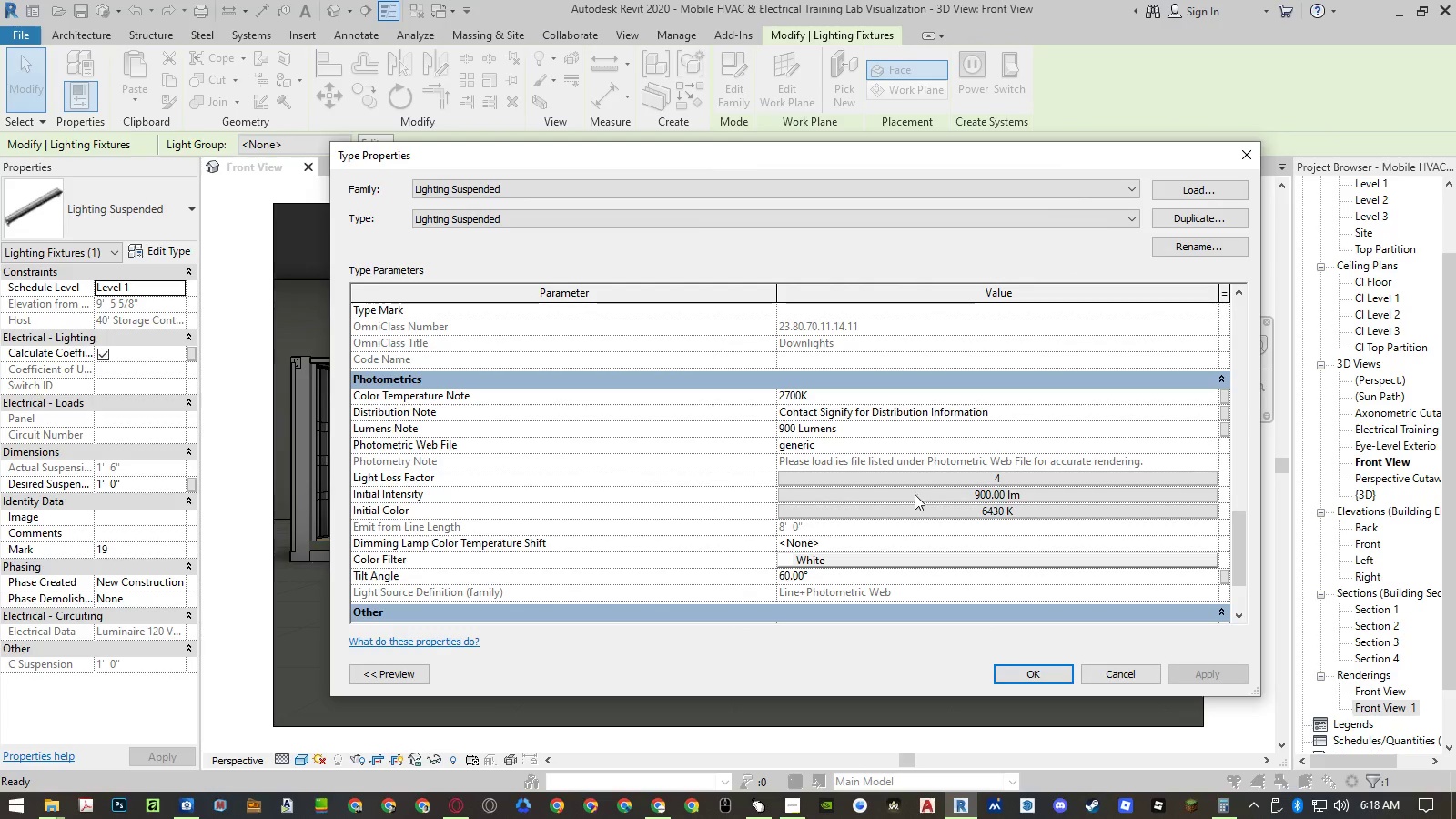 
left_click([915, 494])
 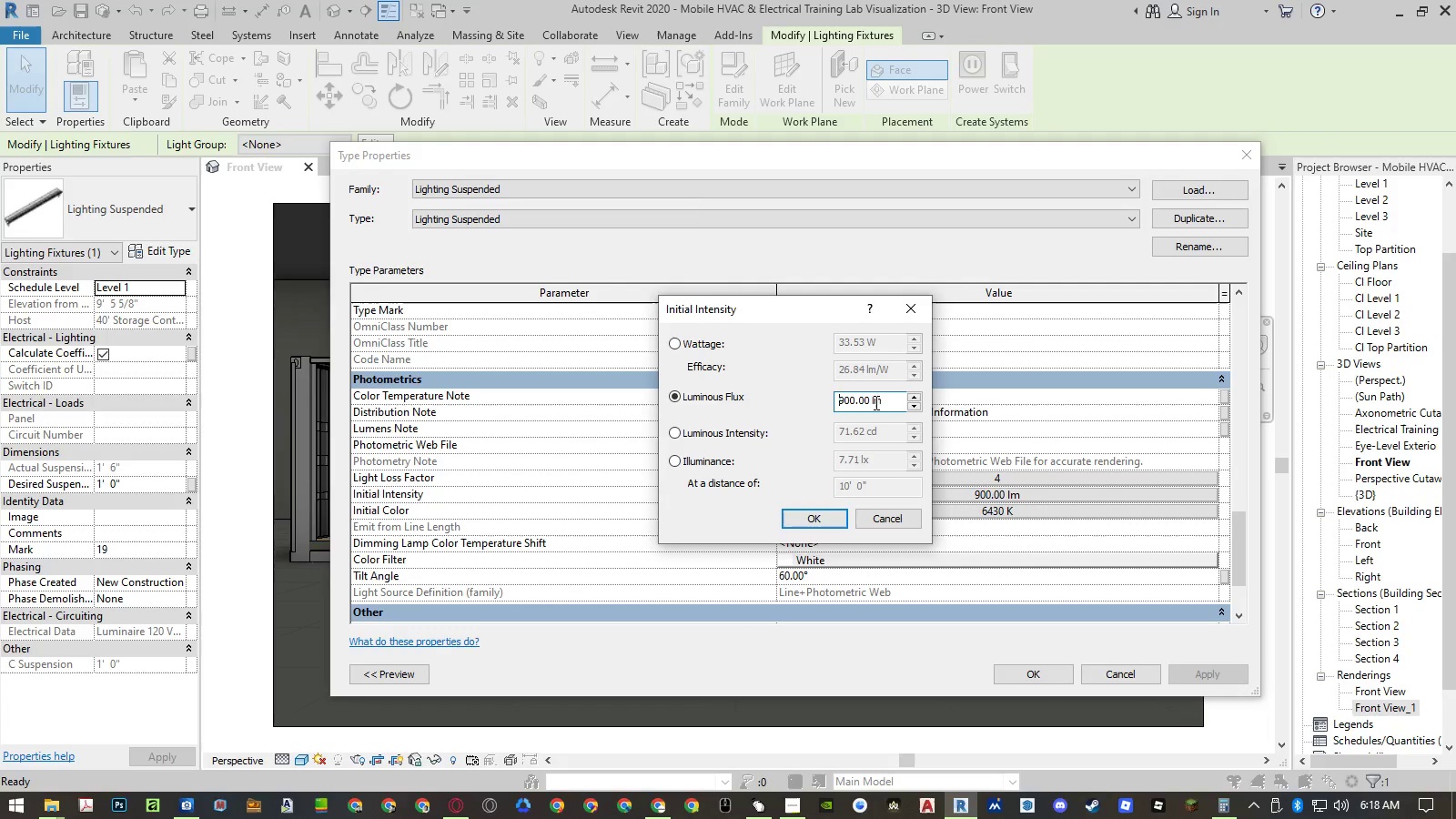 
left_click_drag(start_coordinate=[891, 397], to_coordinate=[825, 397])
 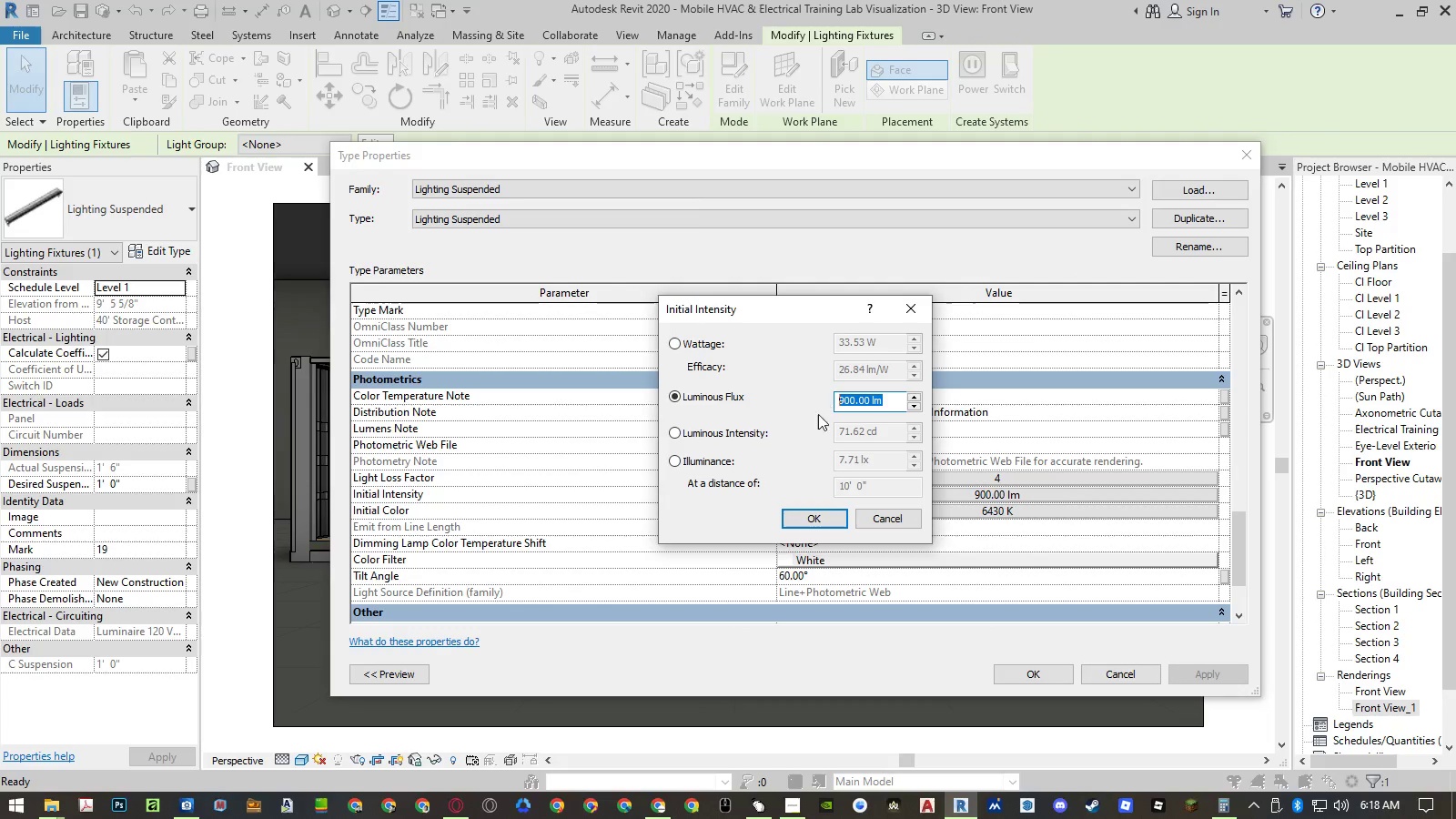 
key(Control+ControlLeft)
 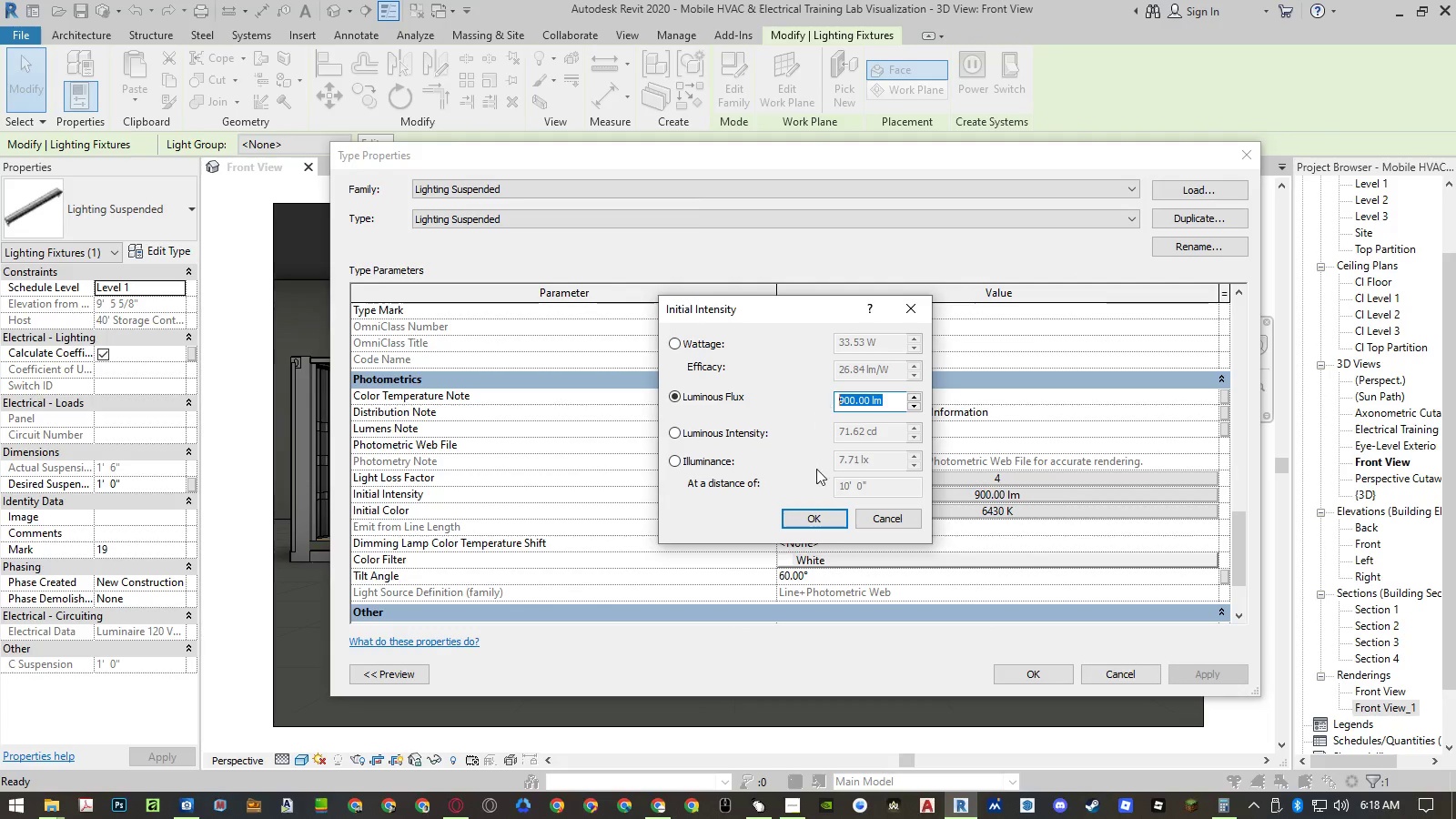 
key(Control+V)
 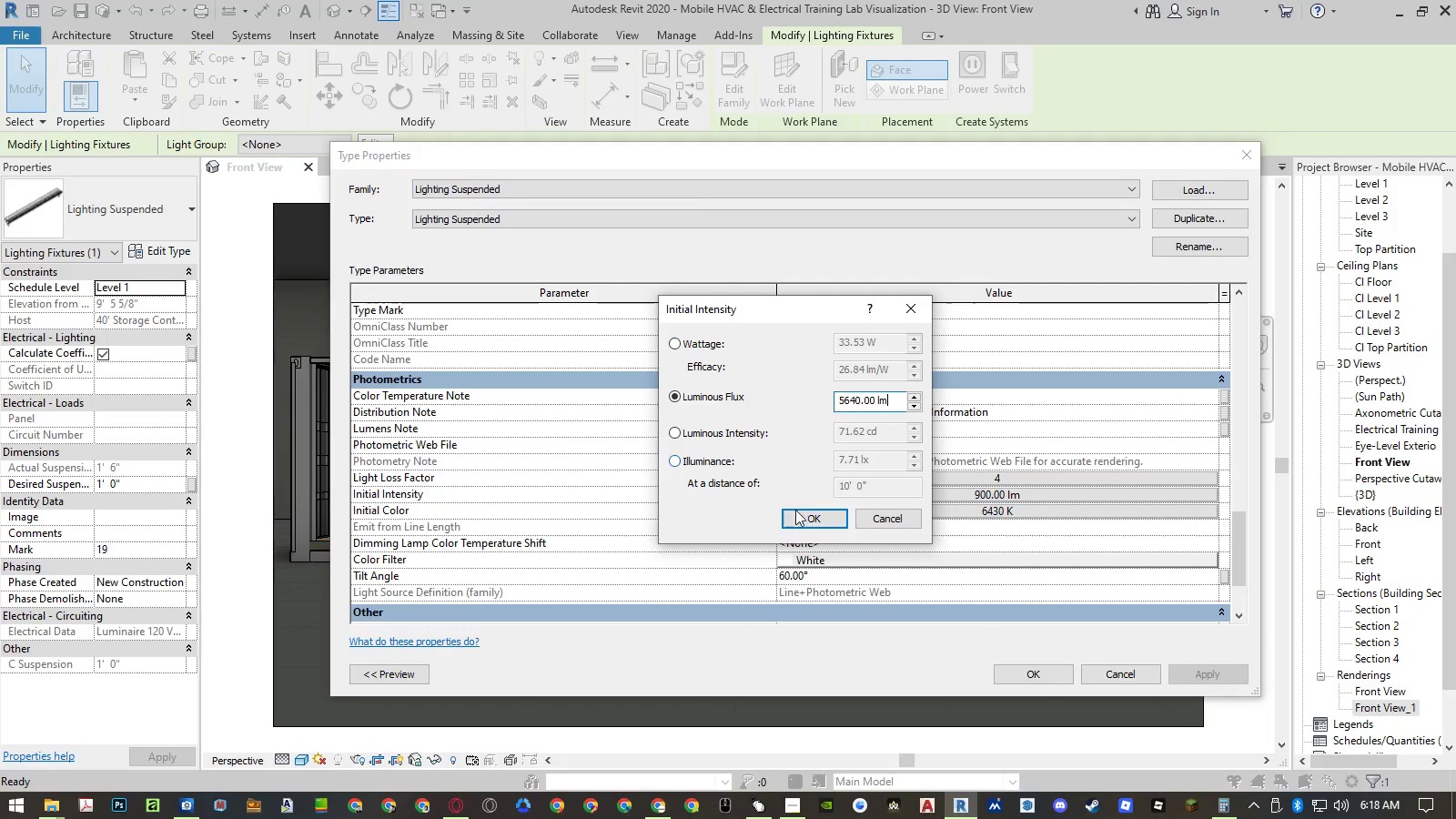 
left_click([794, 515])
 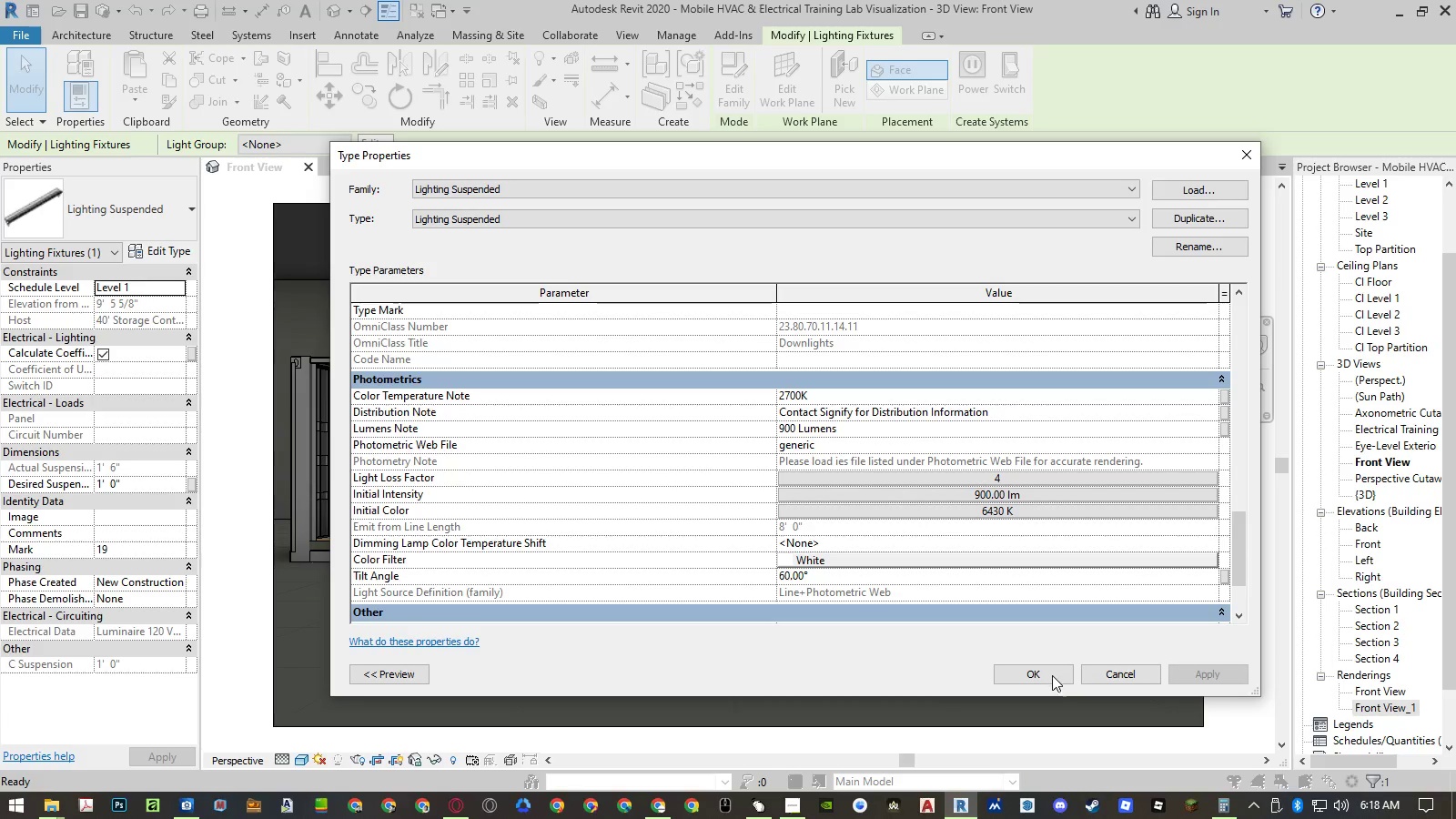 
left_click([1052, 678])
 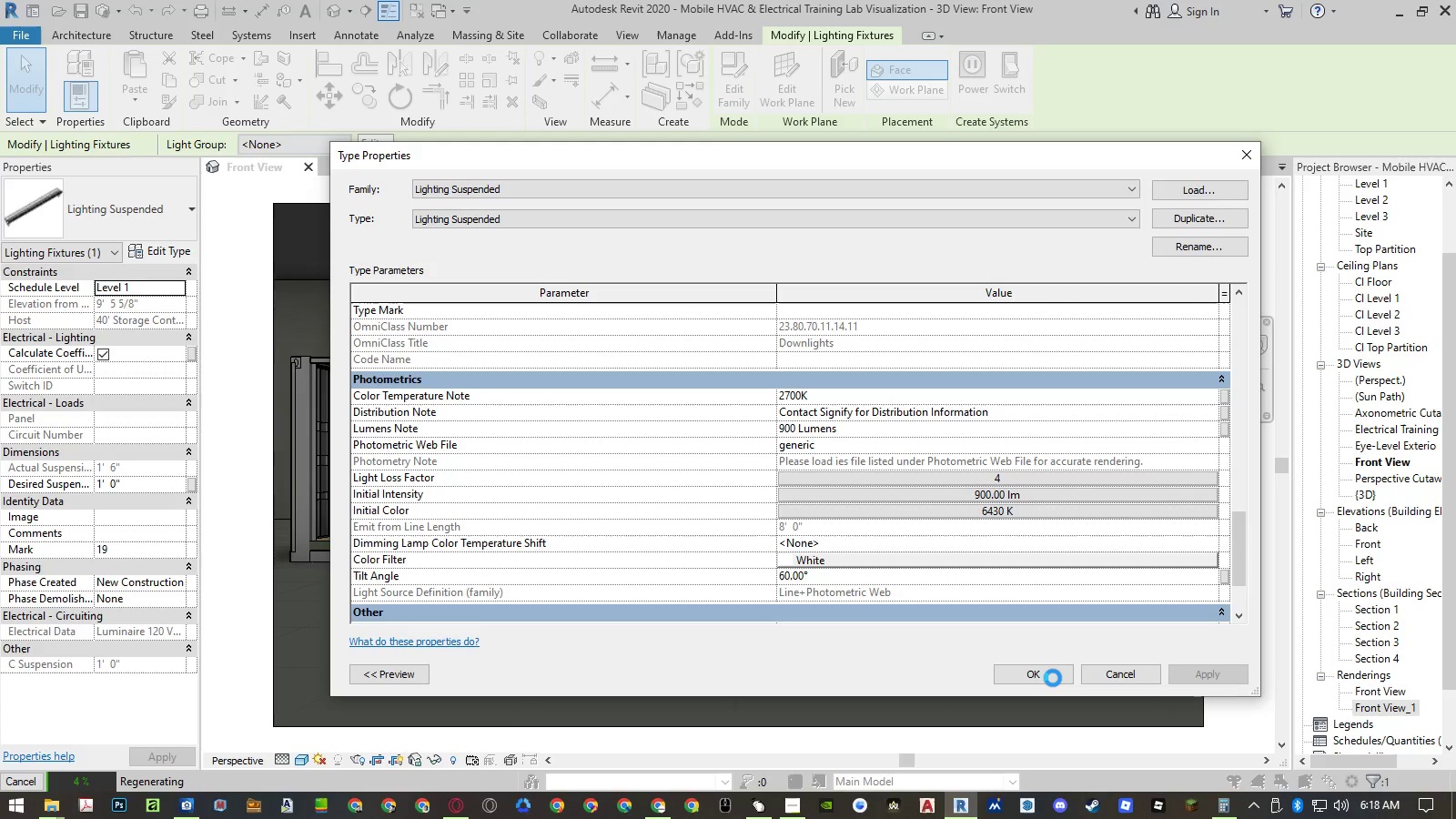 
wait(9.16)
 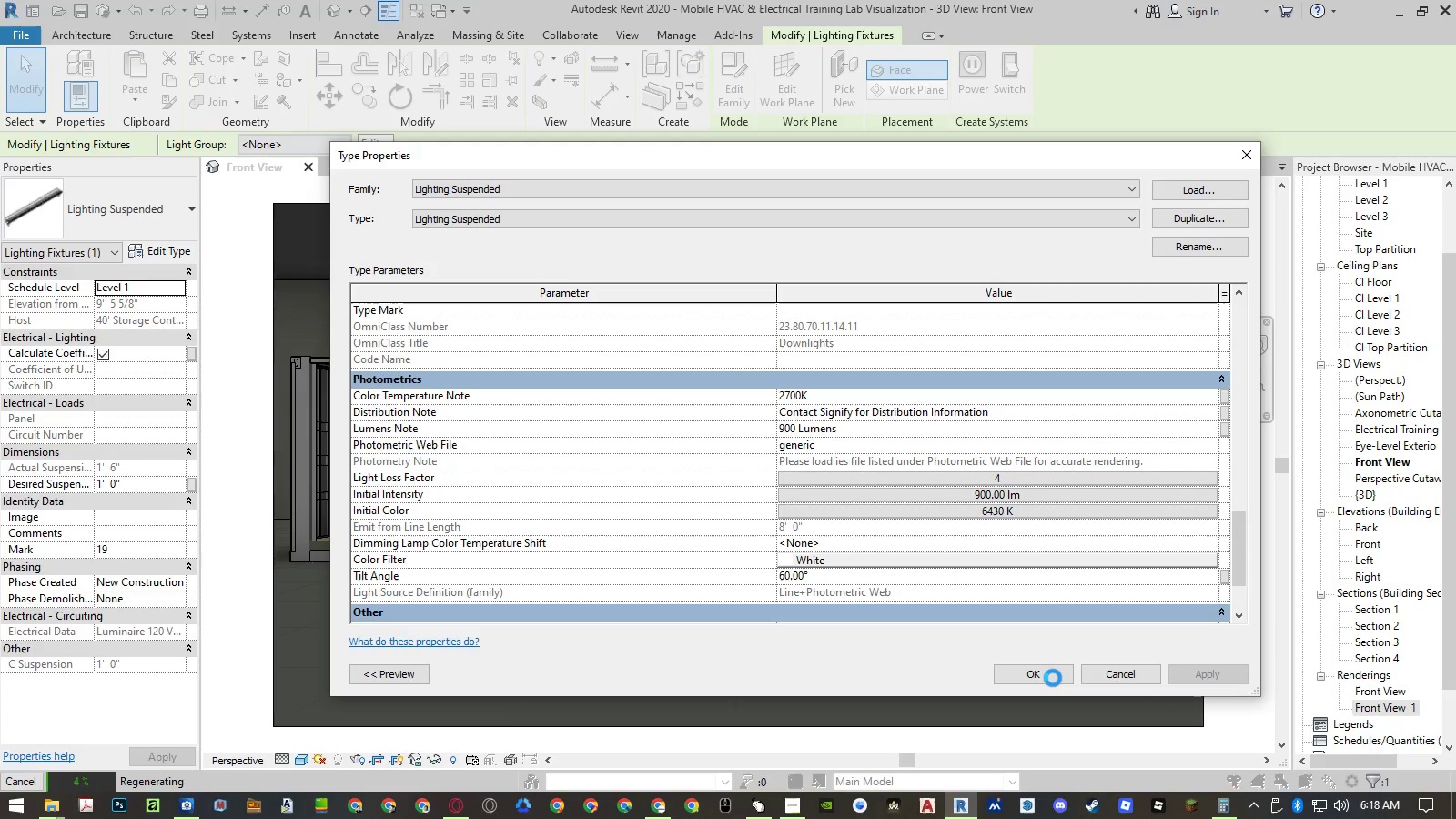 
left_click([163, 255])
 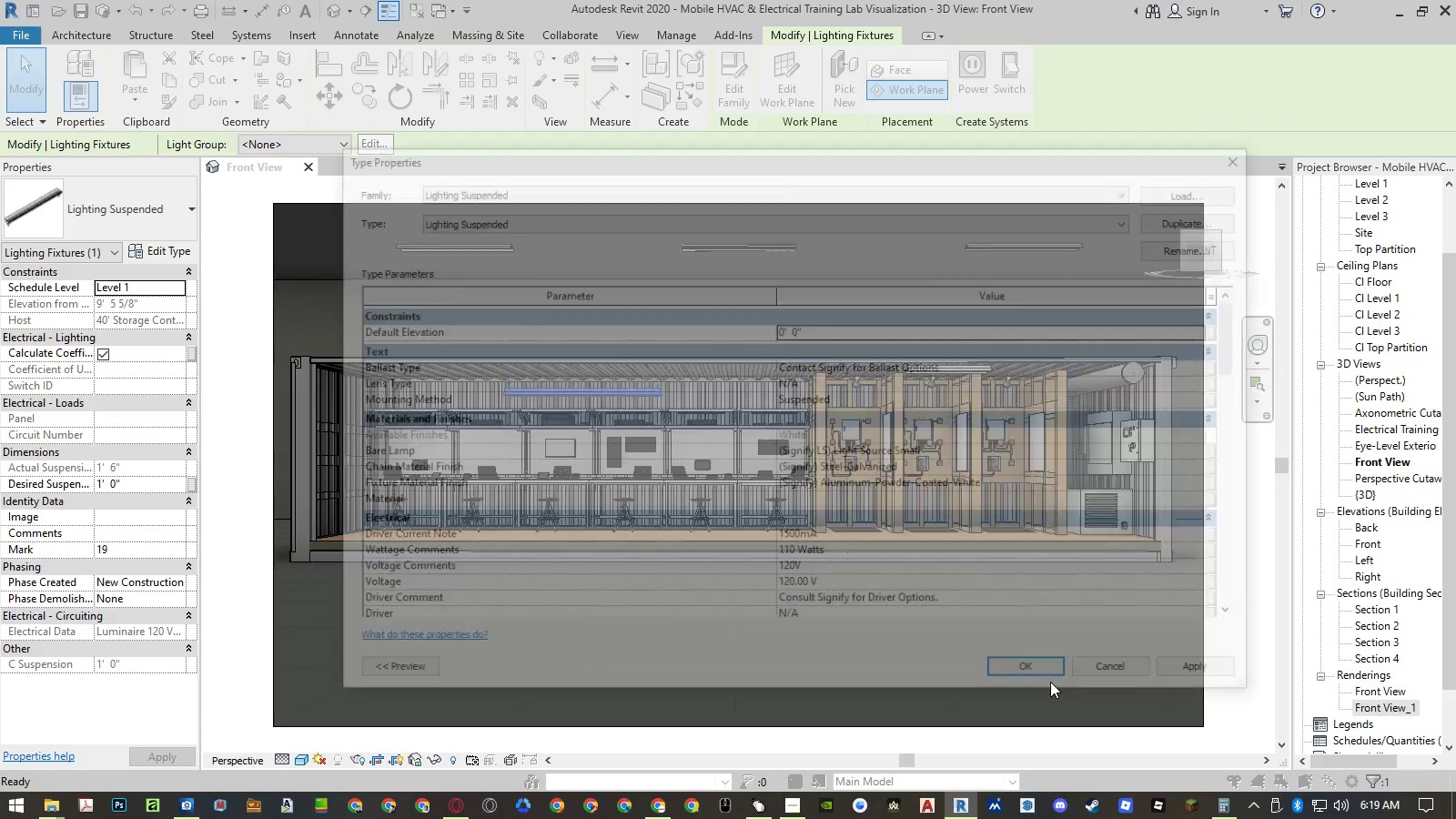 
scroll: coordinate [952, 504], scroll_direction: down, amount: 22.0
 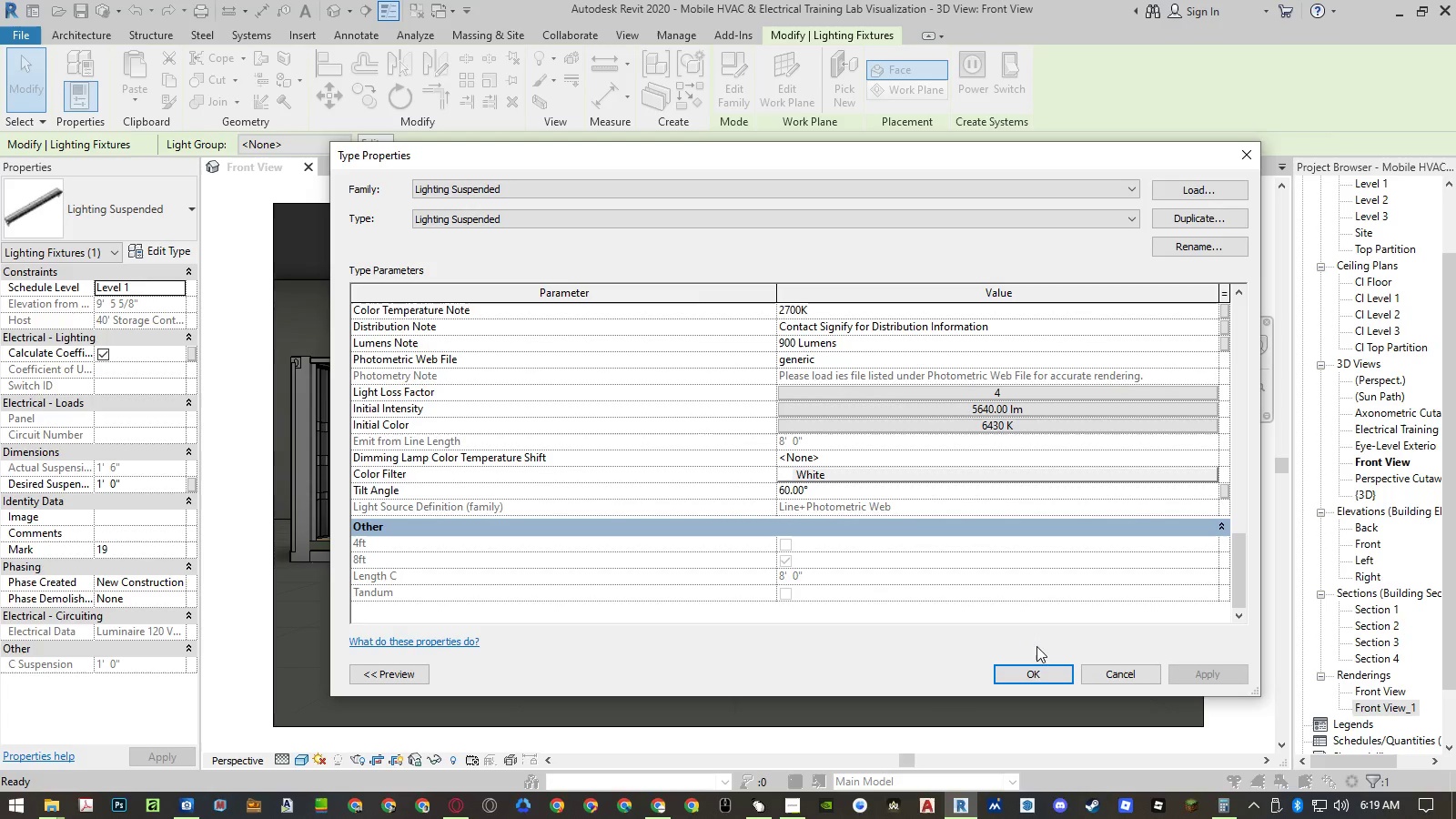 
left_click([1032, 671])
 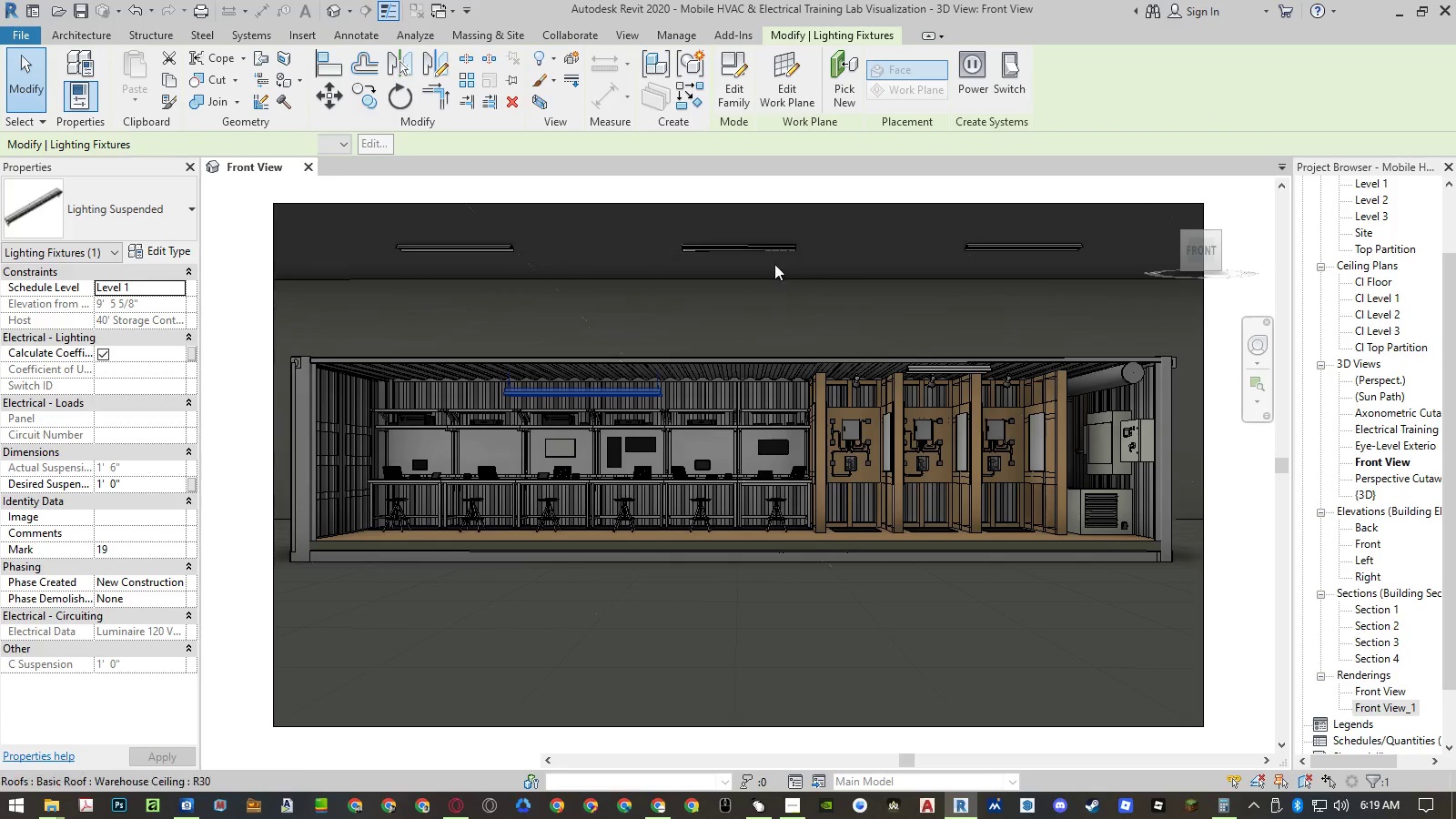 
left_click([765, 250])
 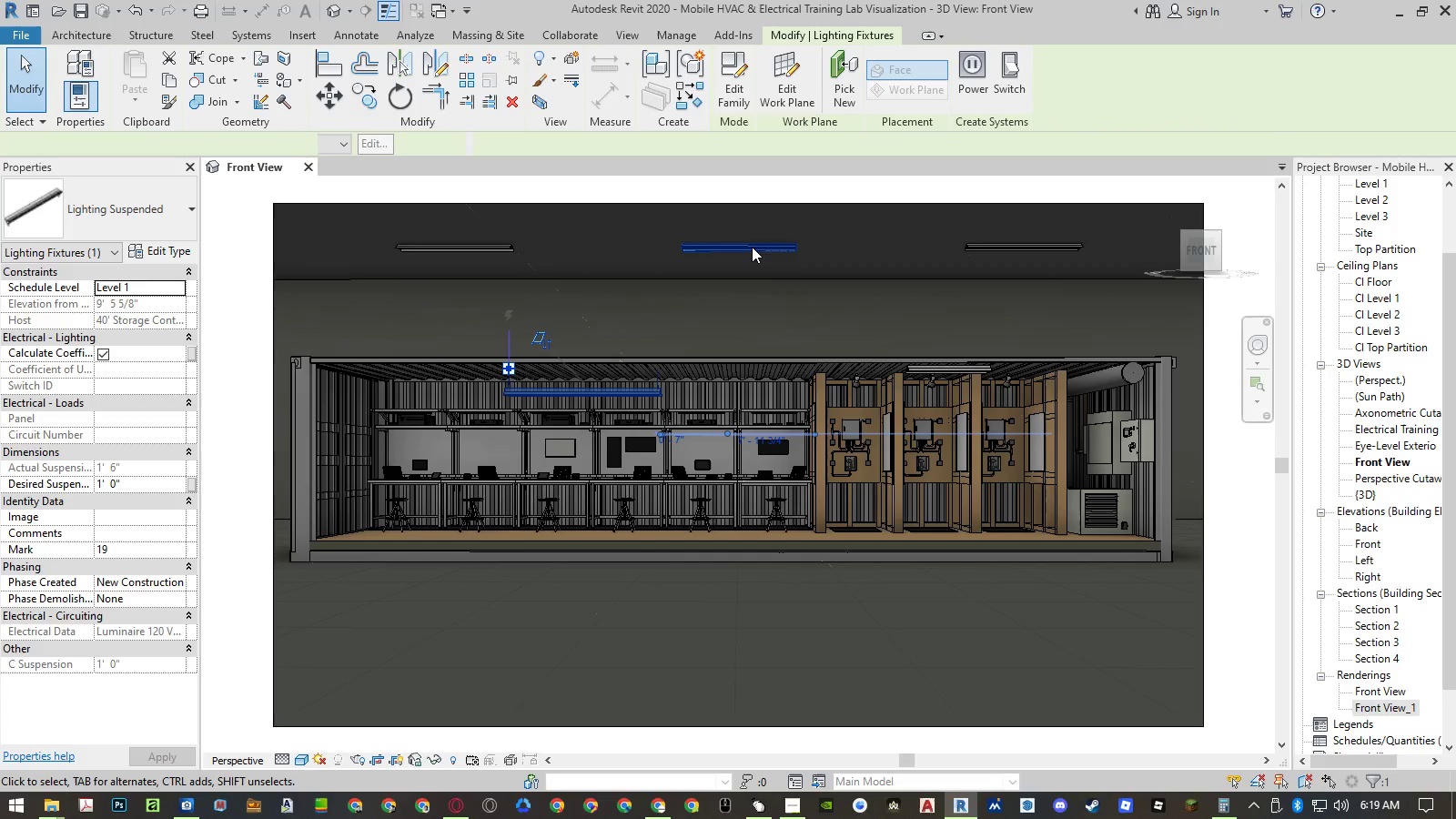 
left_click([752, 247])
 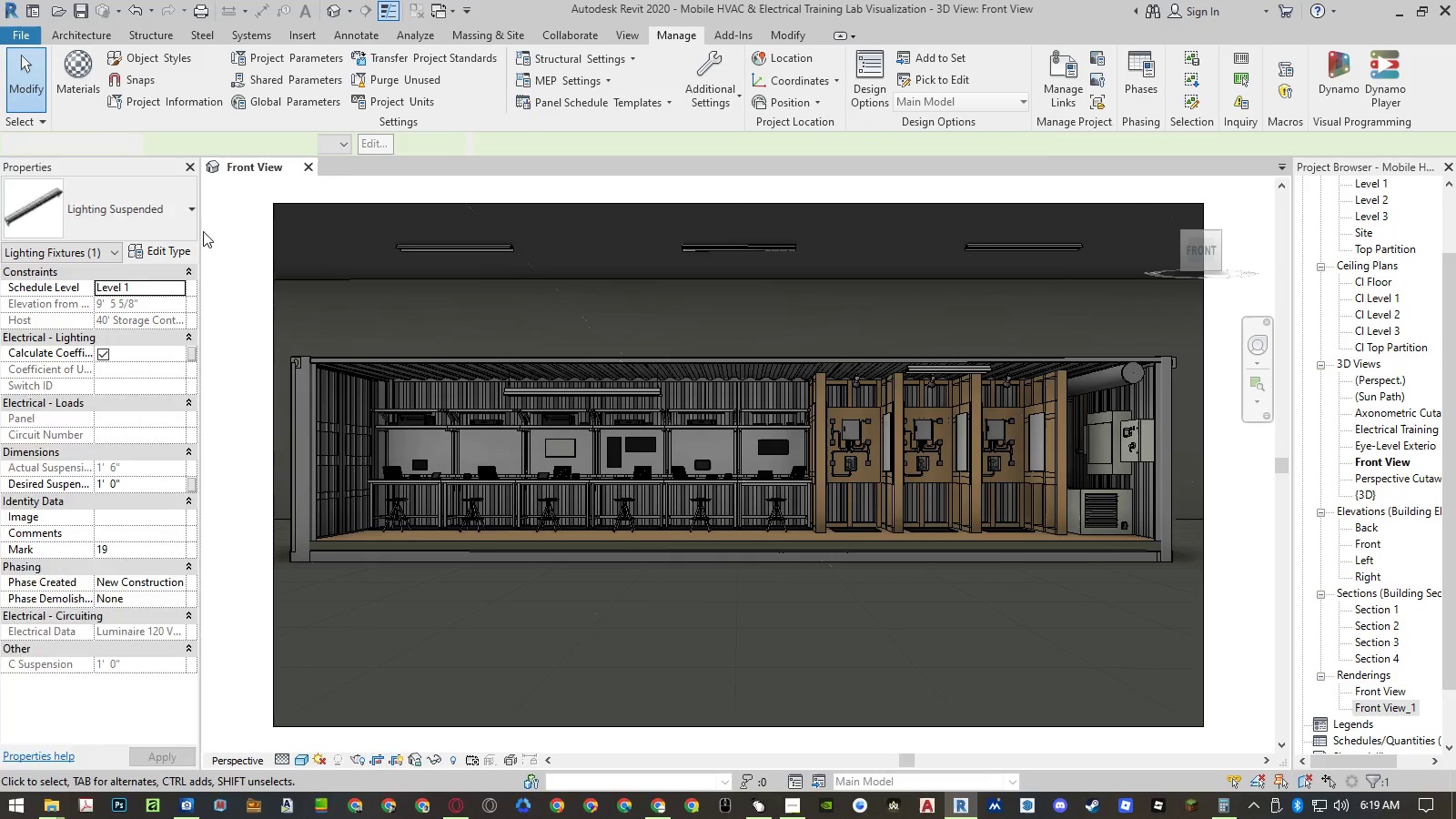 
left_click([172, 259])
 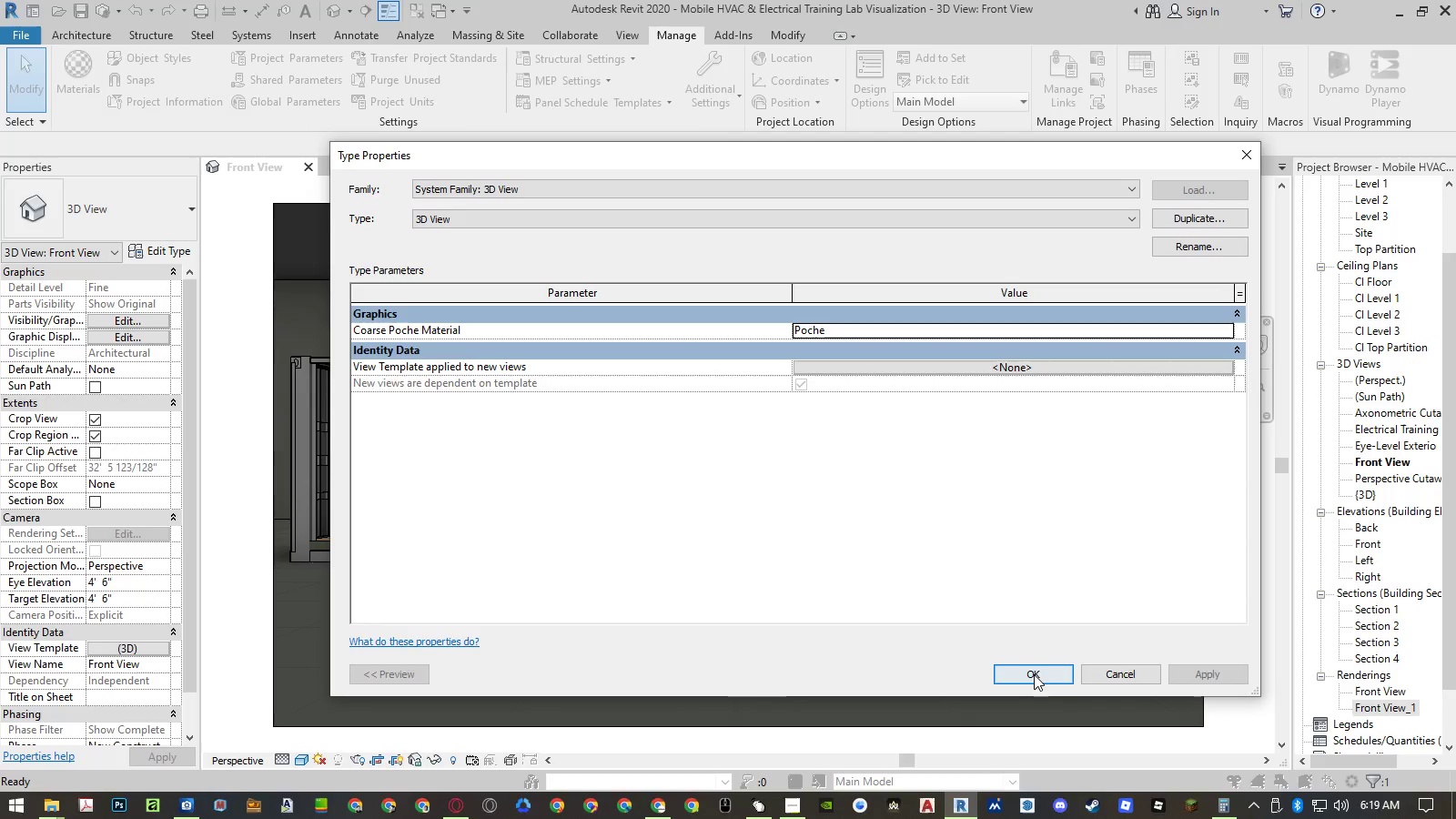 
left_click([1105, 675])
 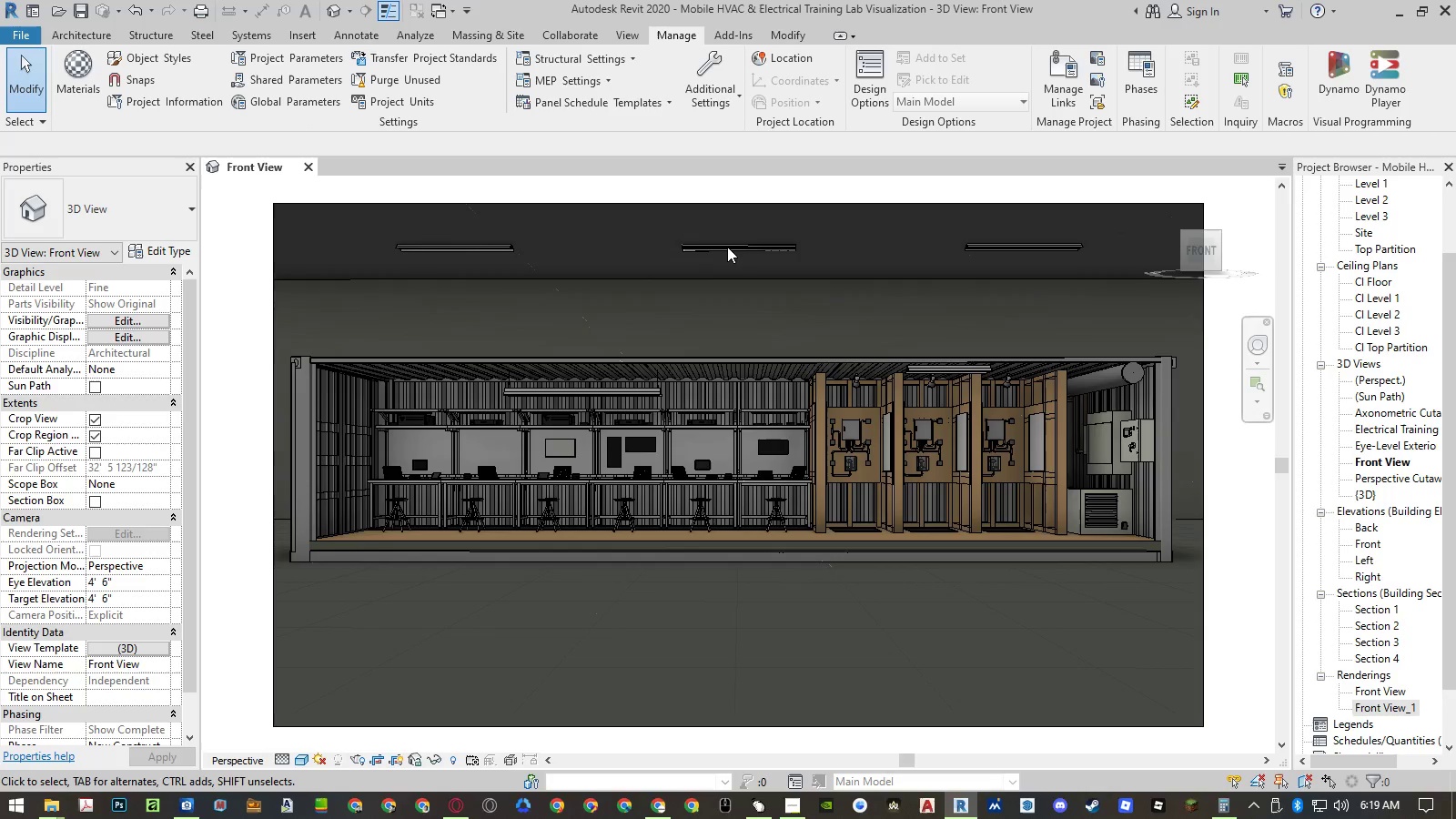 
left_click([720, 248])
 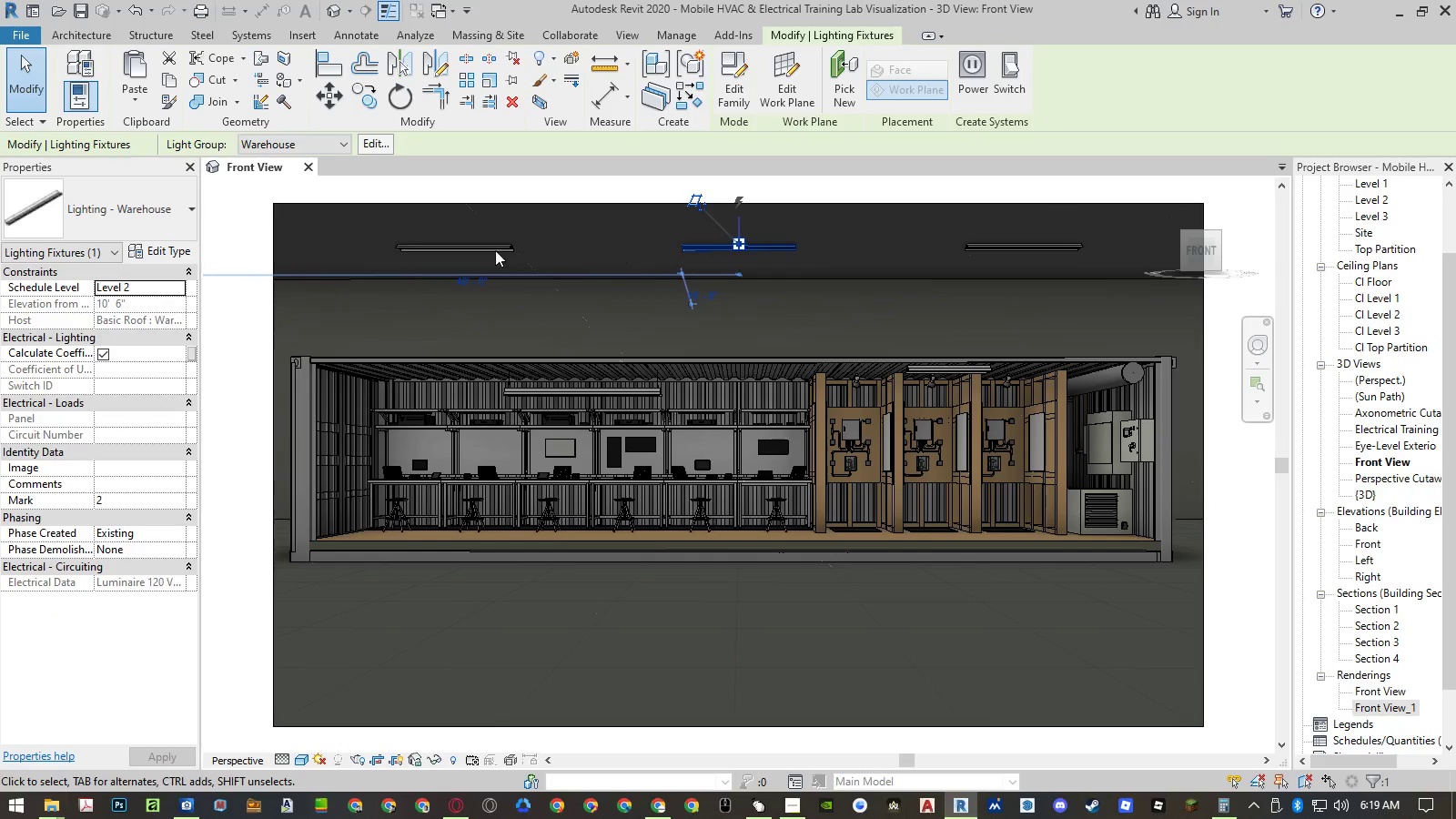 
left_click([172, 252])
 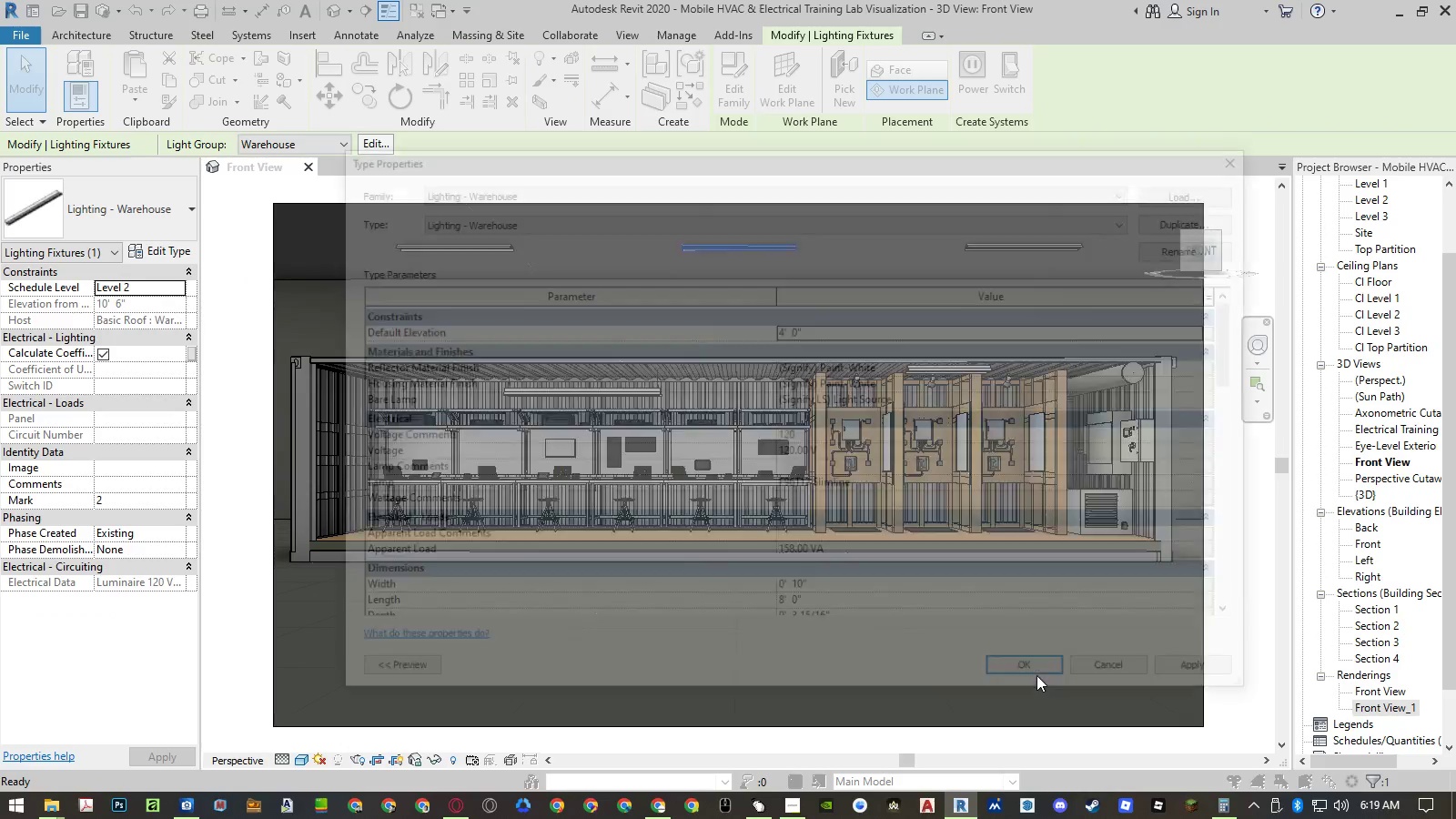 
scroll: coordinate [910, 511], scroll_direction: down, amount: 18.0
 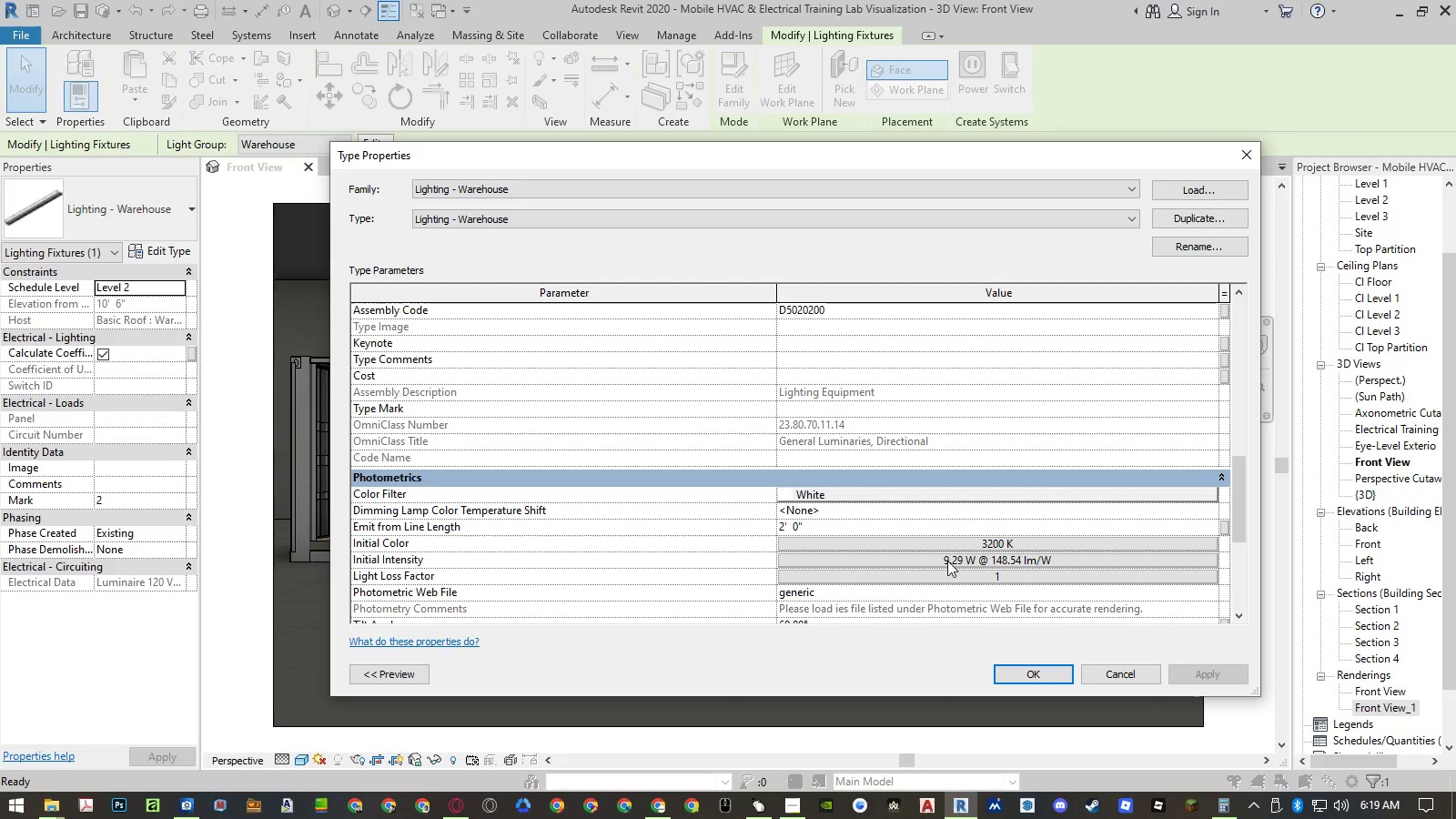 
left_click([949, 544])
 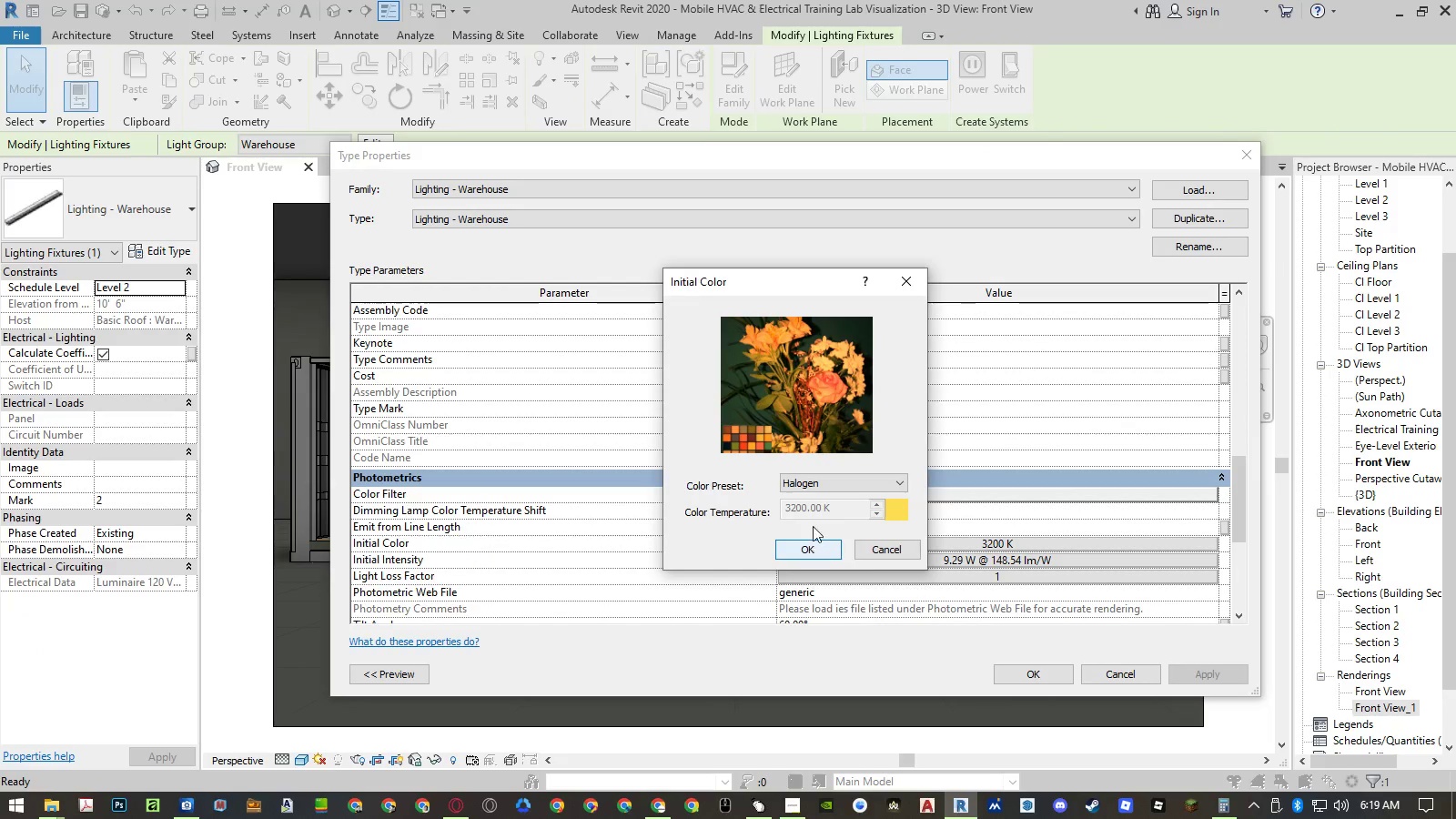 
left_click([824, 476])
 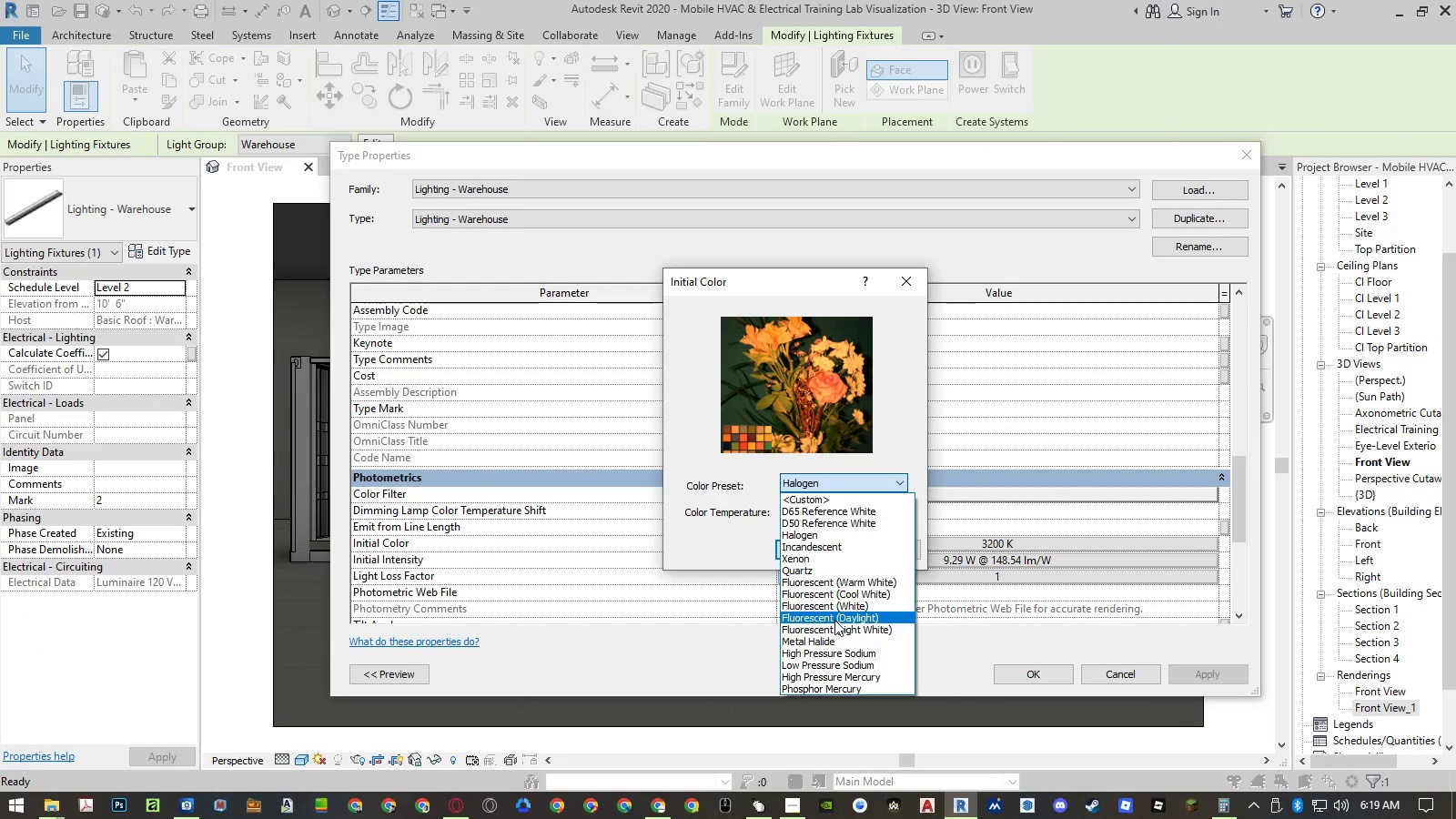 
left_click([834, 618])
 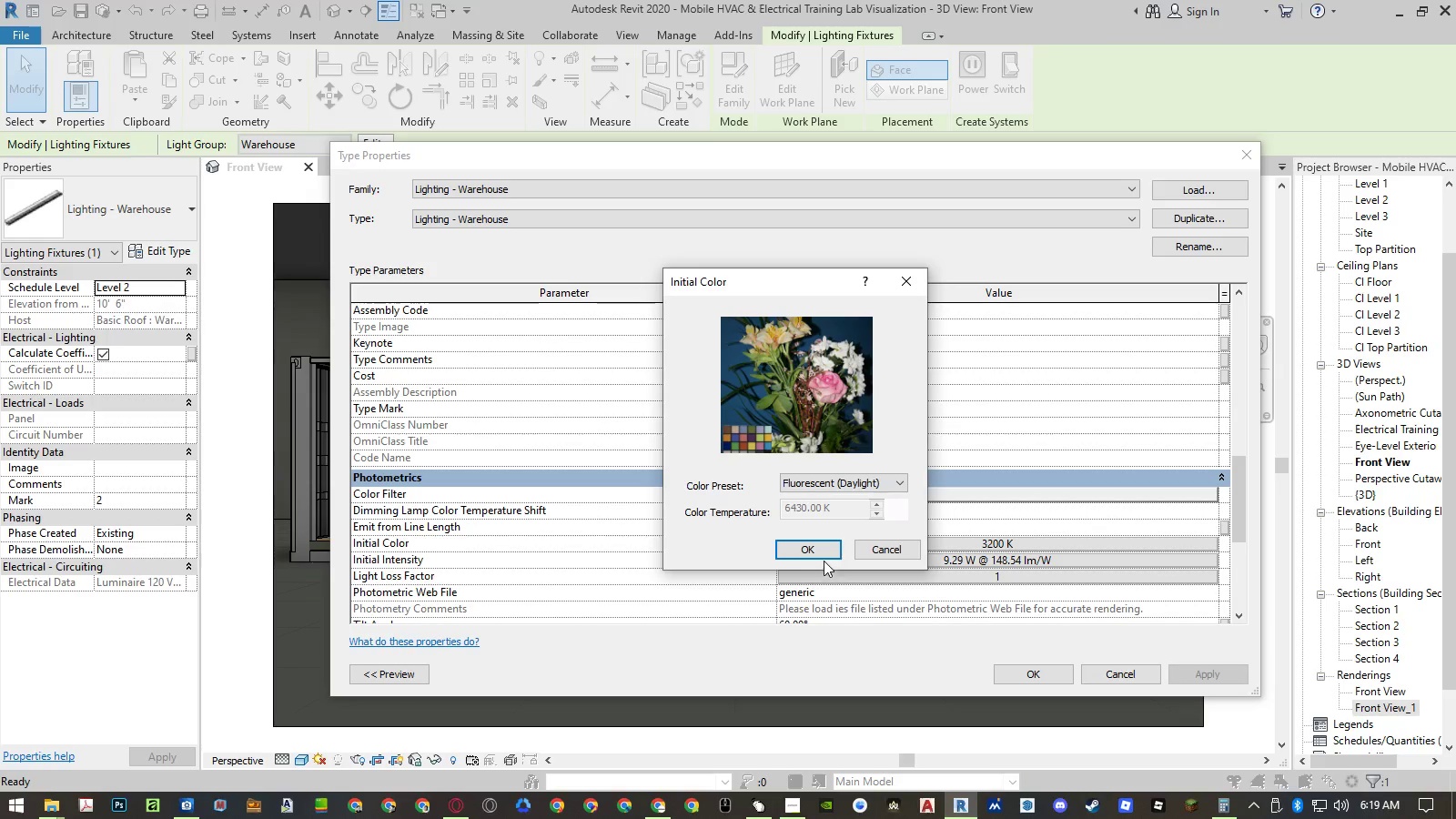 
left_click([809, 549])
 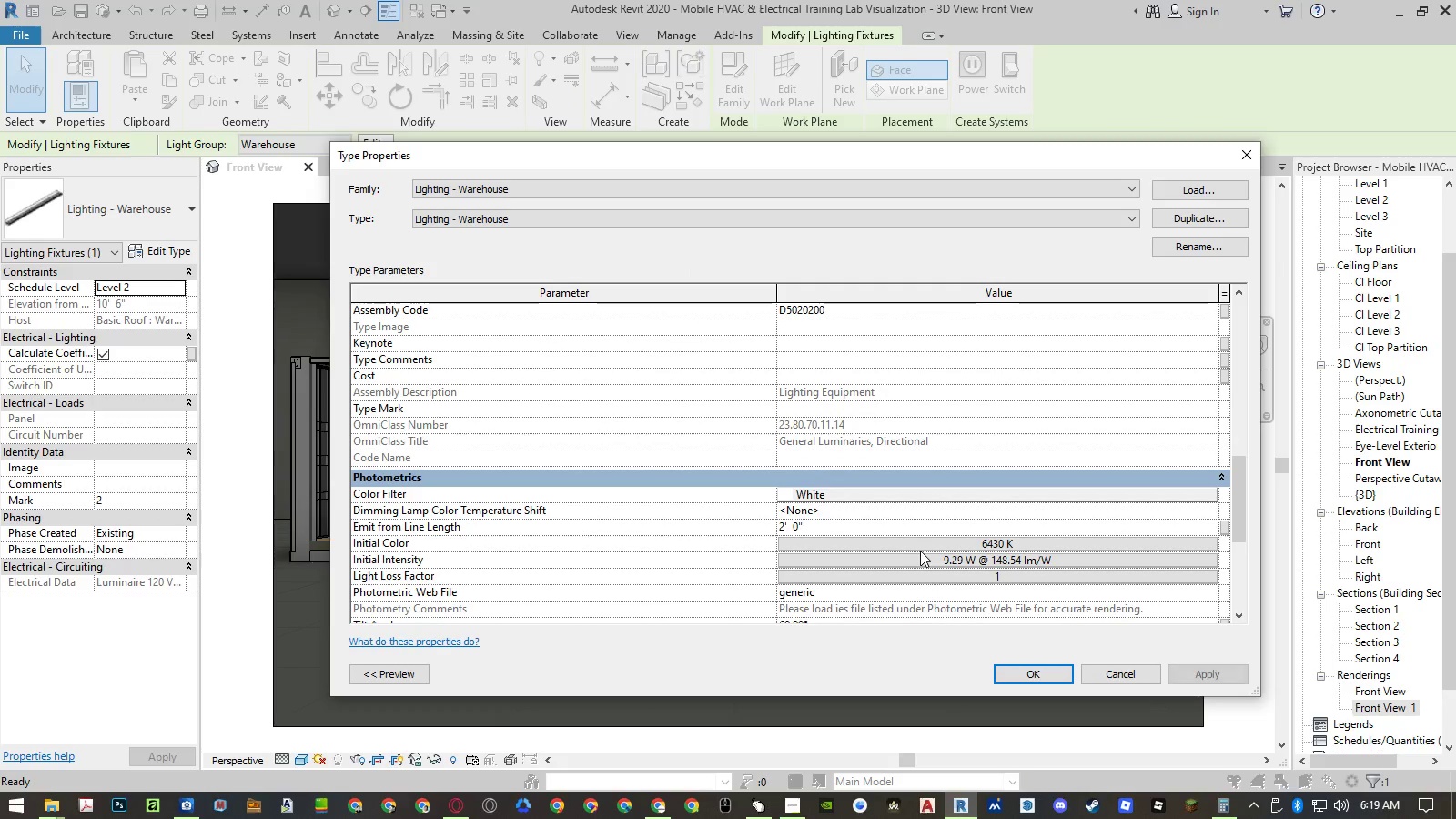 
left_click([921, 557])
 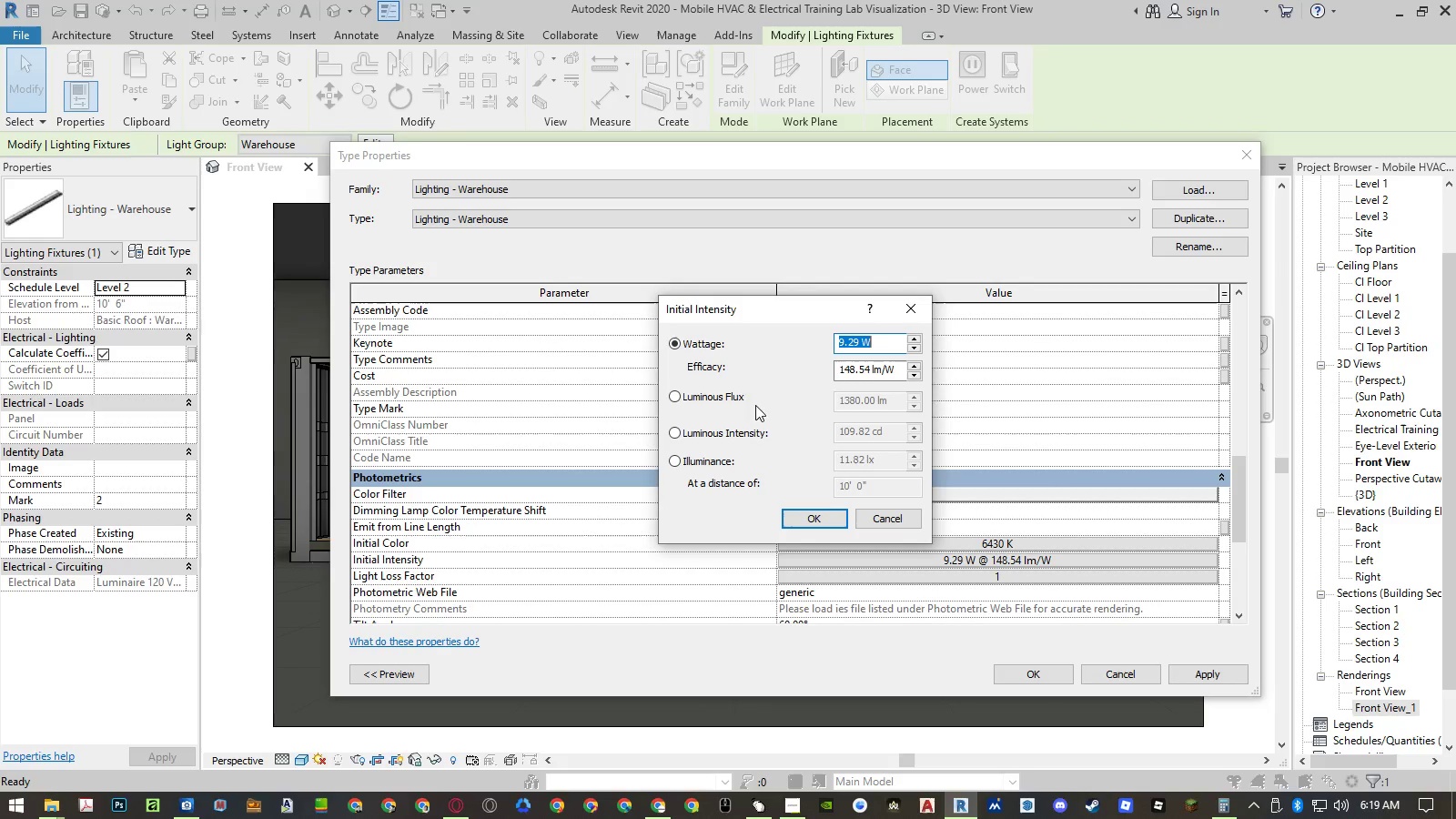 
left_click([719, 399])
 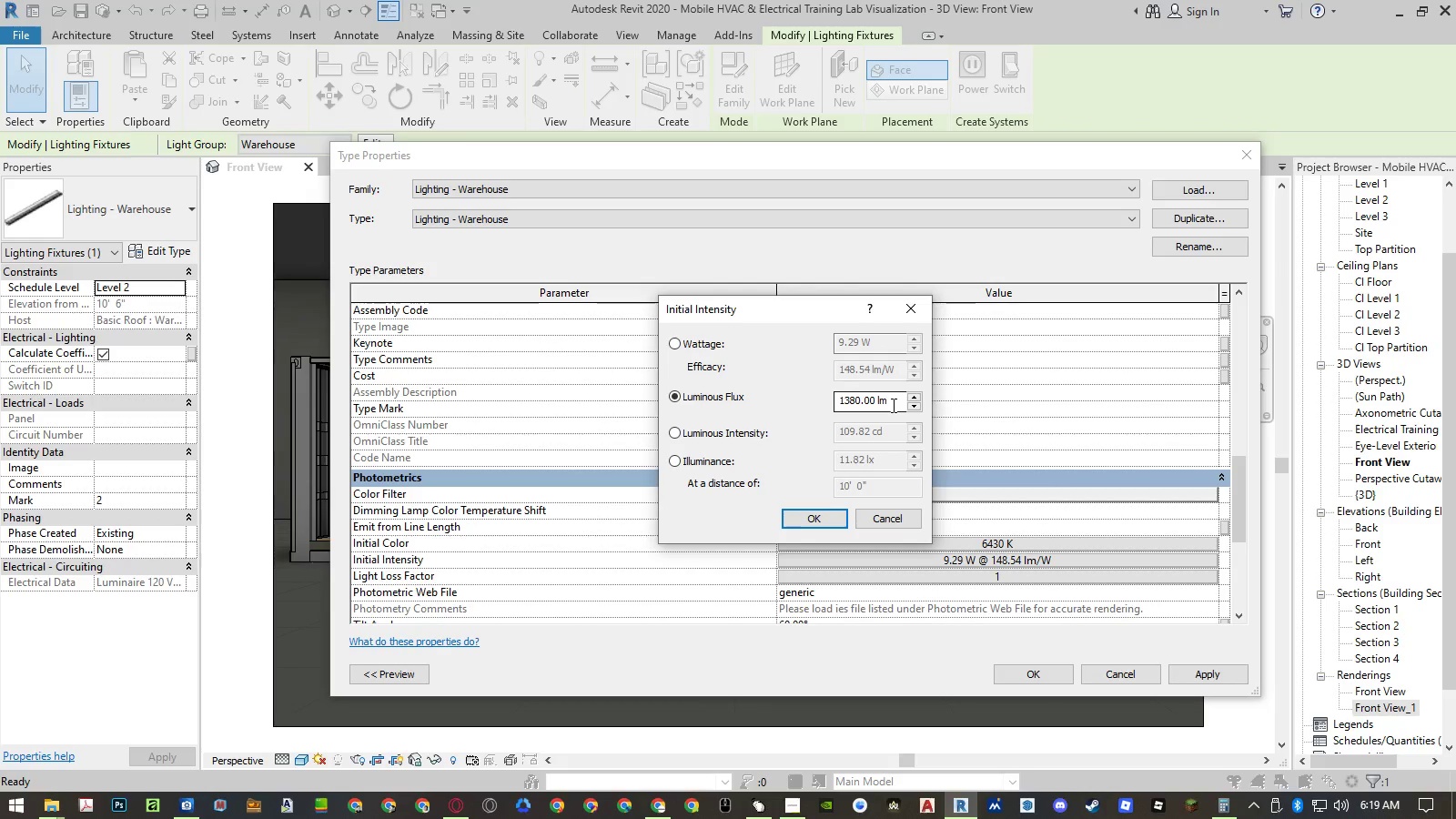 
left_click_drag(start_coordinate=[892, 405], to_coordinate=[767, 398])
 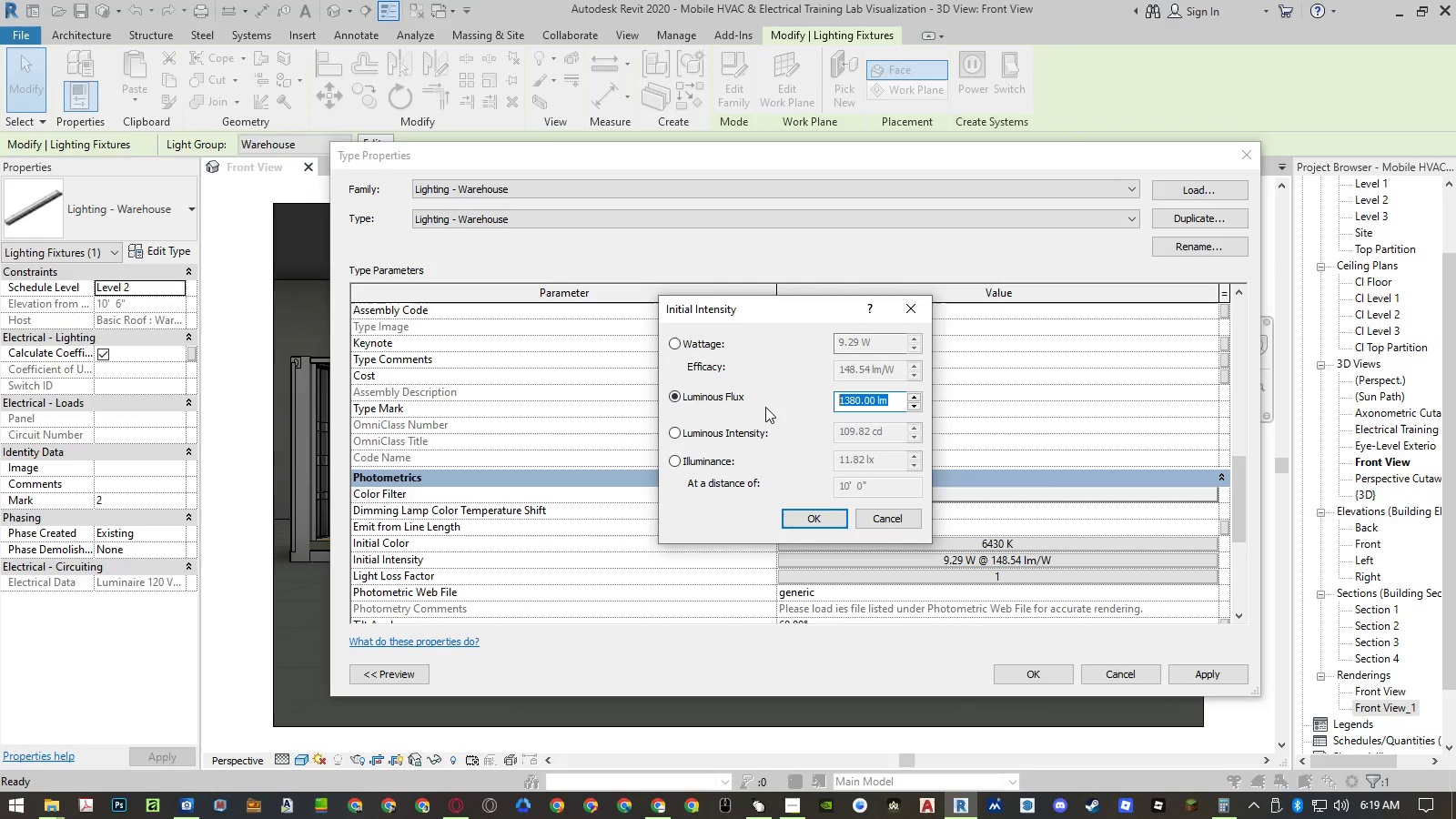 
key(Control+ControlLeft)
 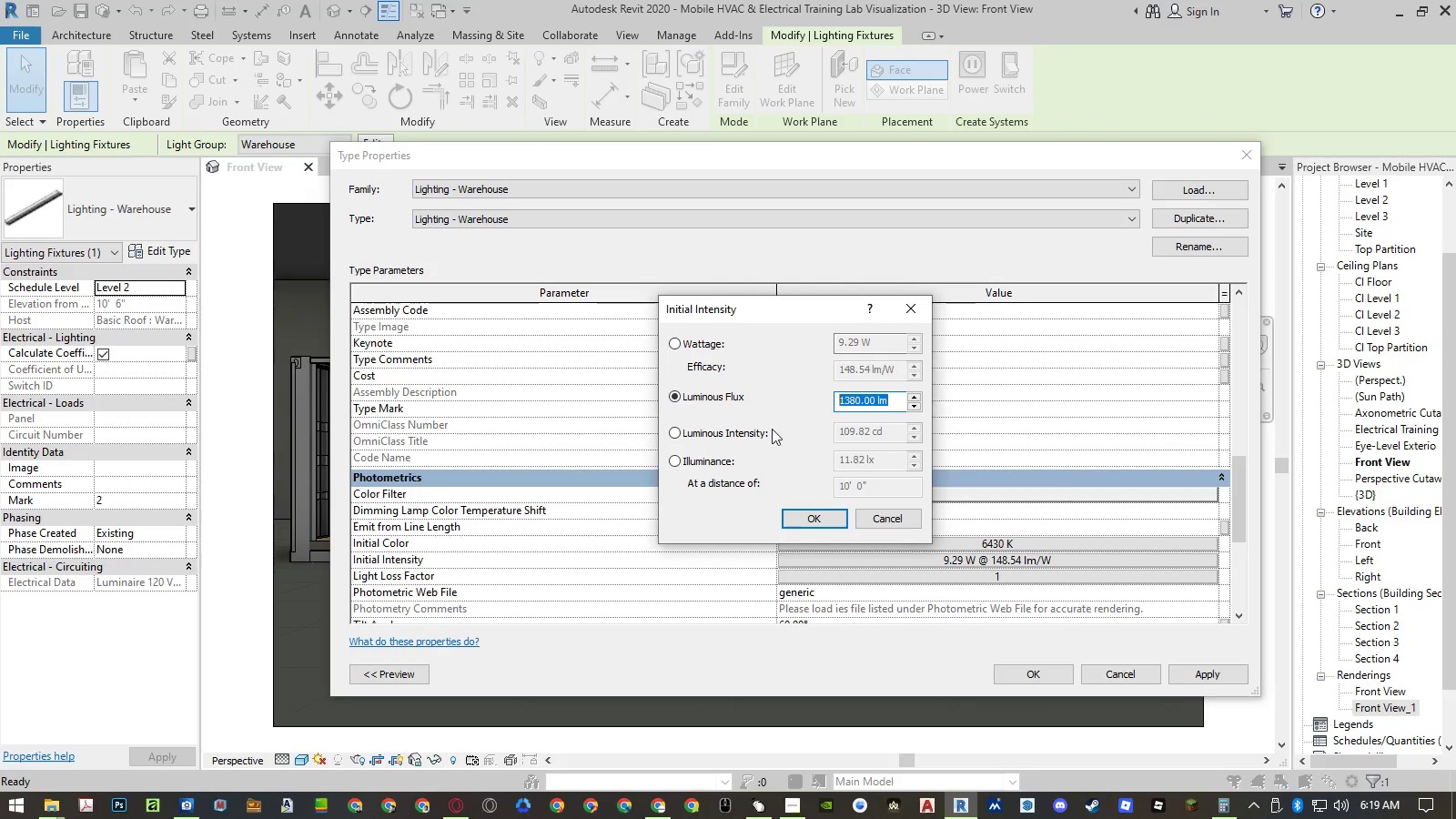 
key(Control+V)
 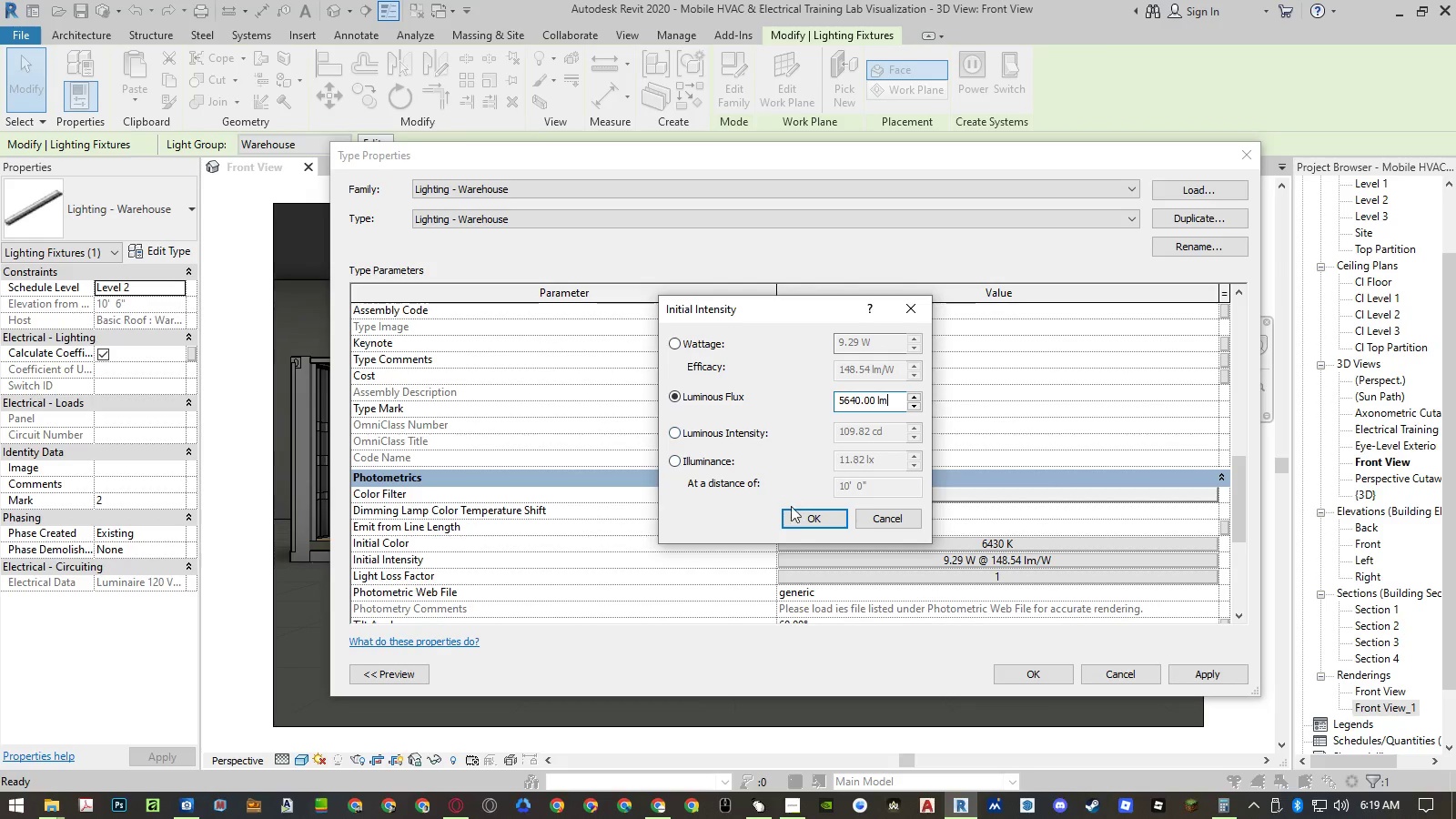 
left_click([796, 514])
 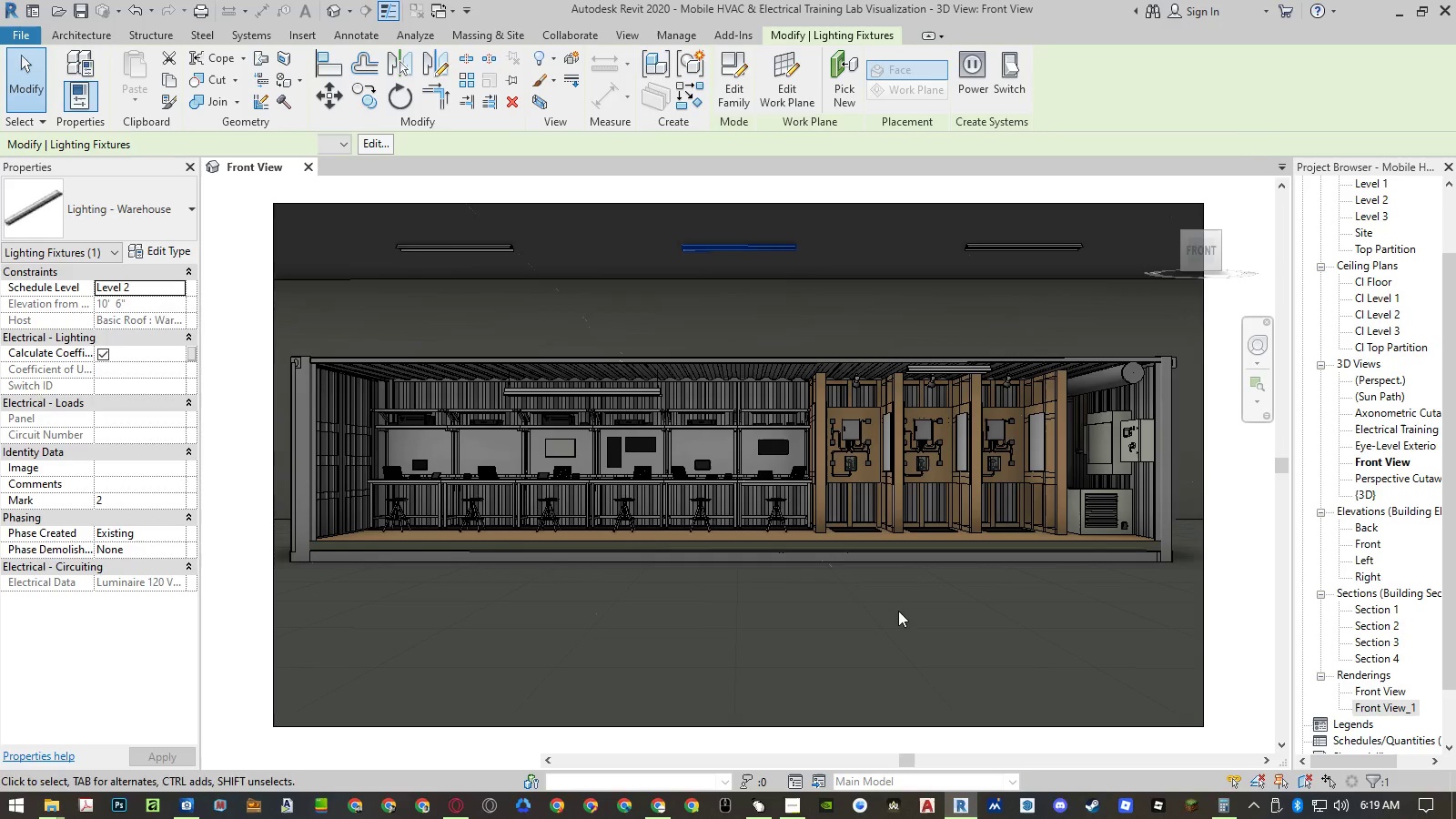 
left_click([254, 521])
 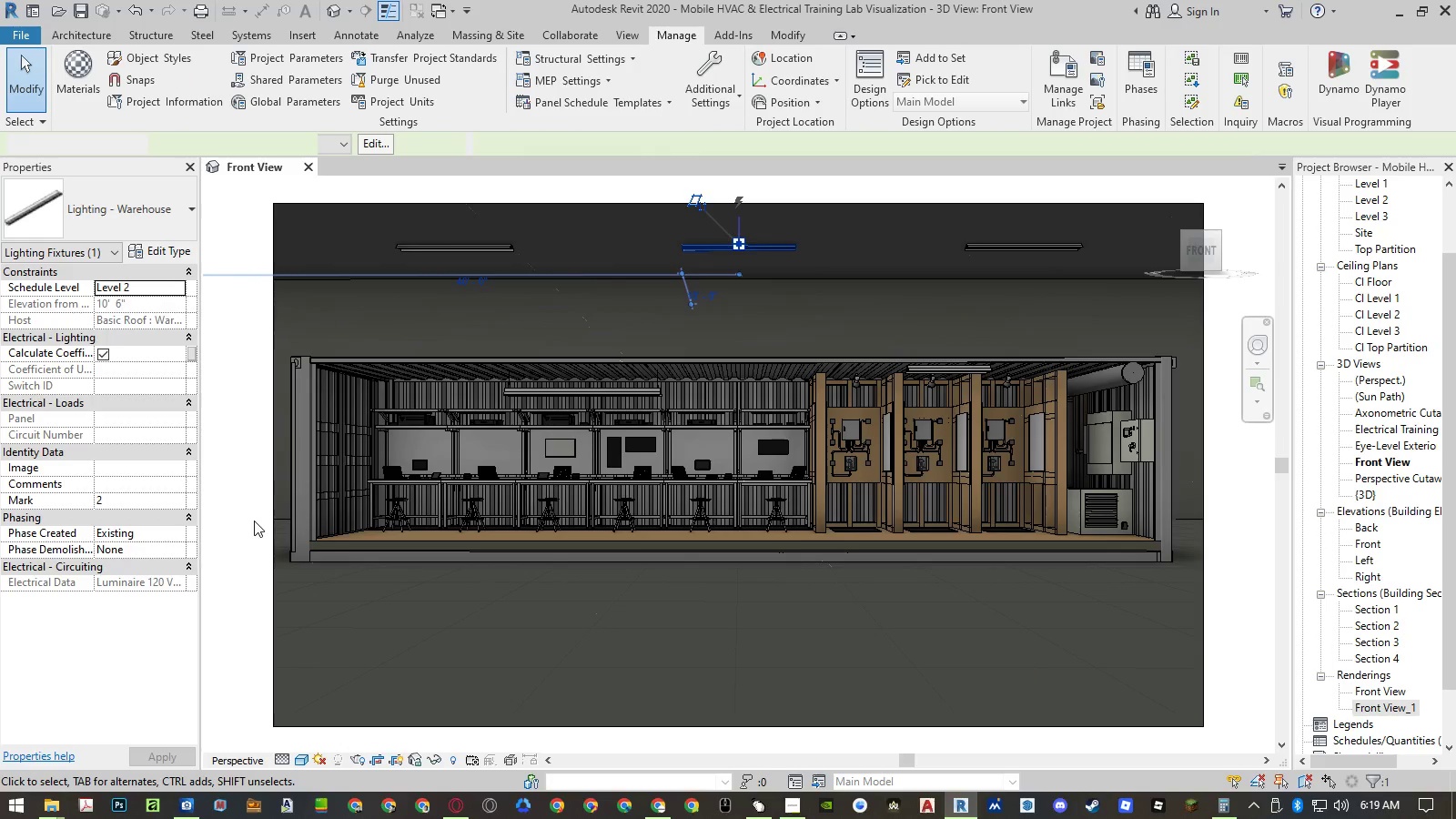 
key(Control+ControlLeft)
 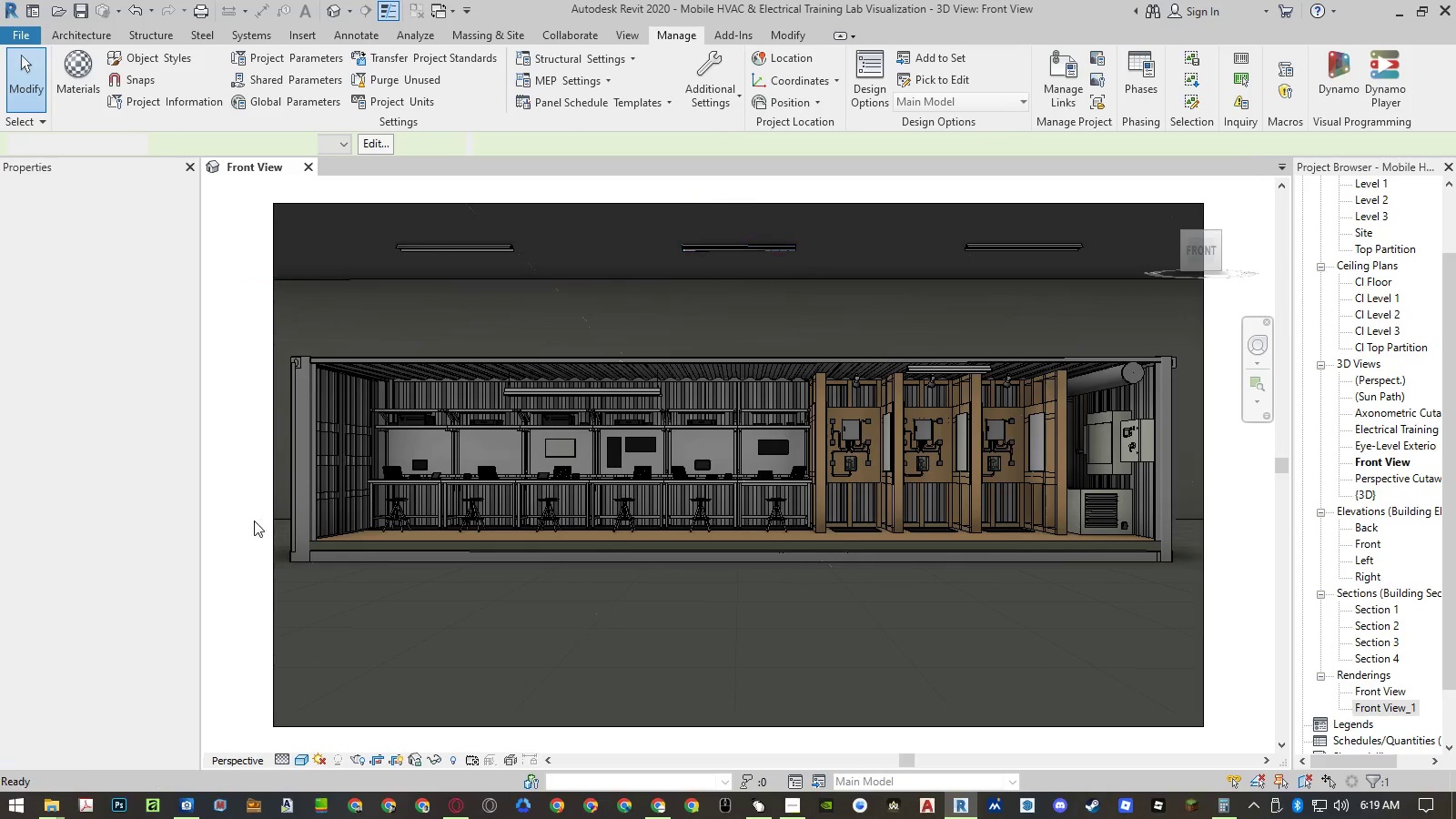 
key(Control+S)
 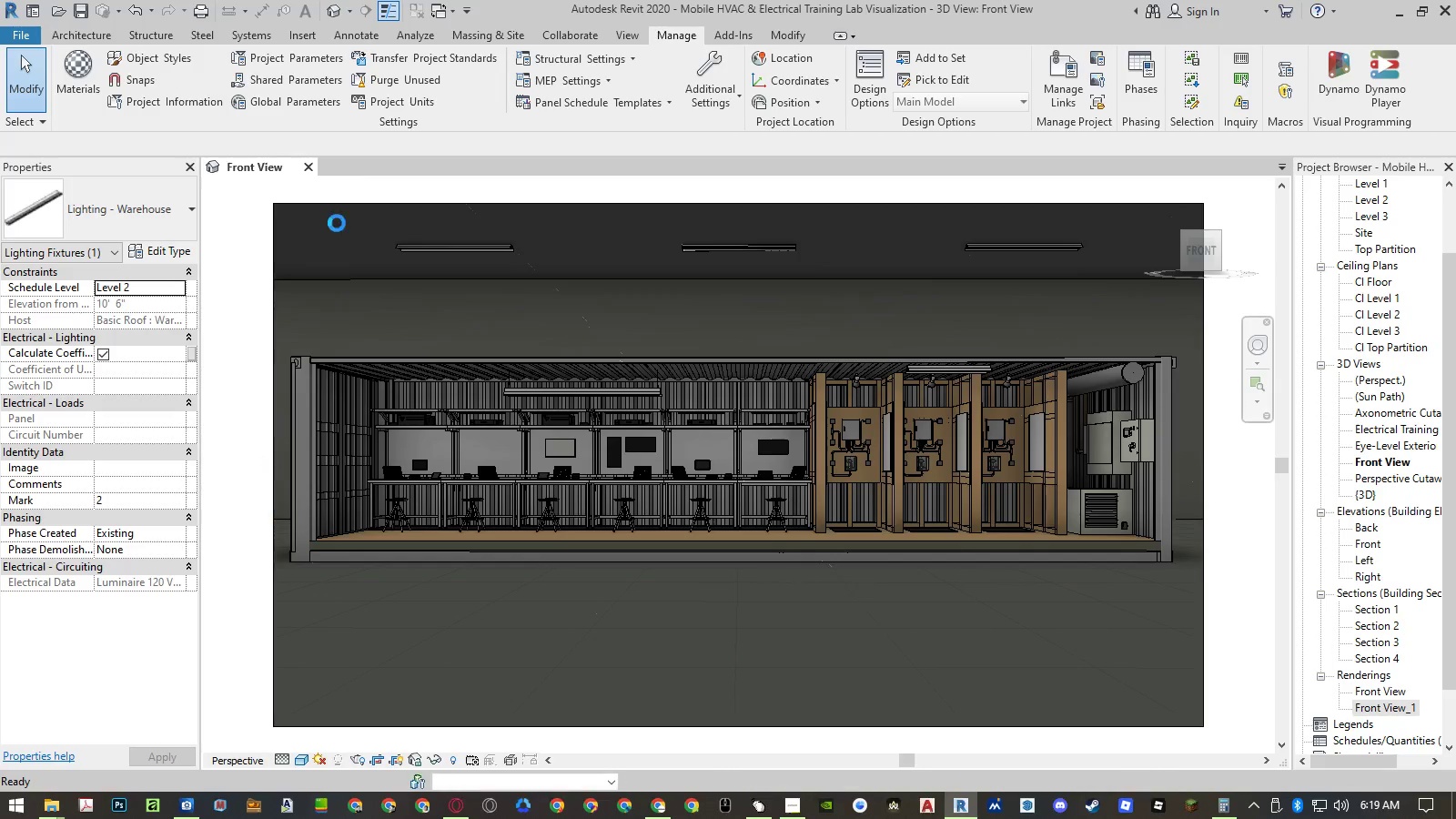 
left_click([389, 80])
 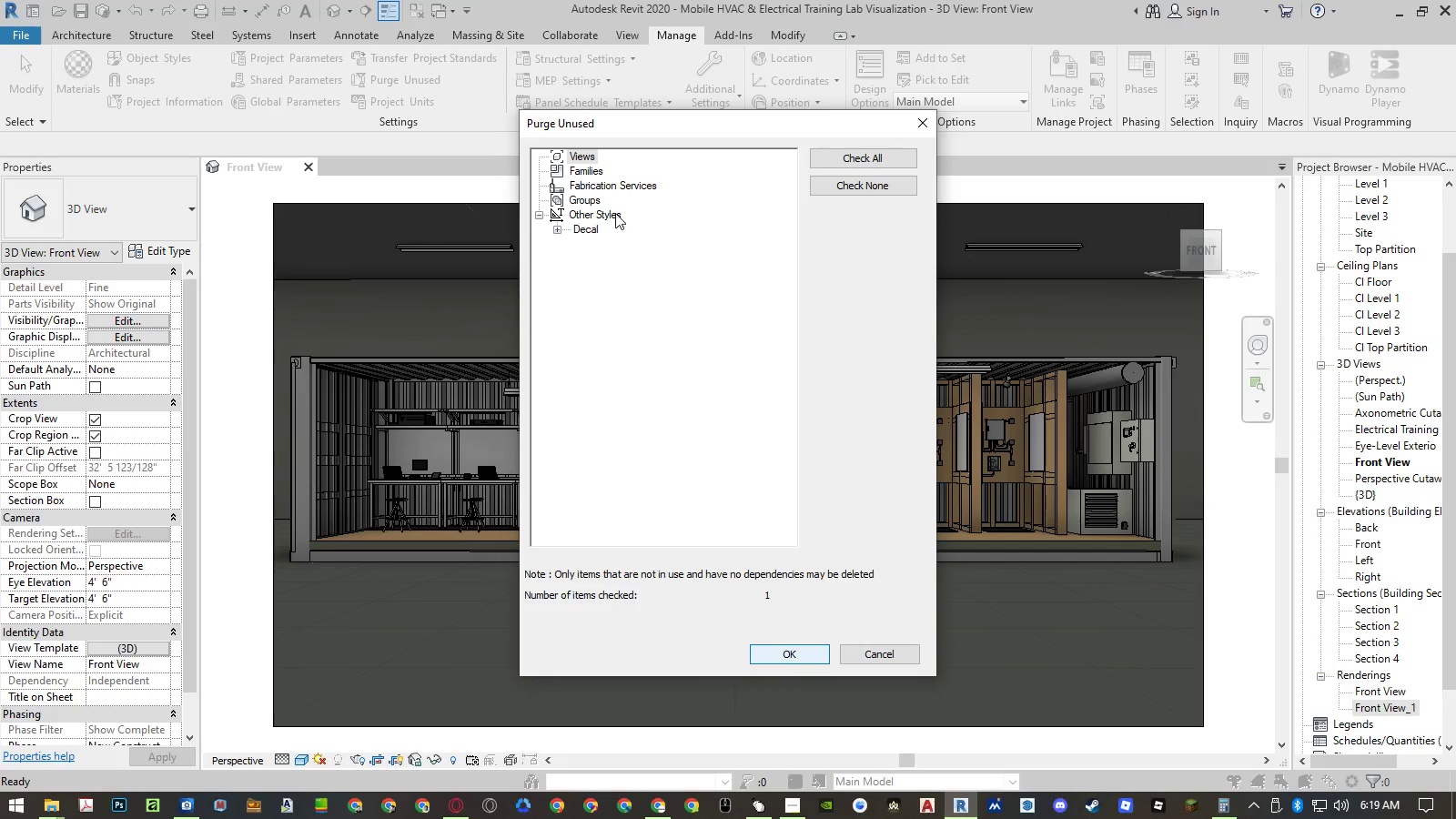 
left_click([561, 233])
 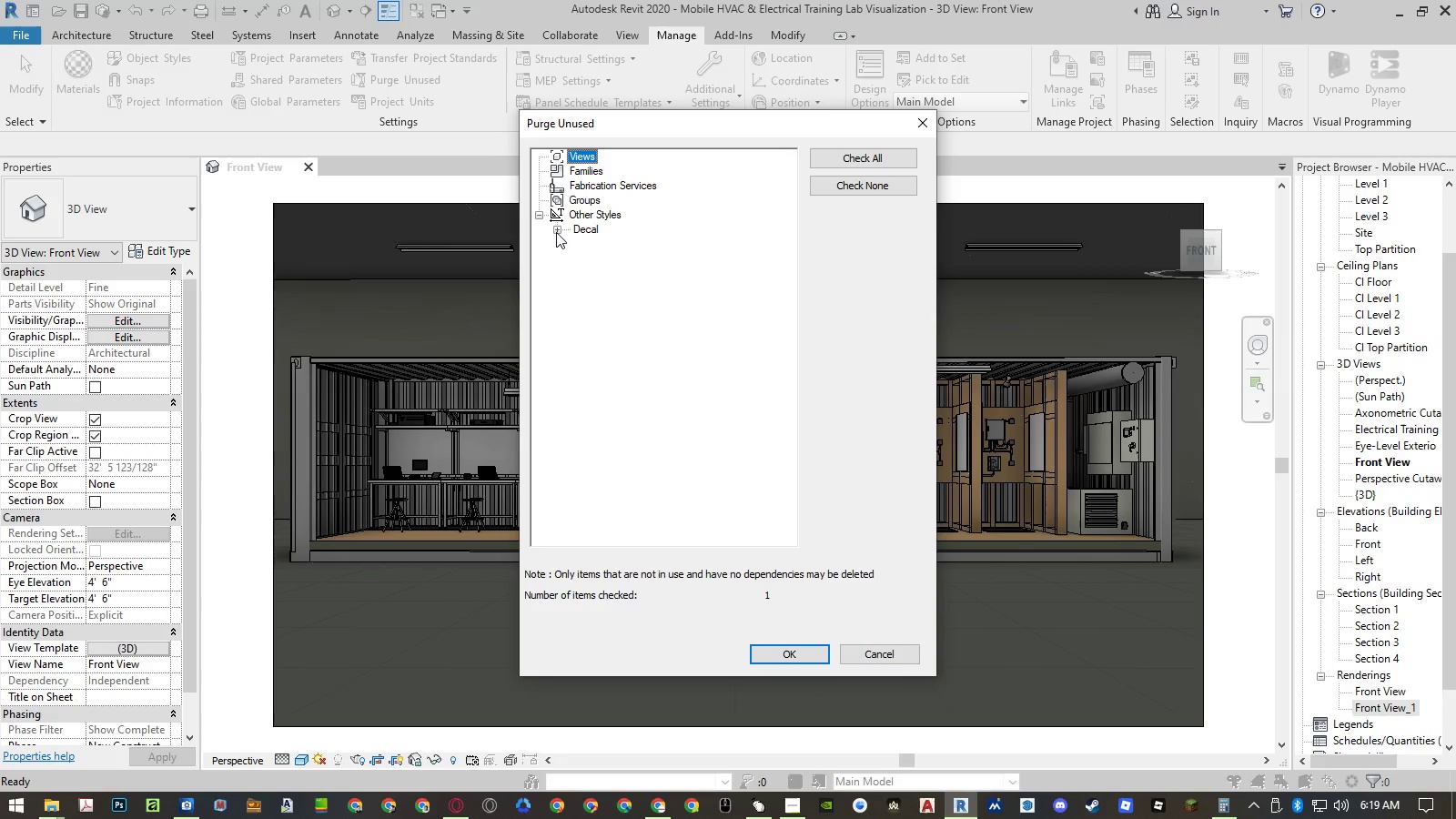 
left_click([556, 232])
 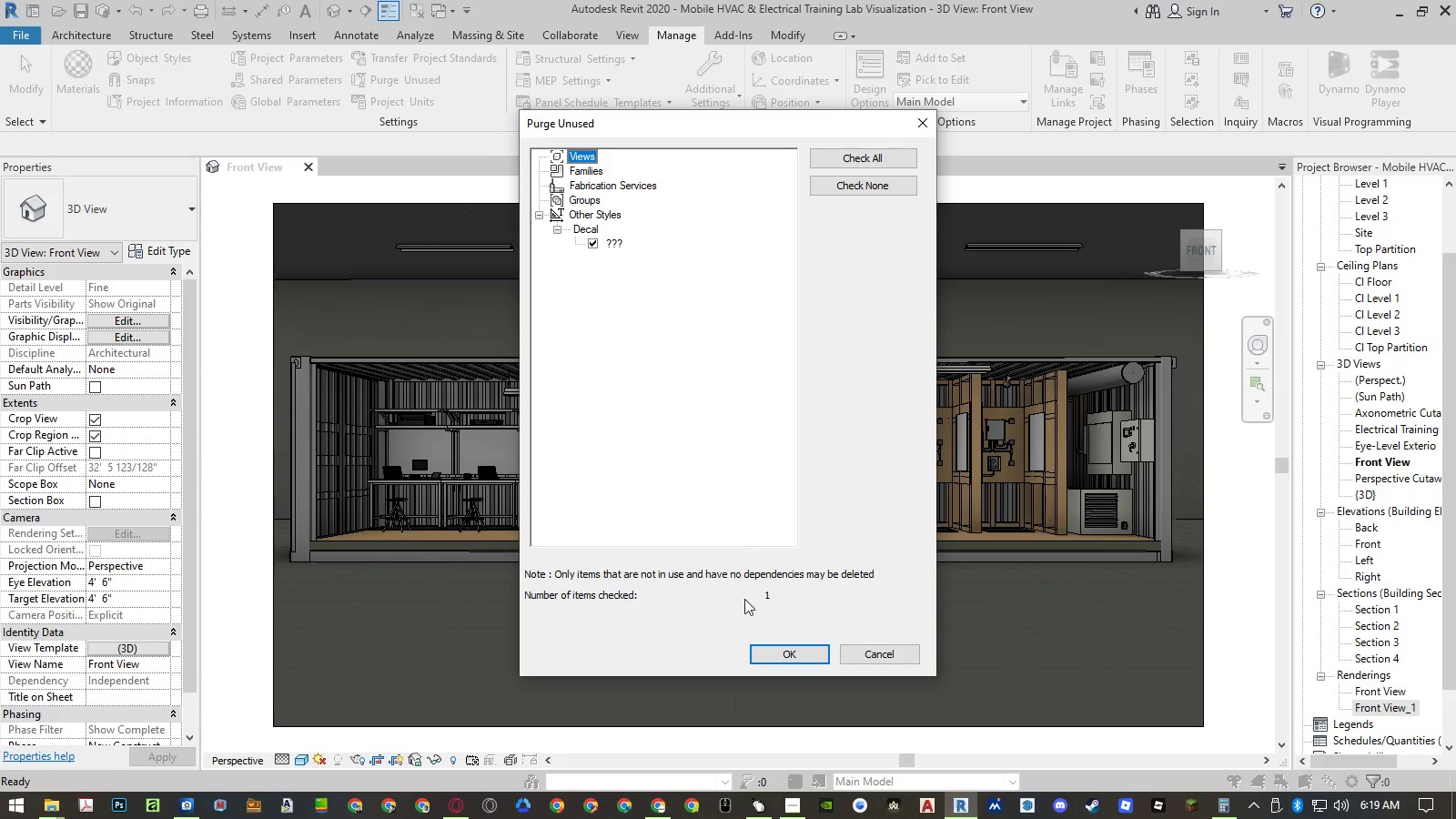 
left_click([768, 652])
 